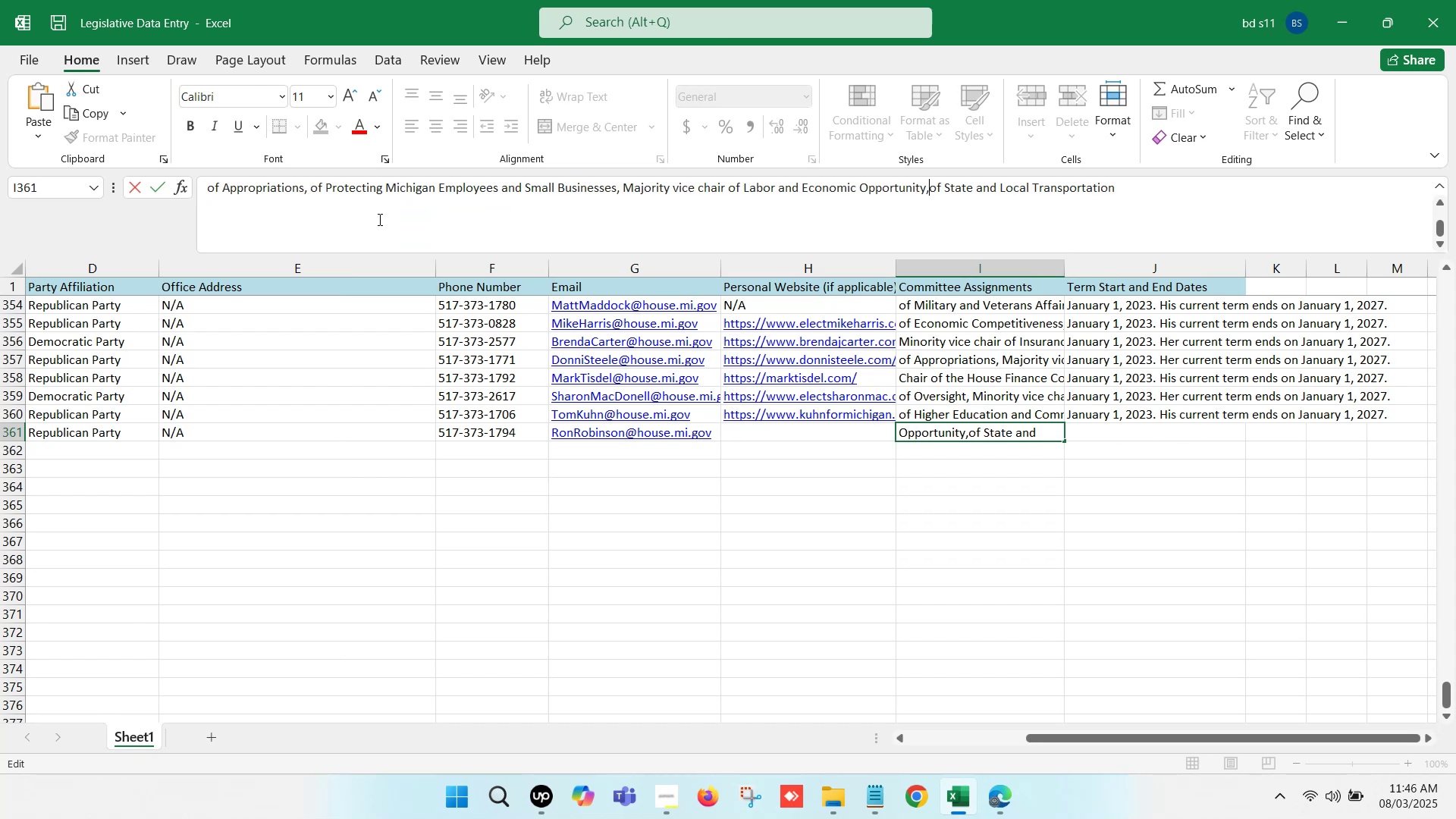 
key(Space)
 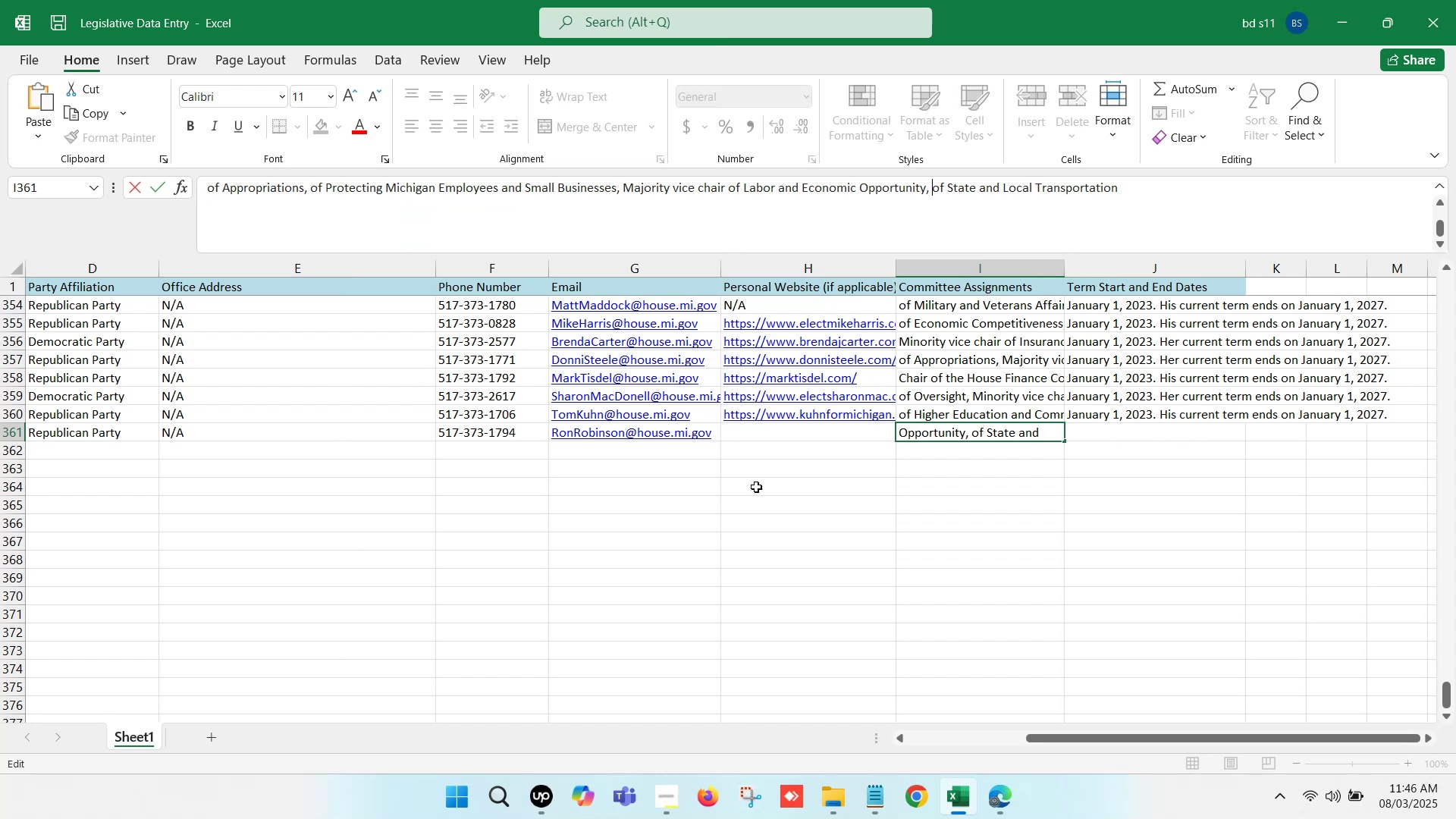 
left_click([880, 535])
 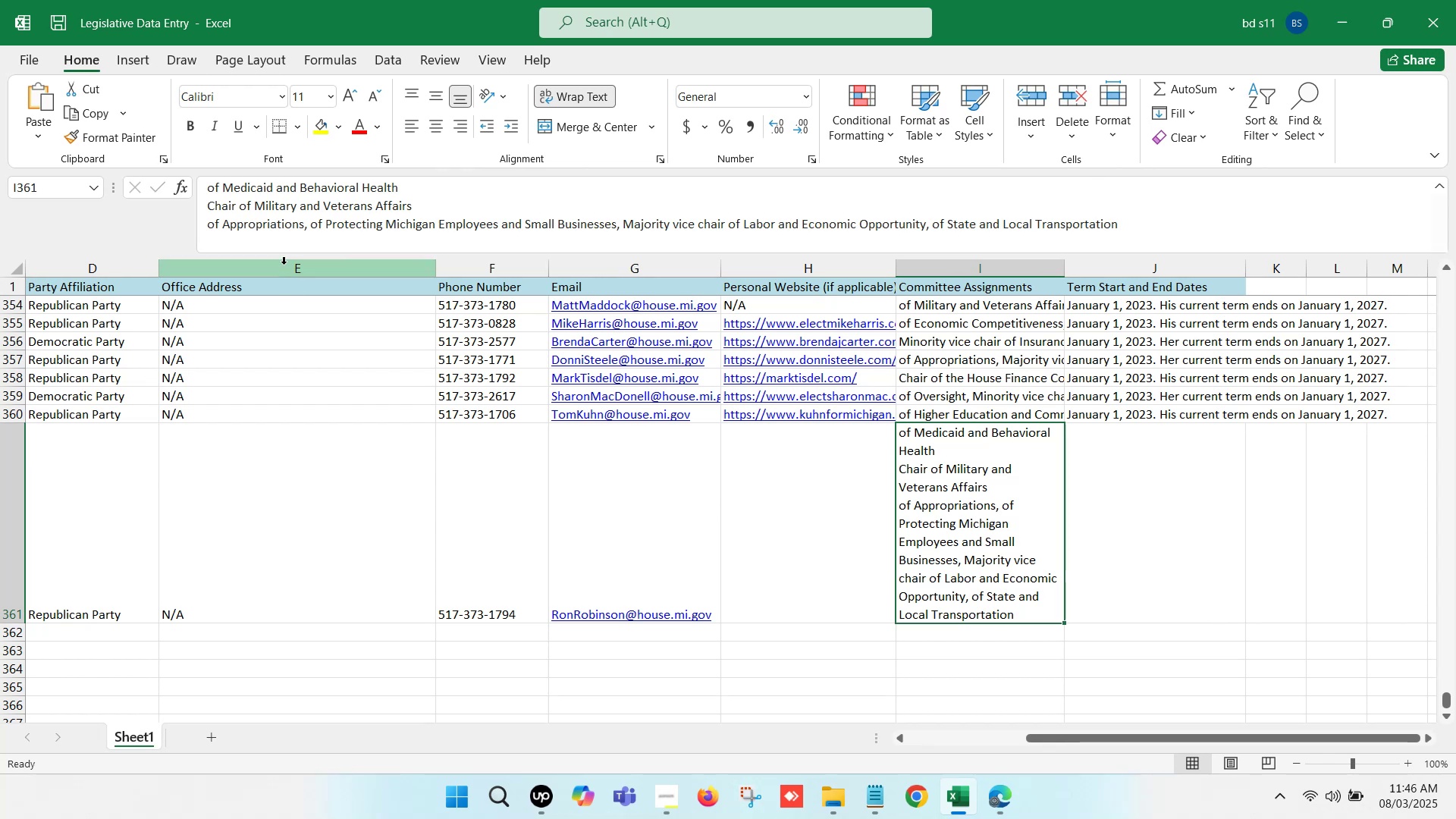 
left_click([202, 222])
 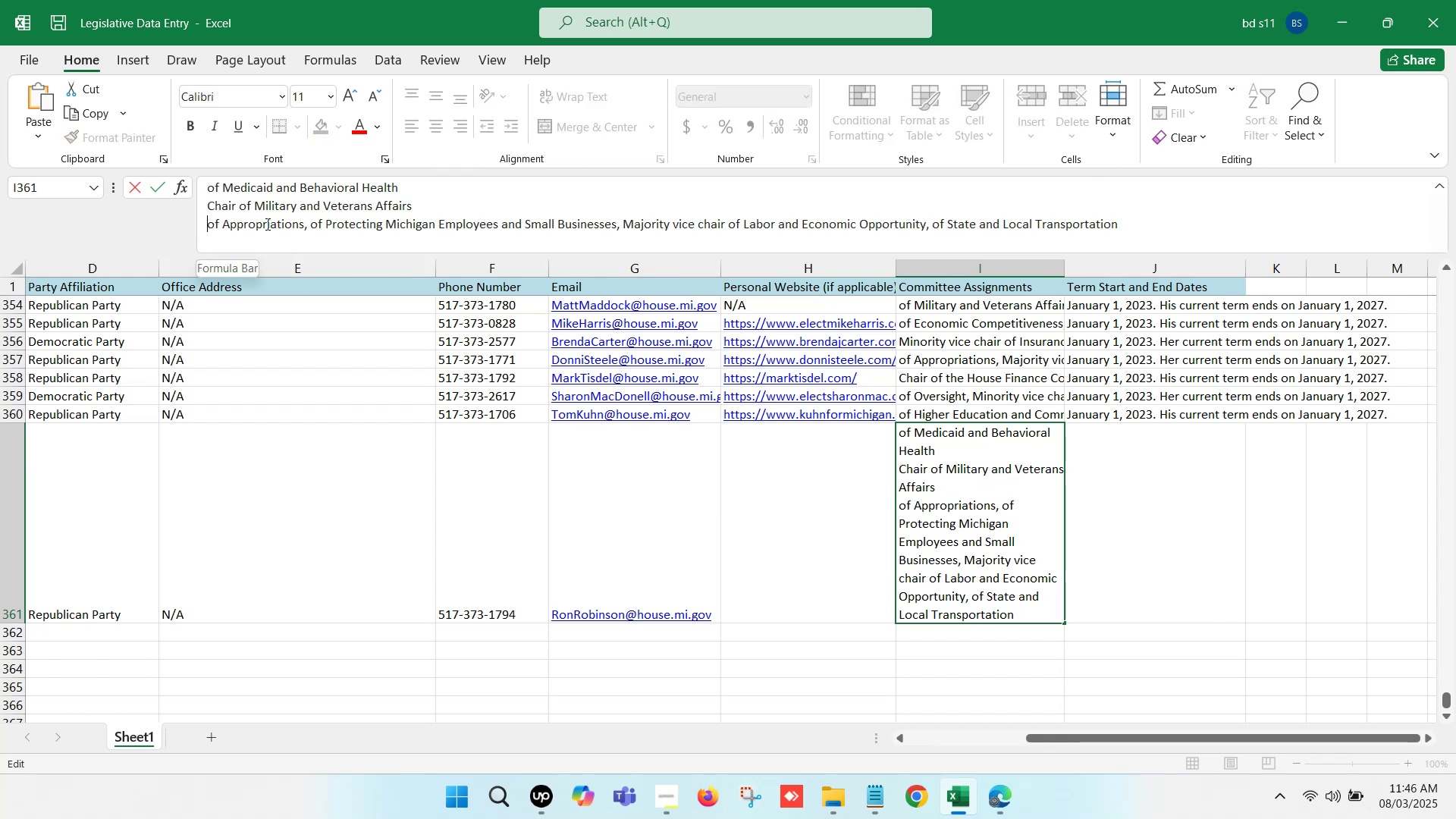 
key(Backspace)
 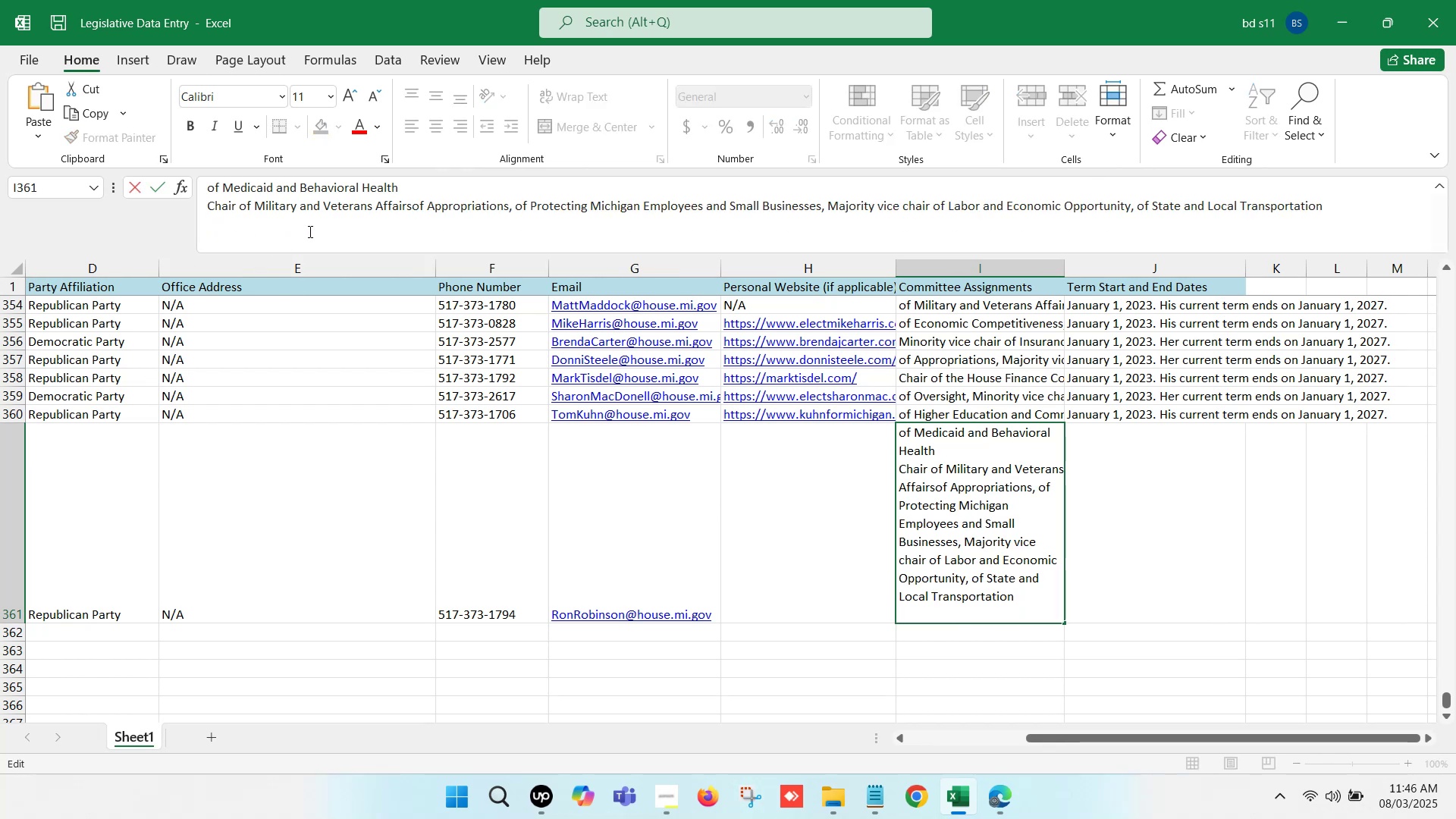 
key(Comma)
 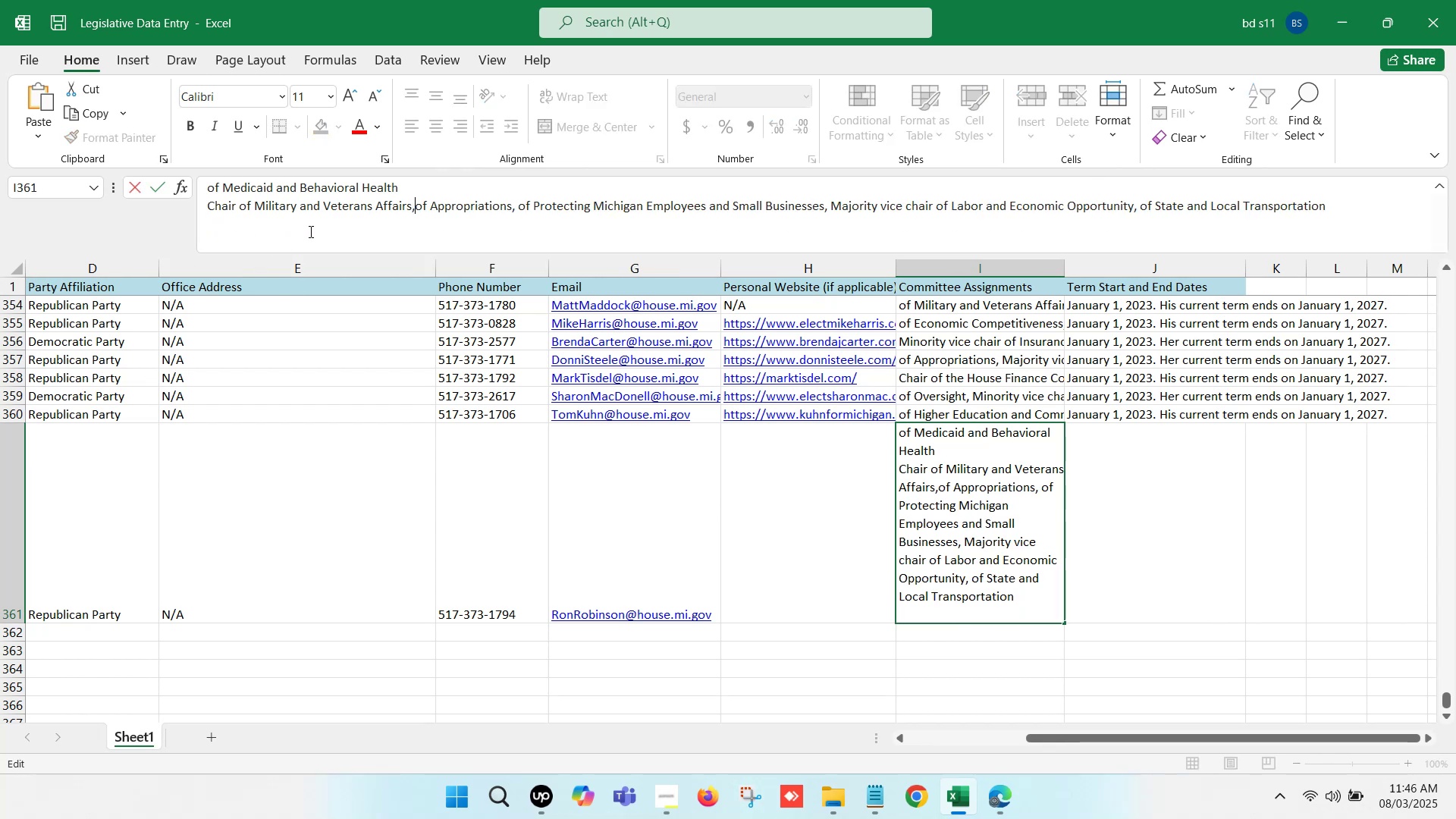 
key(Space)
 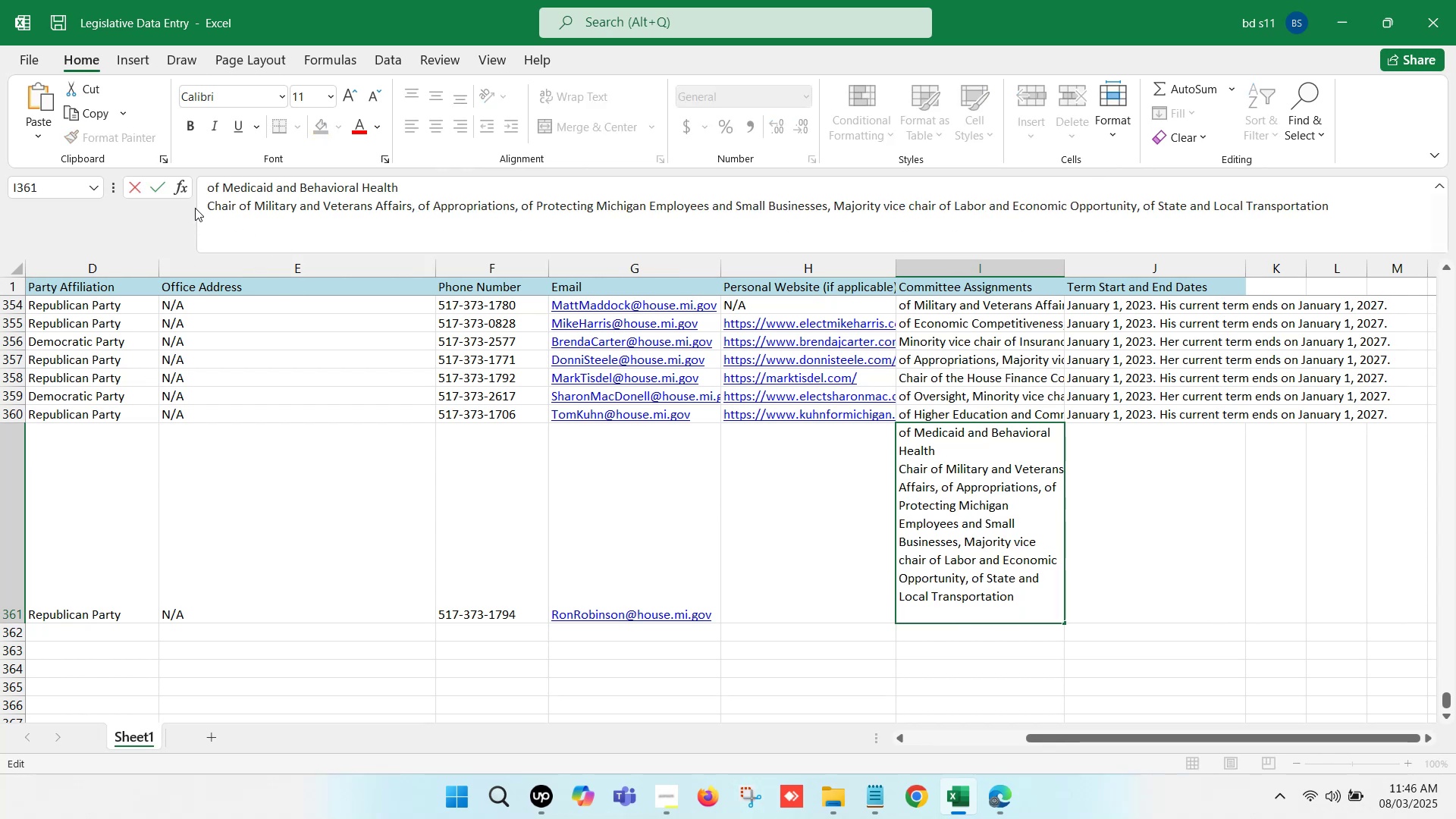 
left_click([204, 202])
 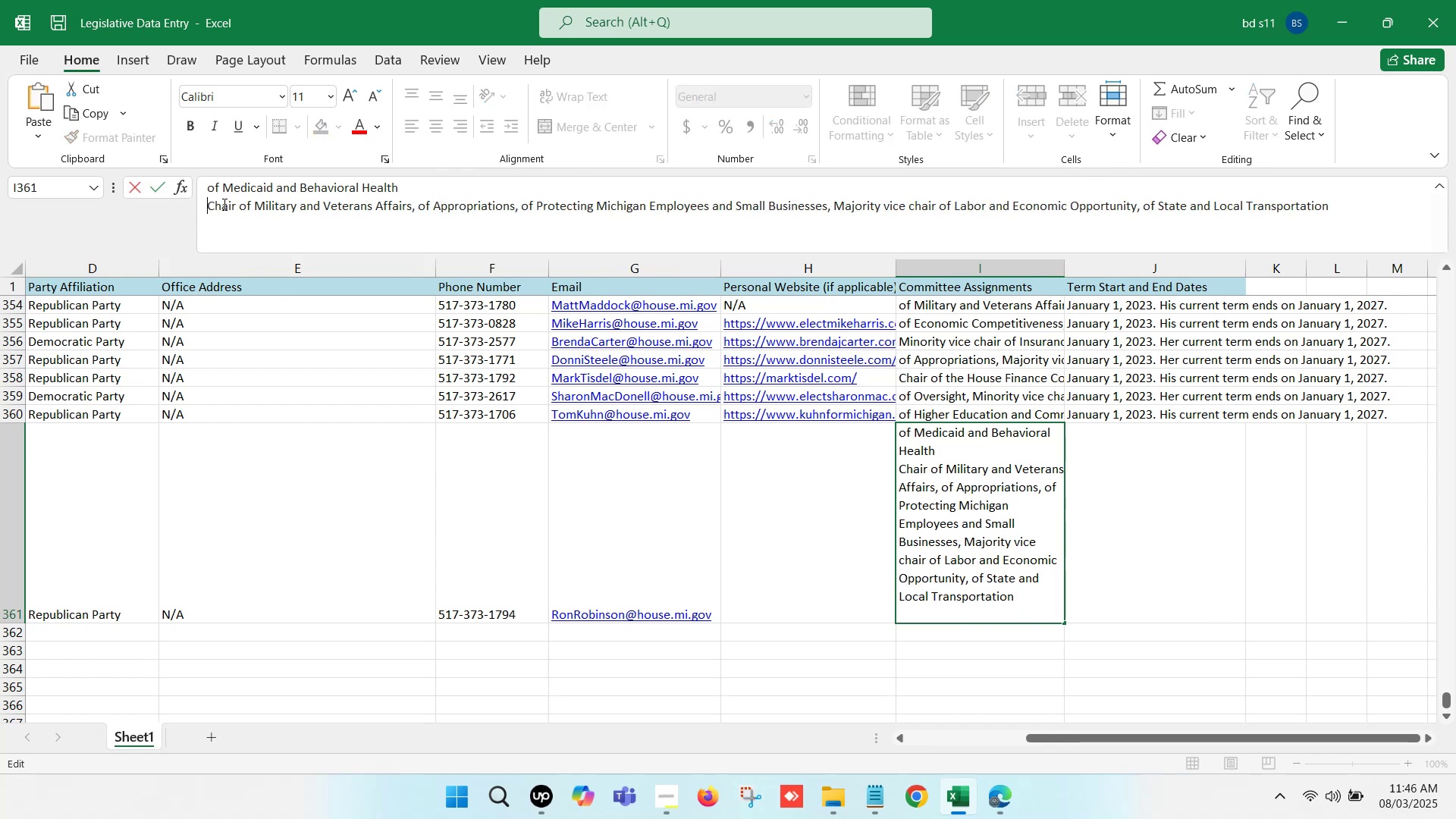 
key(Backspace)
 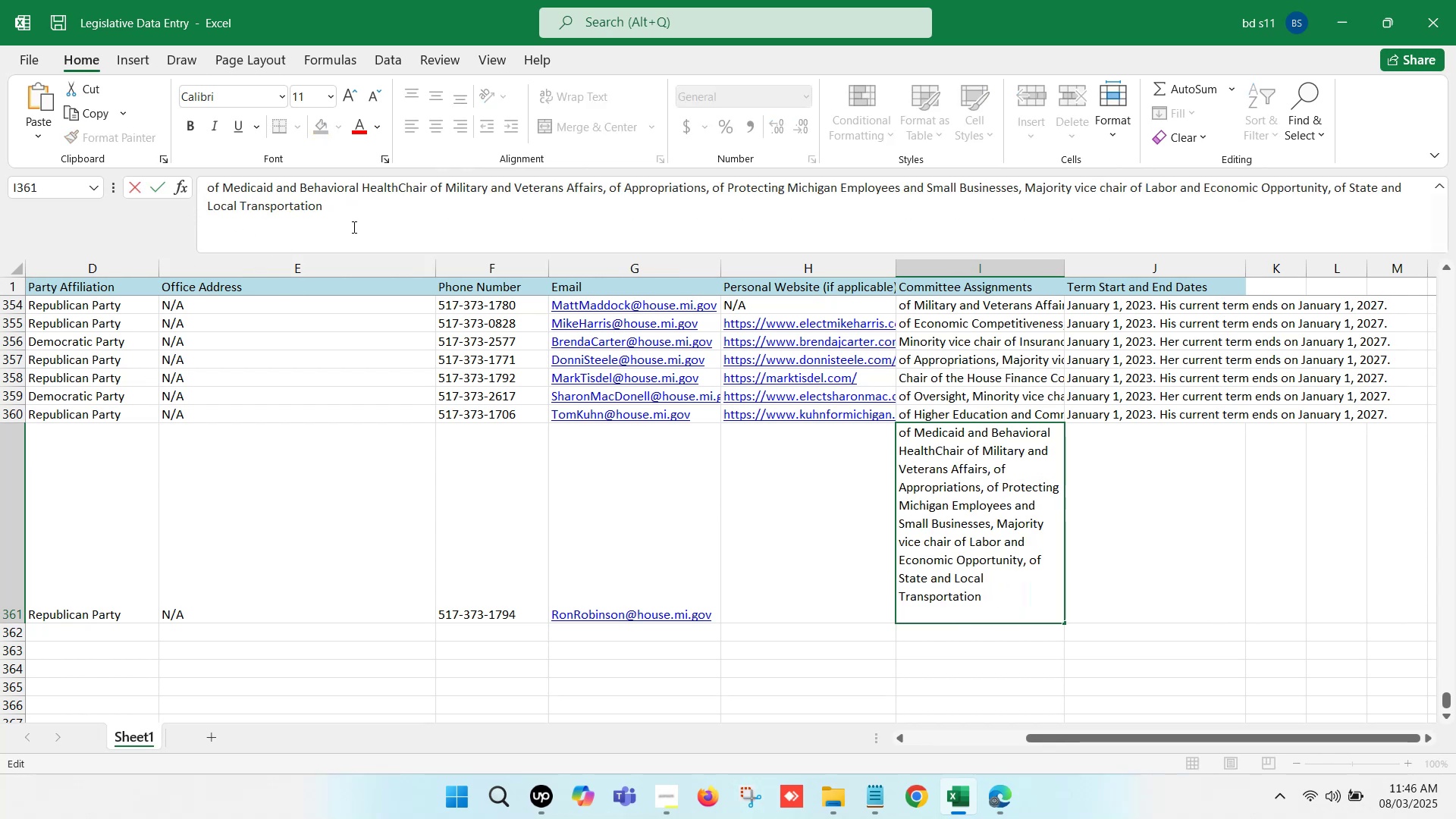 
key(Comma)
 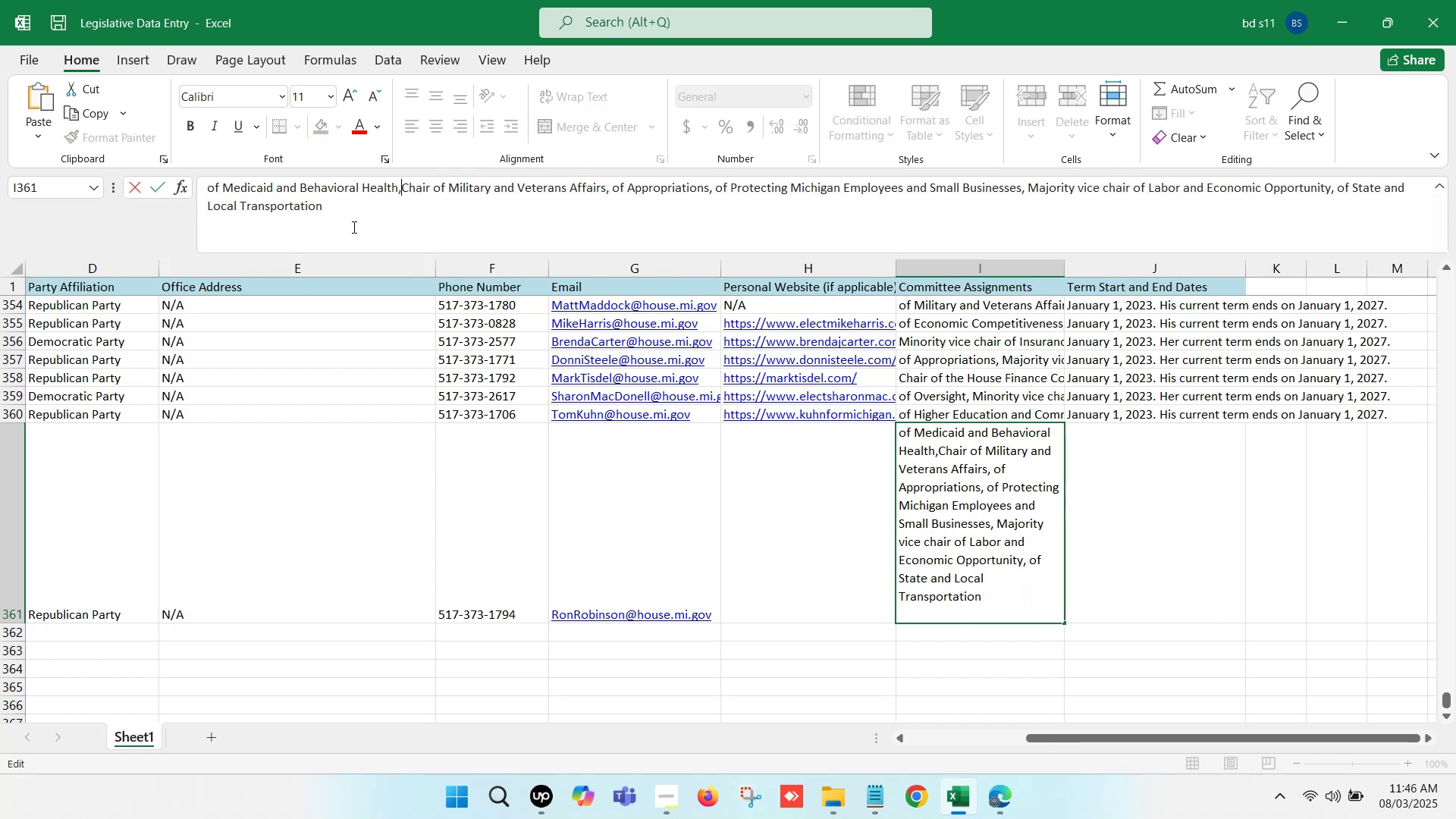 
key(Space)
 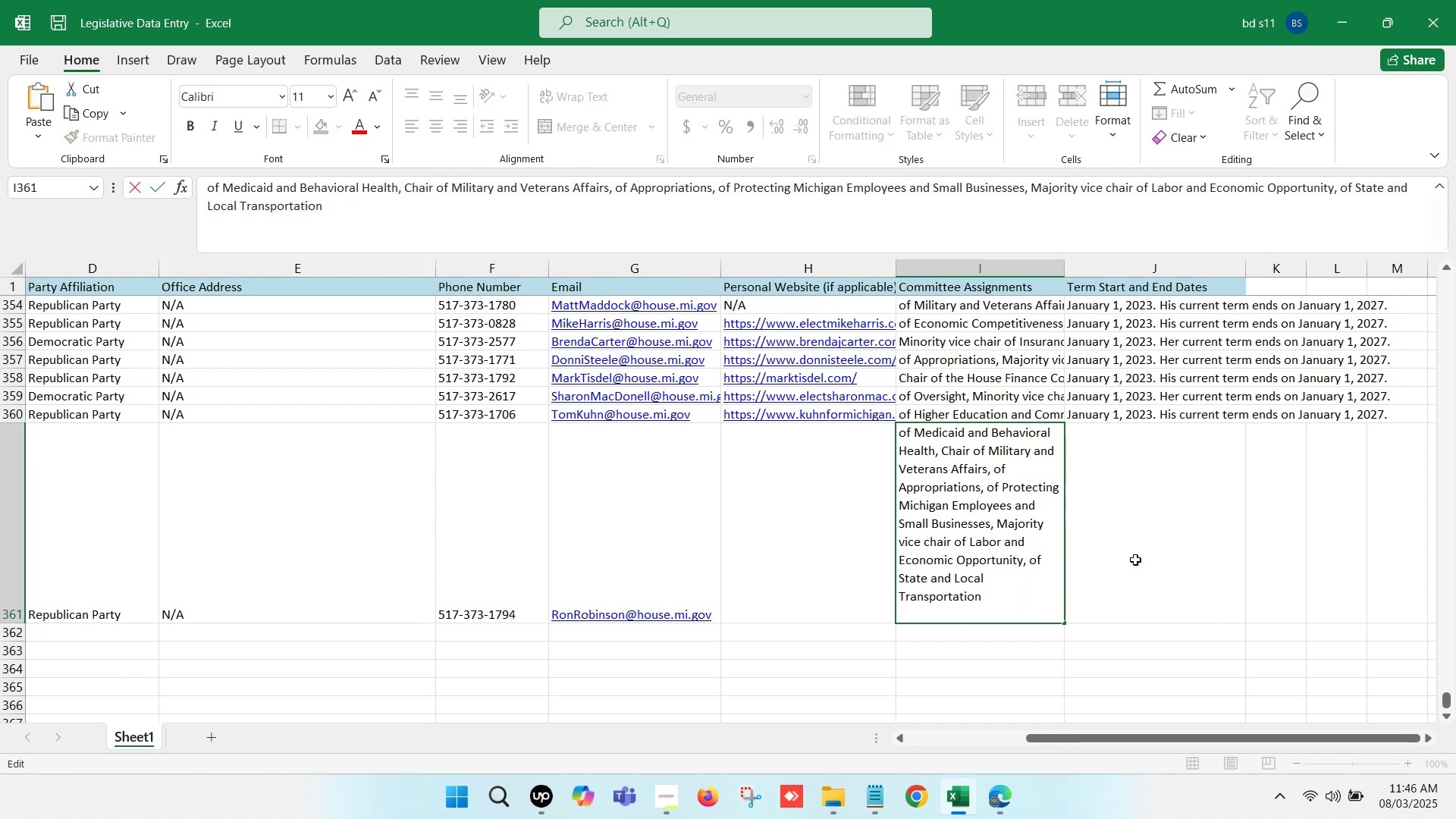 
left_click([963, 412])
 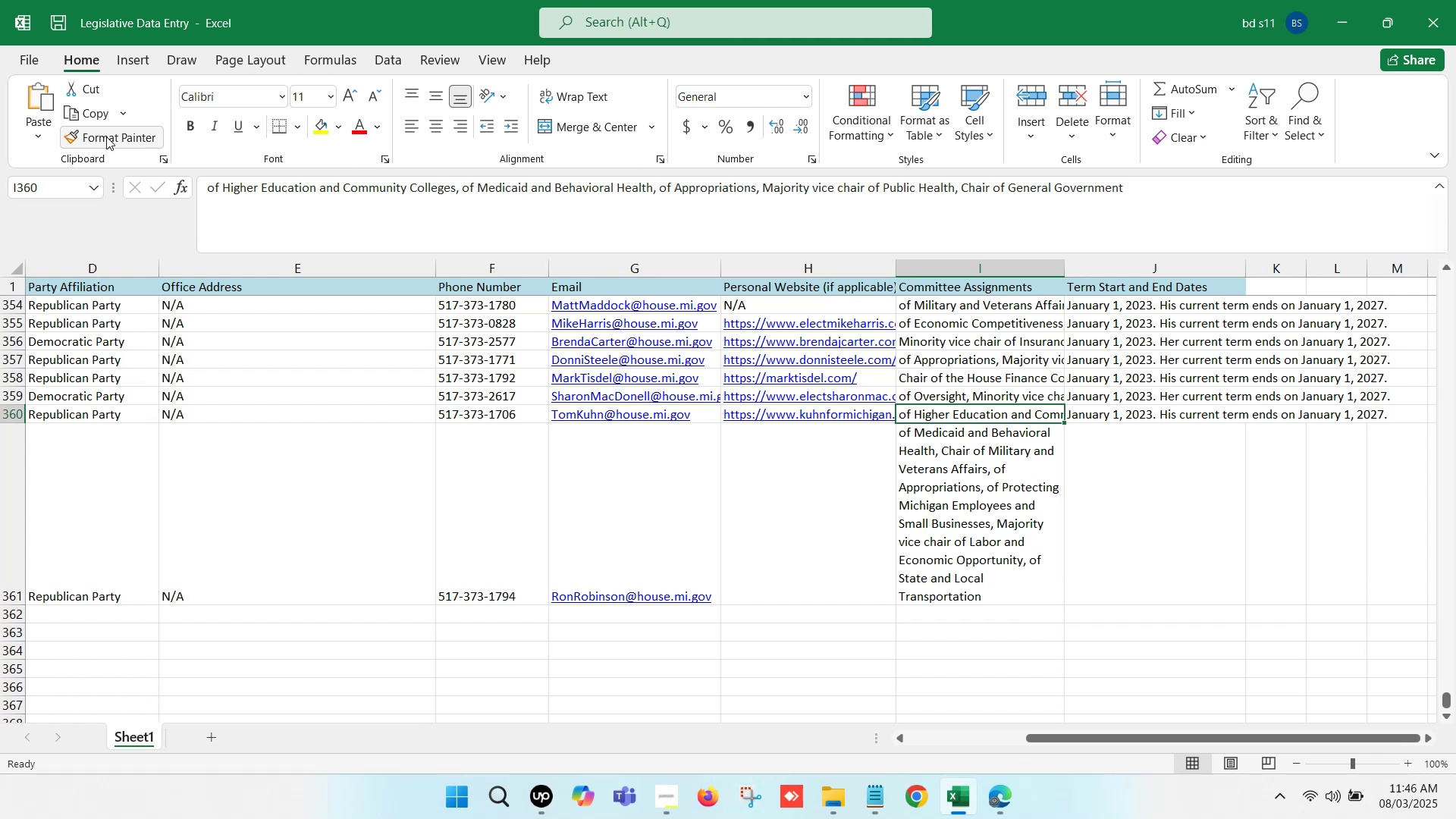 
left_click([106, 136])
 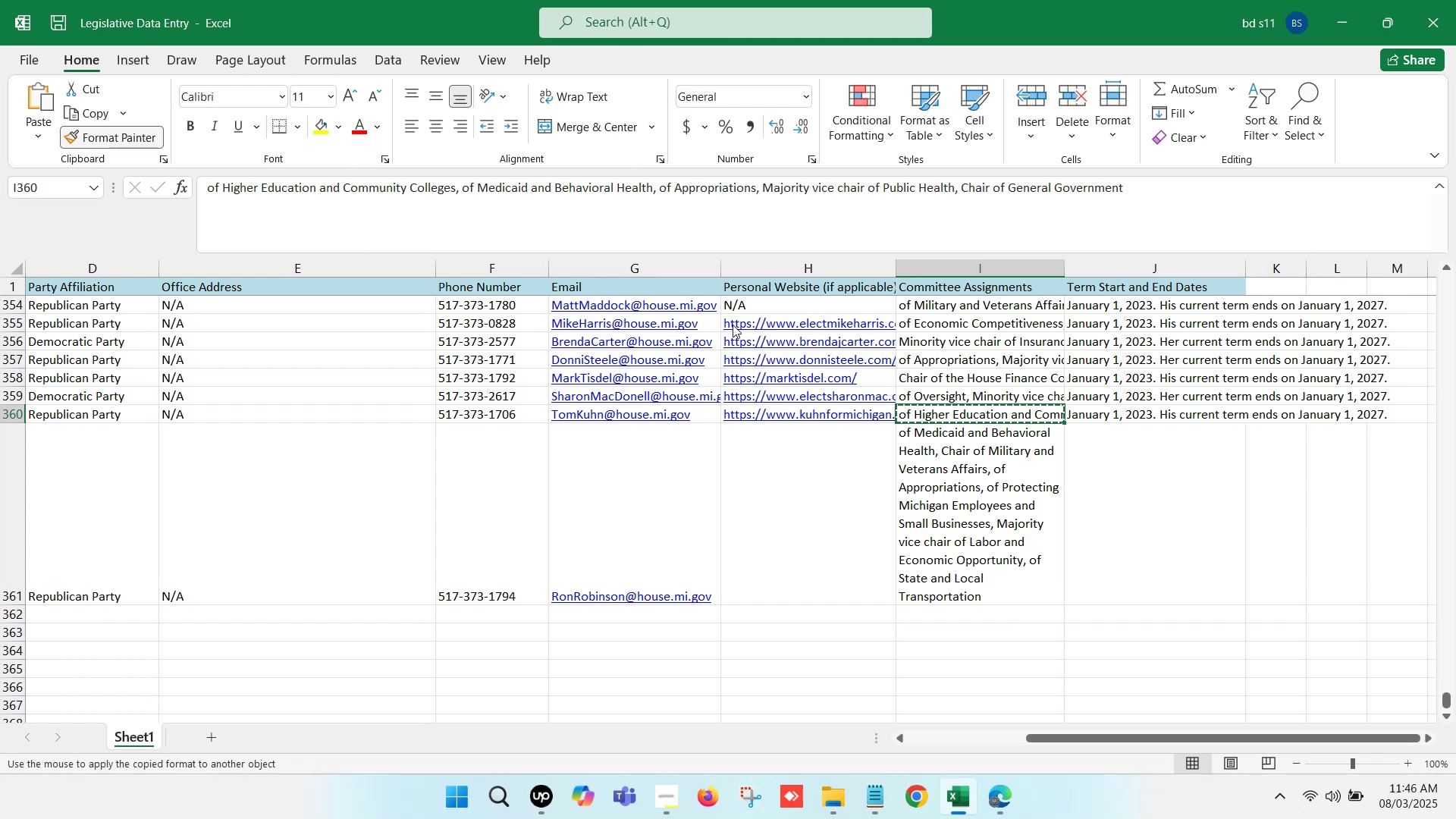 
left_click([1033, 482])
 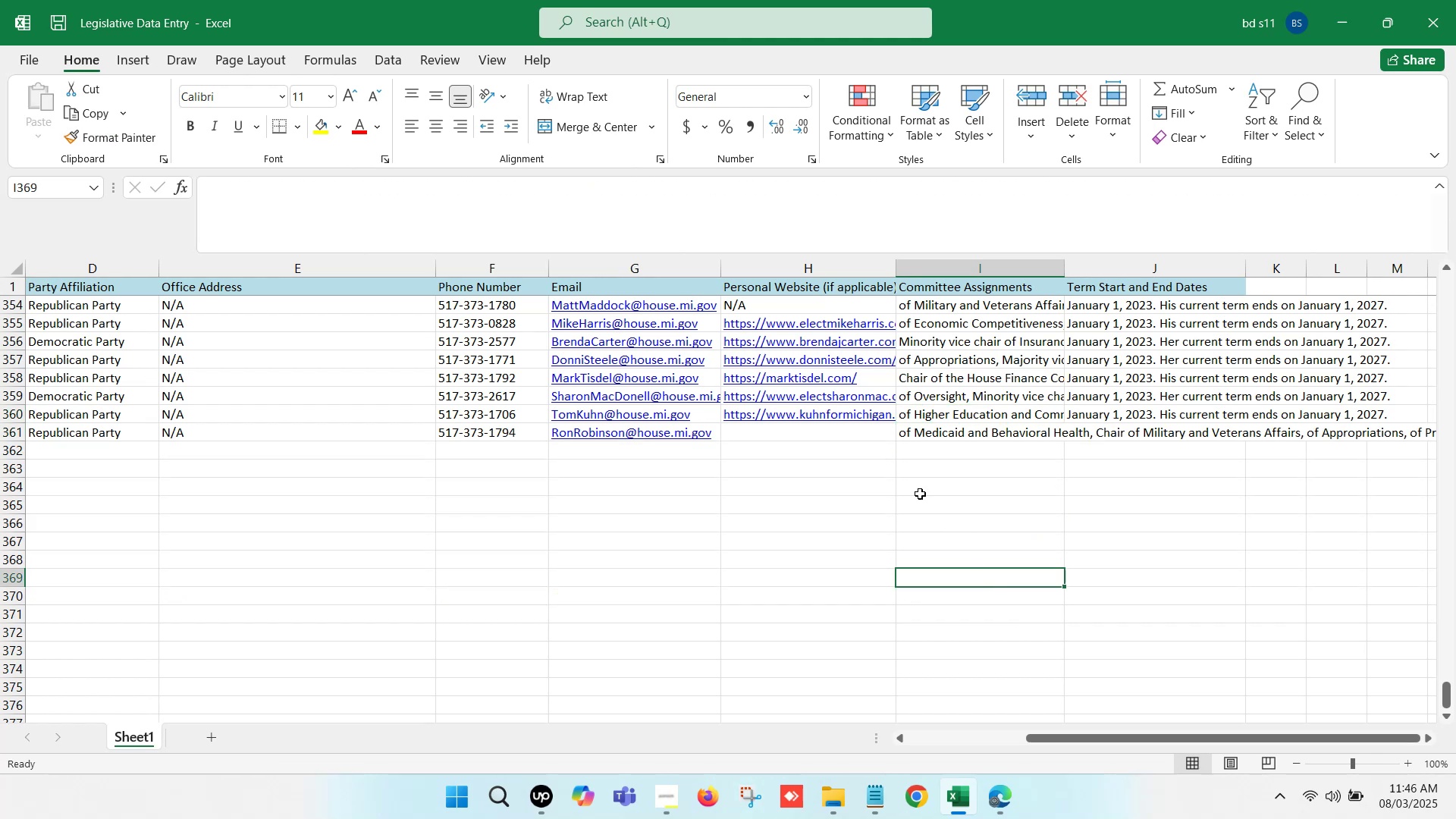 
left_click([838, 425])
 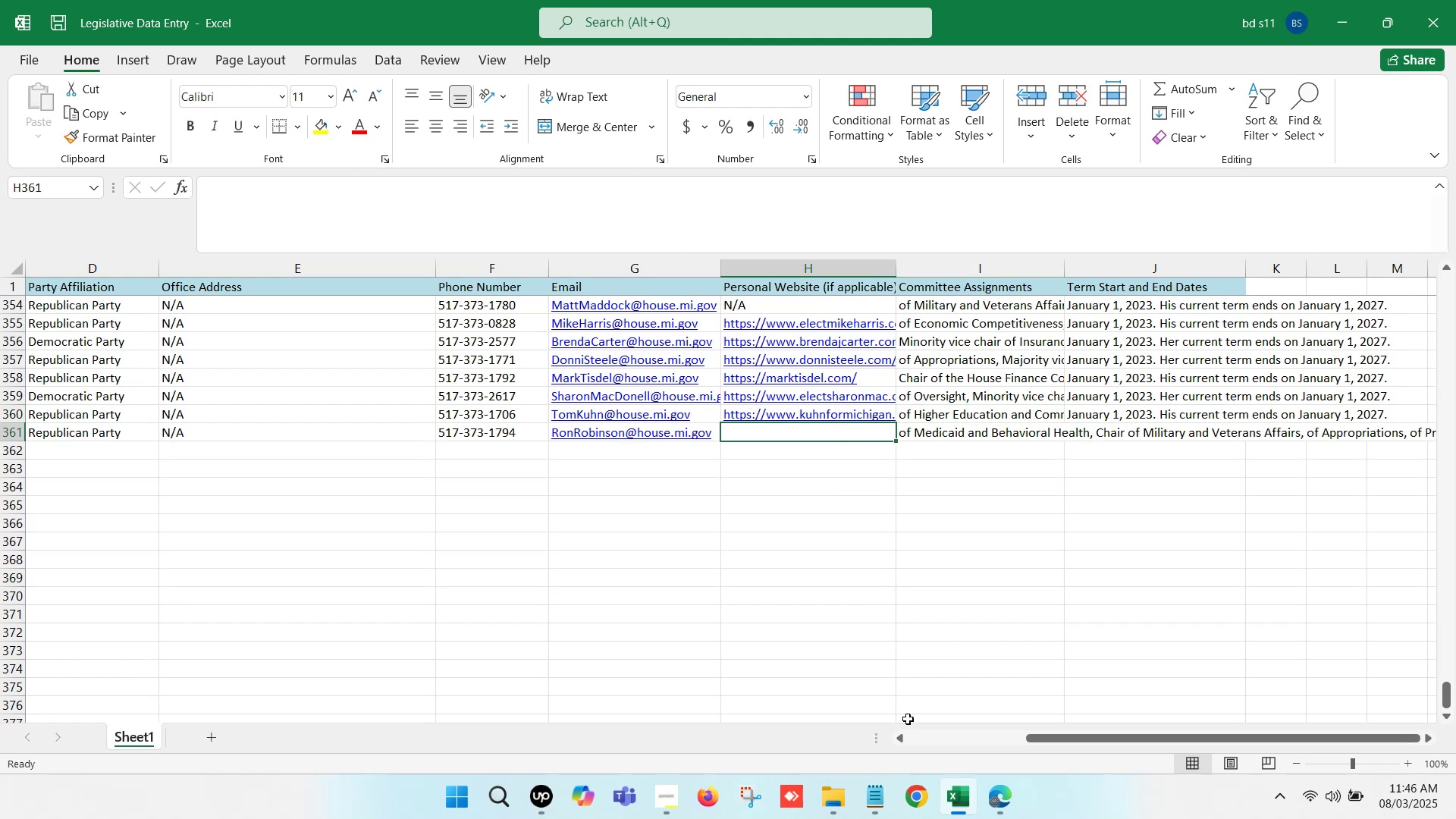 
left_click([978, 799])
 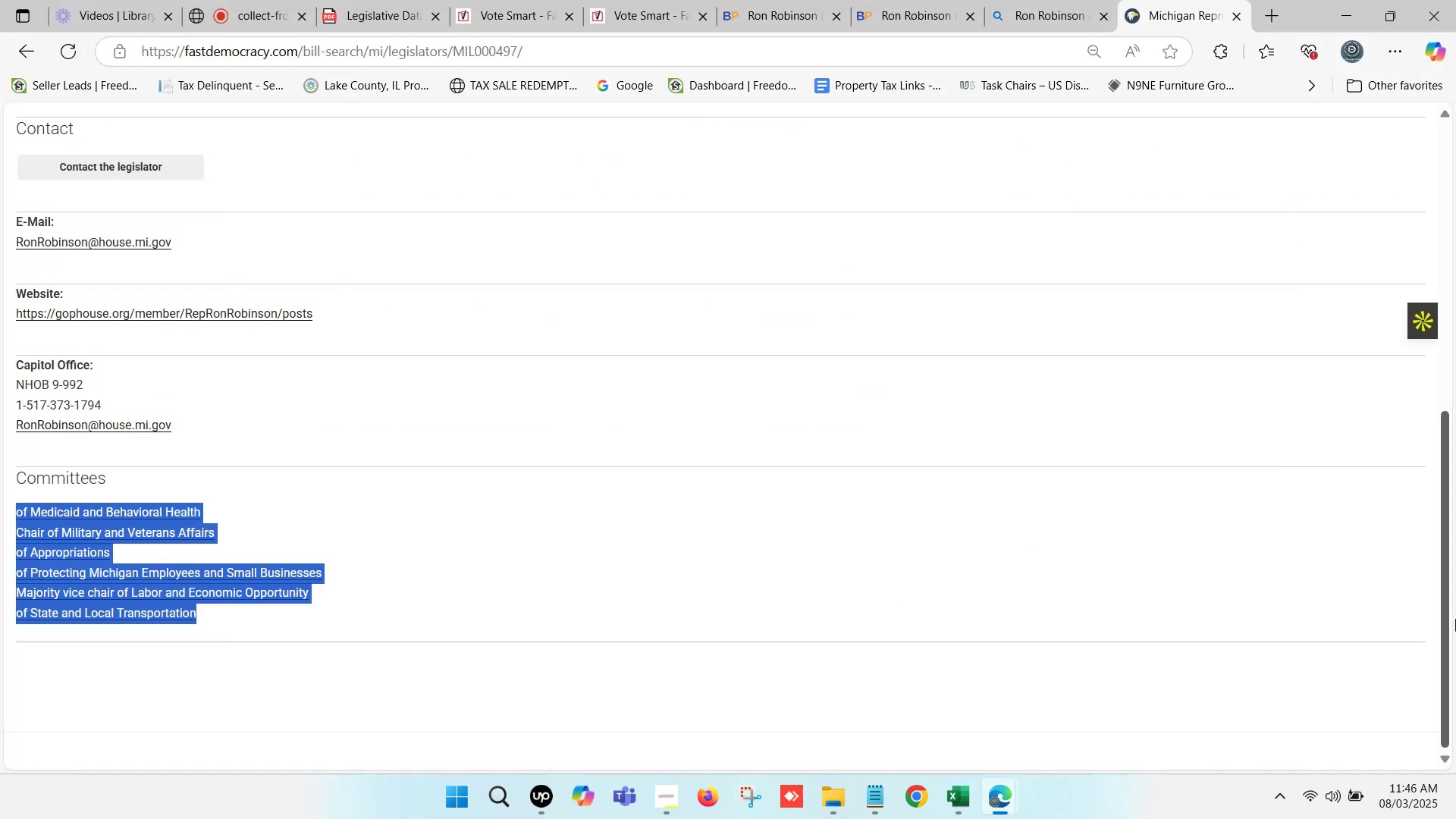 
scroll: coordinate [514, 445], scroll_direction: up, amount: 1.0
 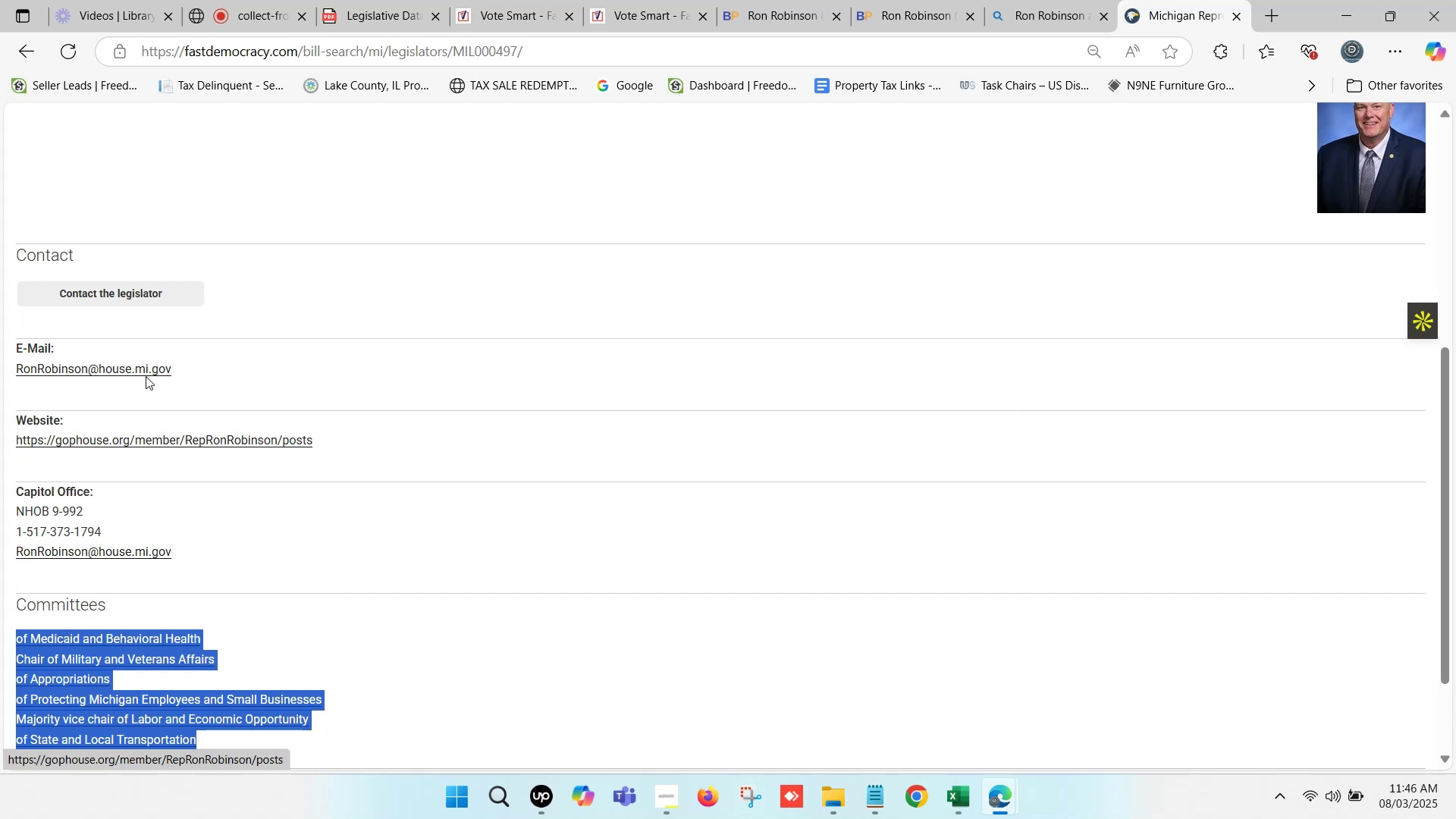 
wait(10.75)
 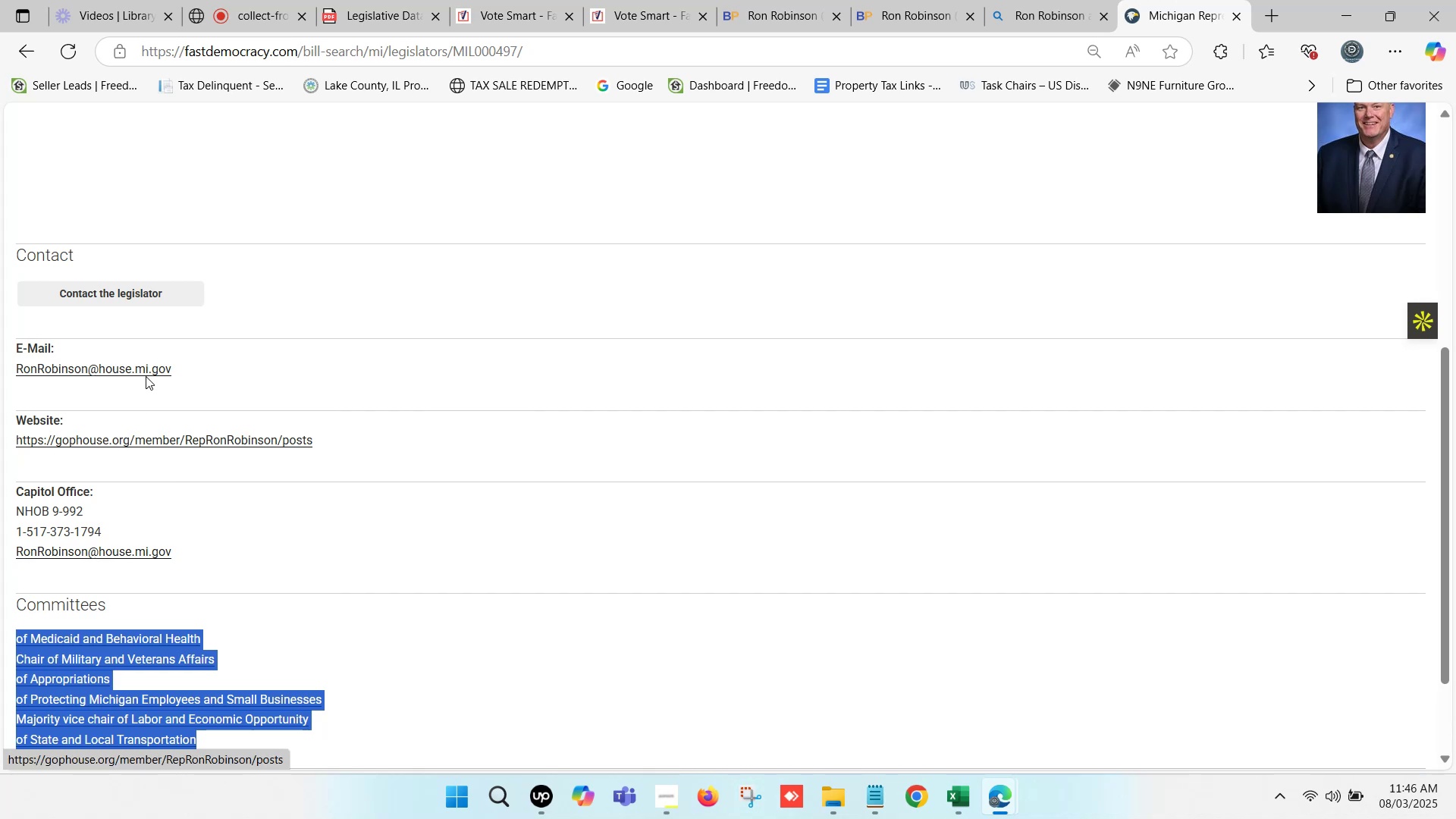 
double_click([886, 0])
 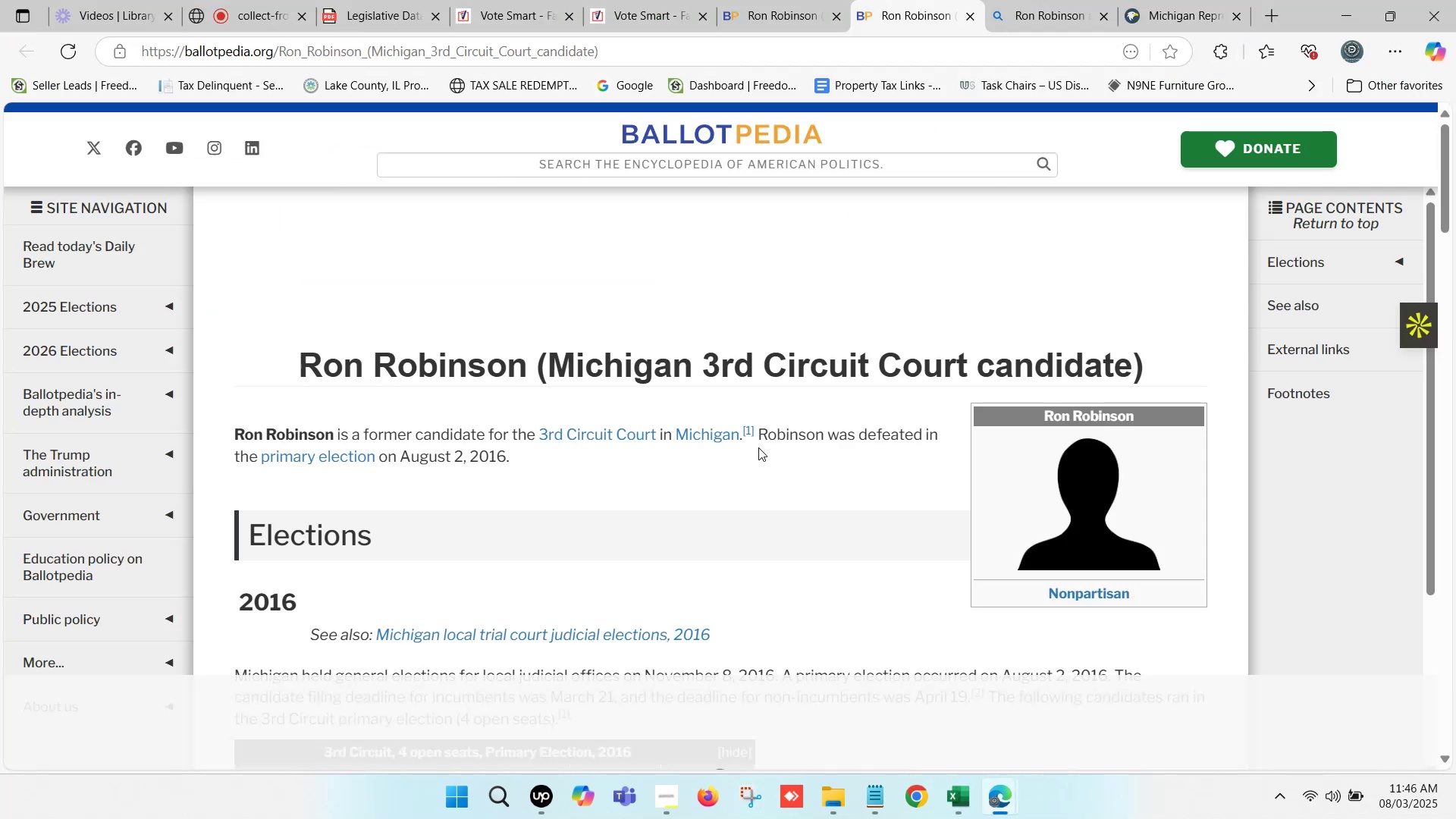 
scroll: coordinate [758, 448], scroll_direction: down, amount: 1.0
 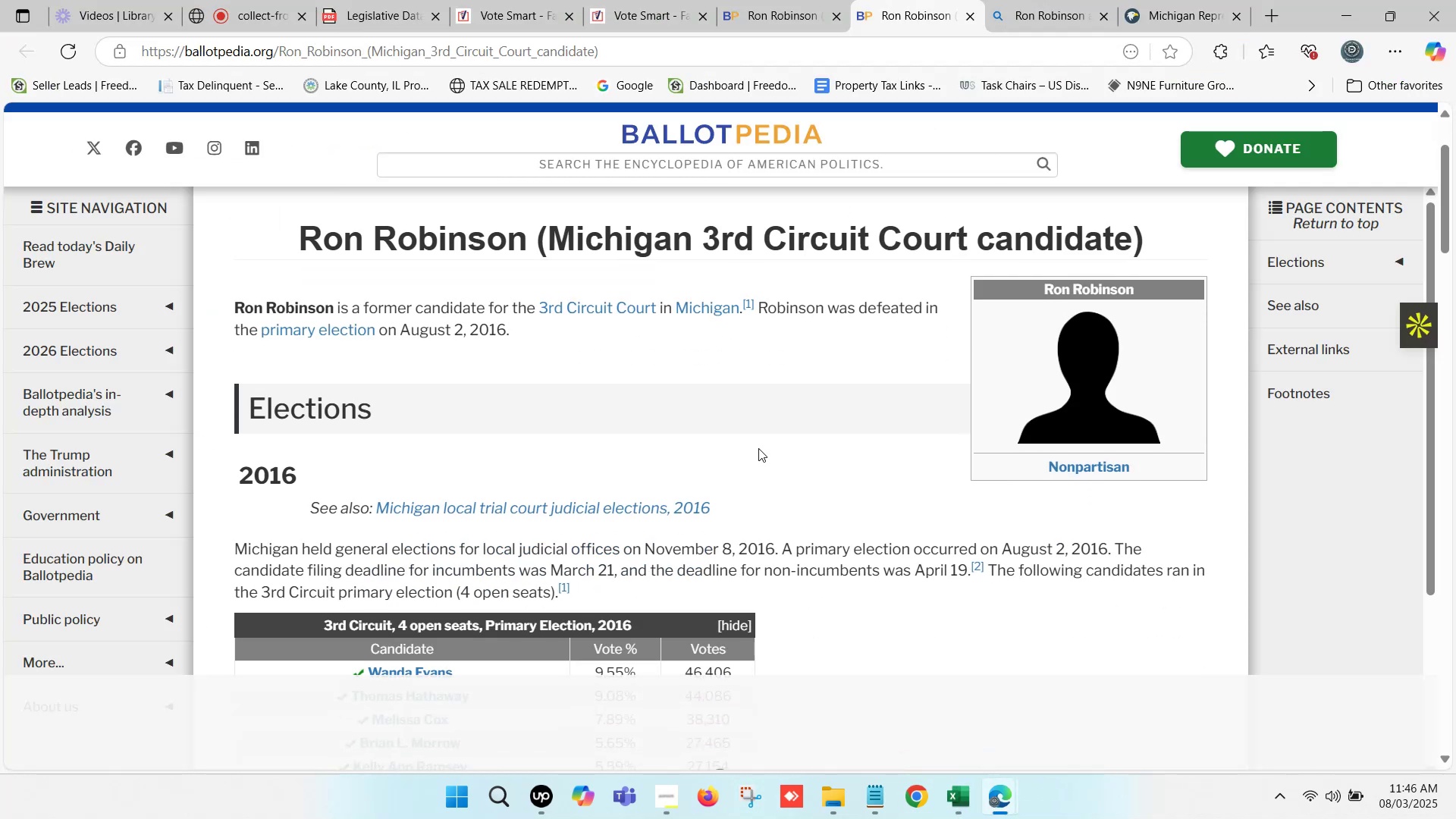 
scroll: coordinate [758, 448], scroll_direction: up, amount: 1.0
 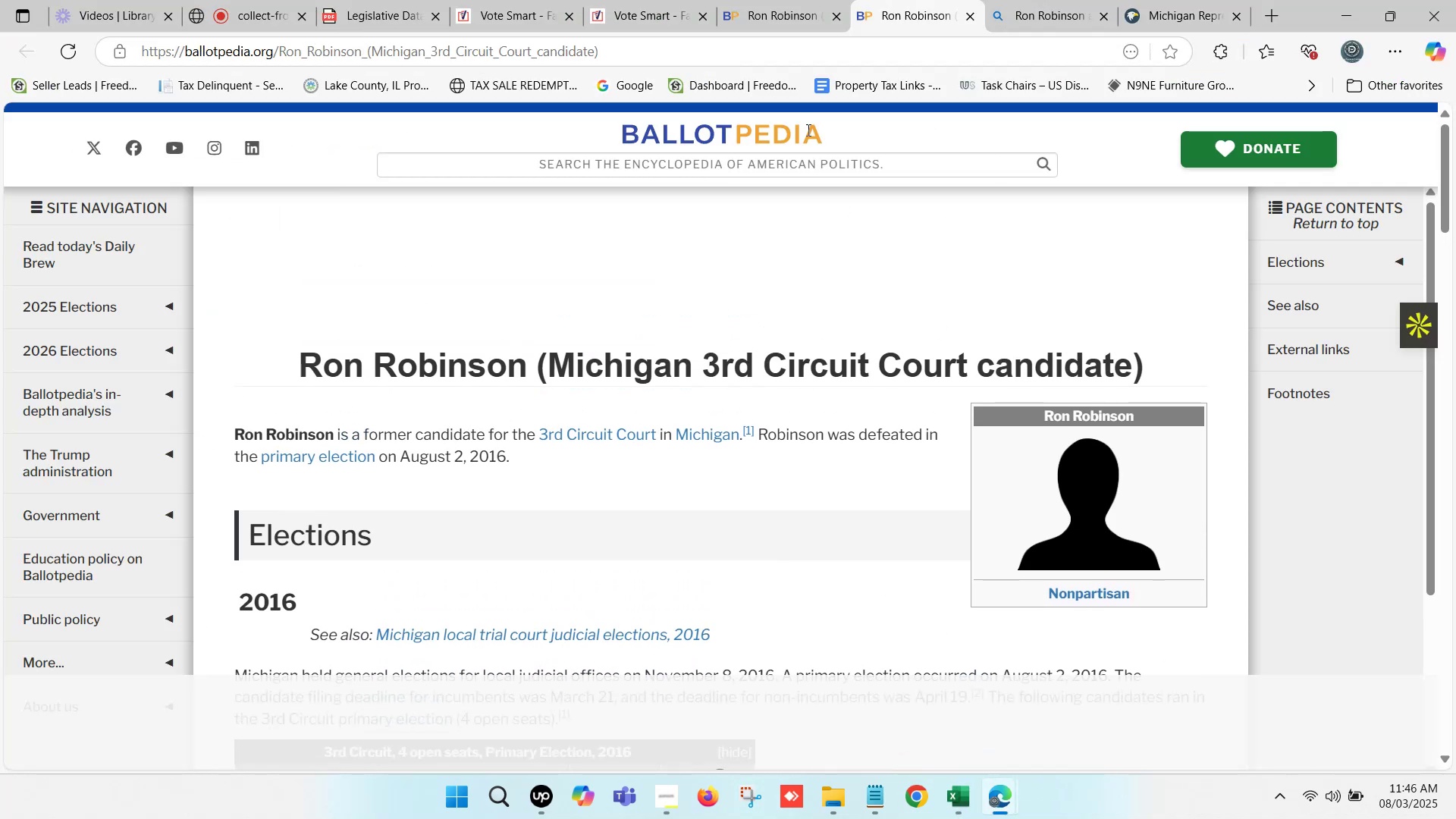 
left_click([835, 0])
 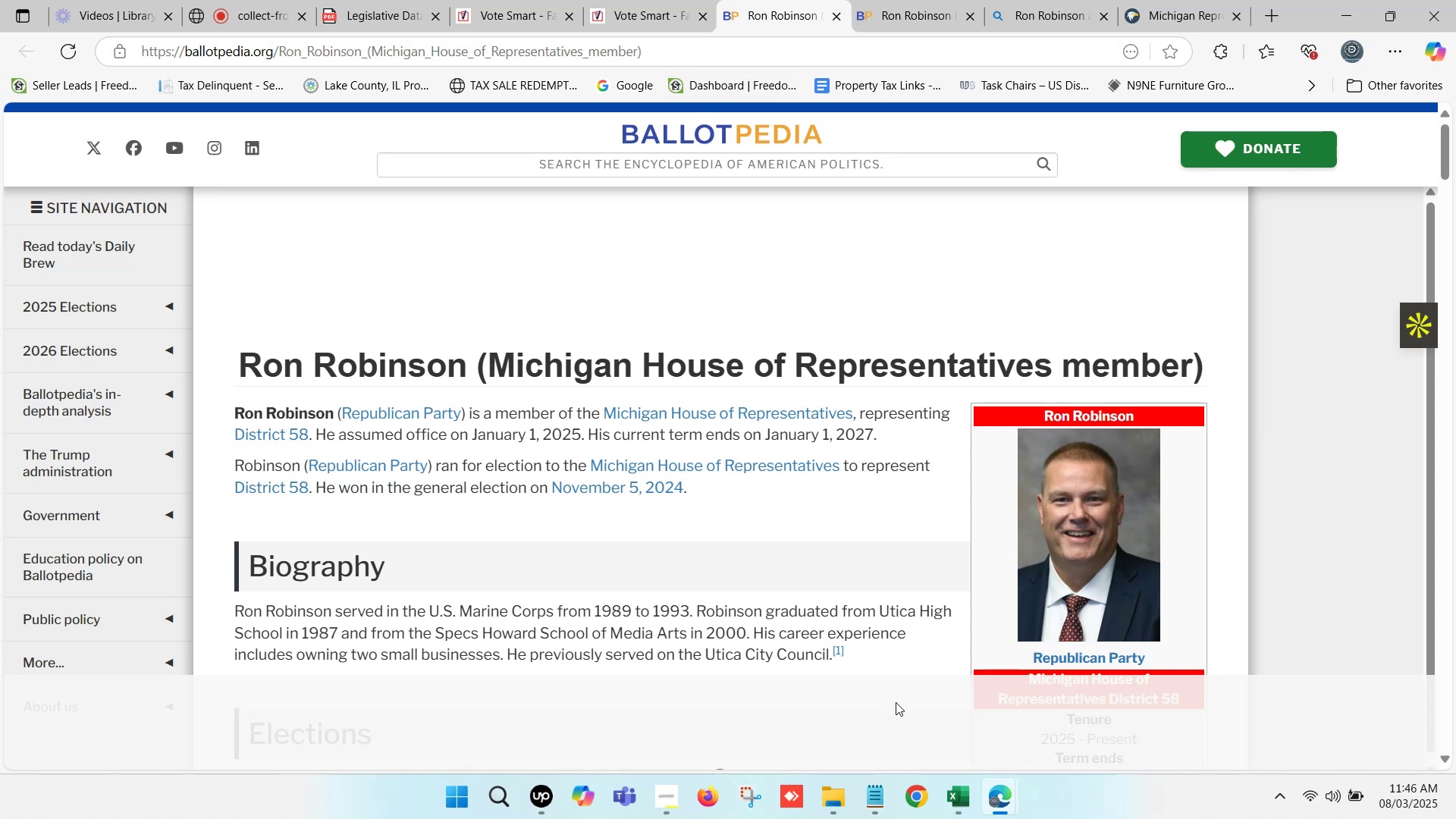 
left_click([893, 0])
 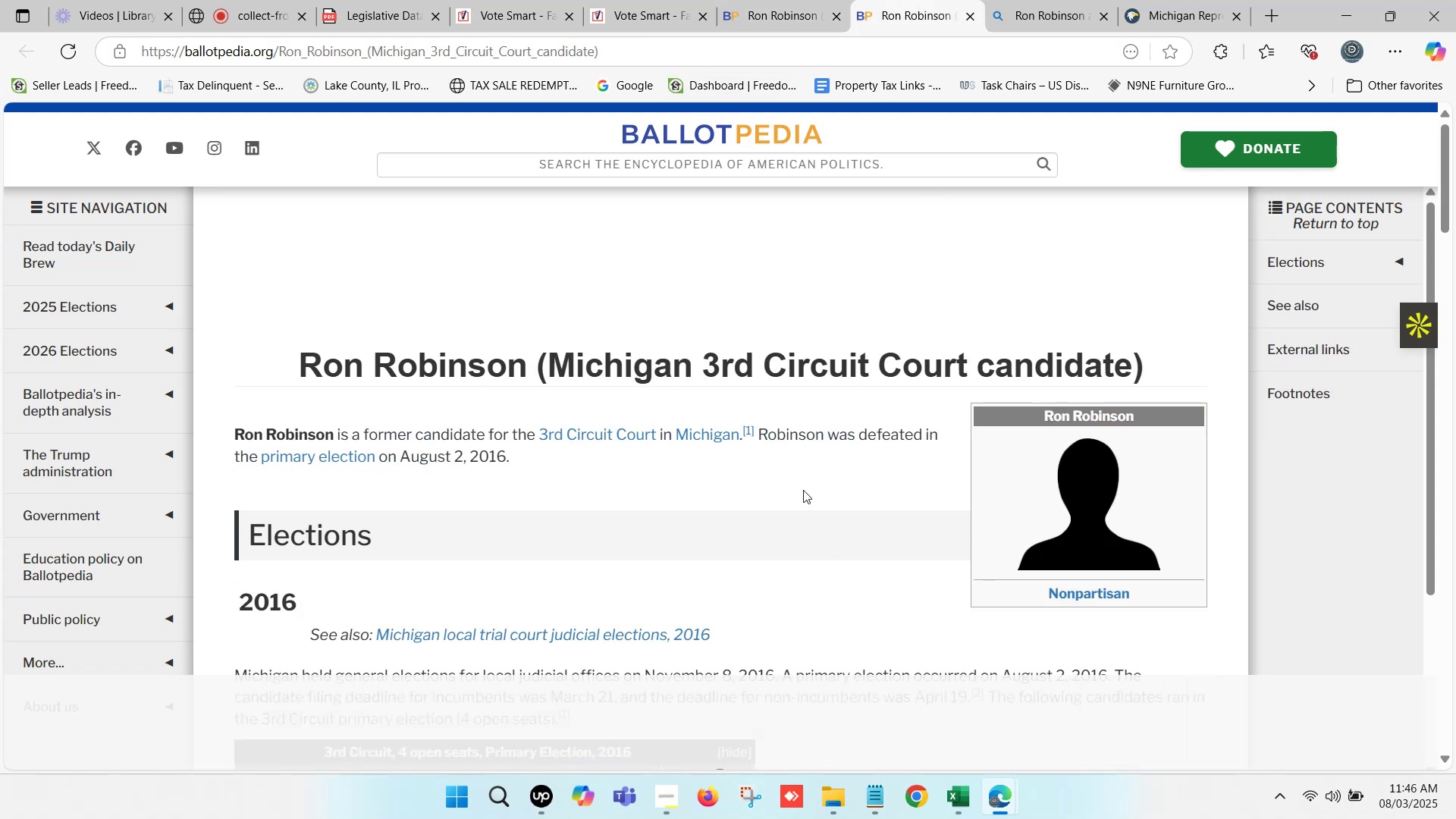 
scroll: coordinate [795, 491], scroll_direction: down, amount: 1.0
 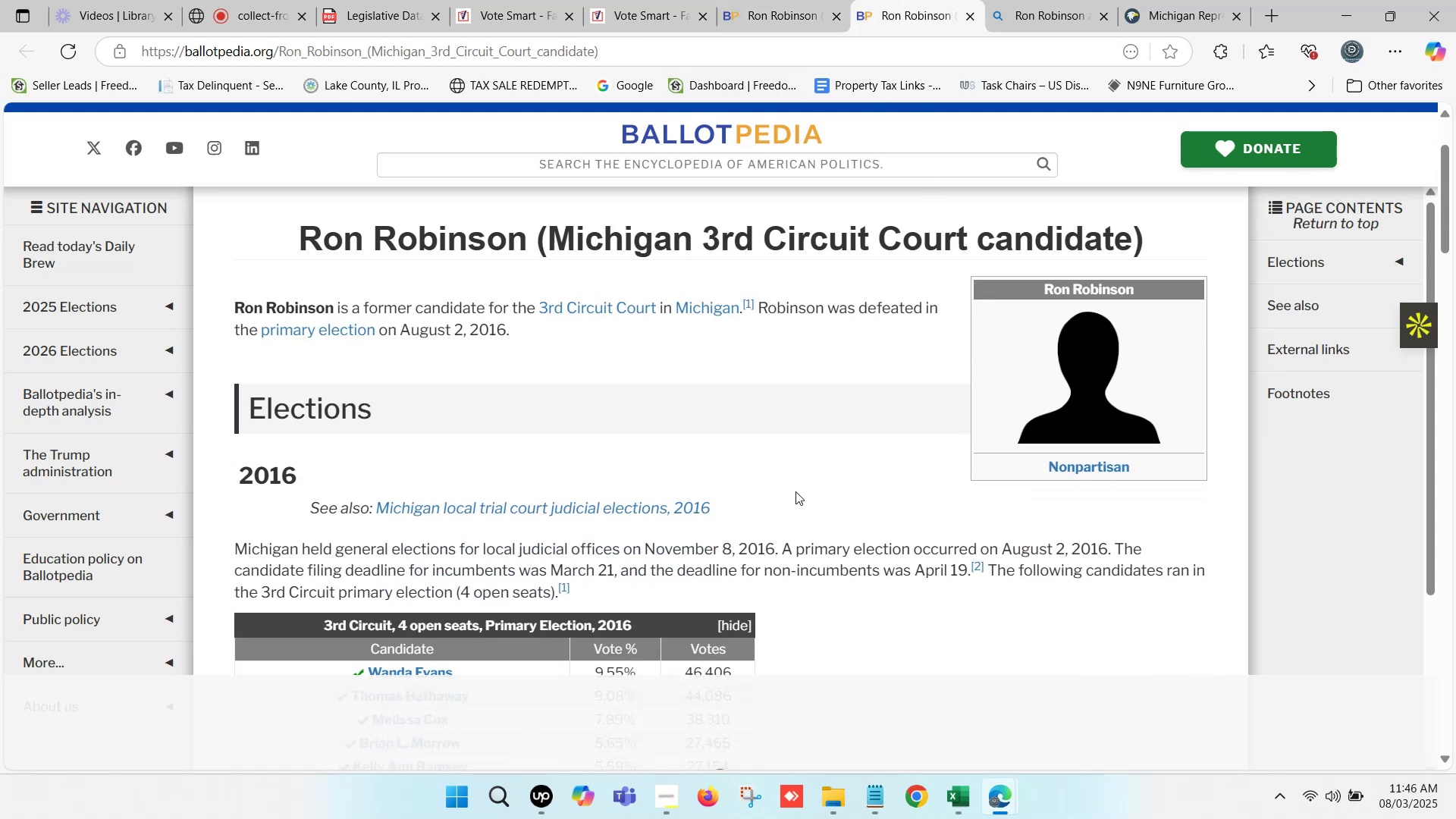 
scroll: coordinate [795, 491], scroll_direction: up, amount: 1.0
 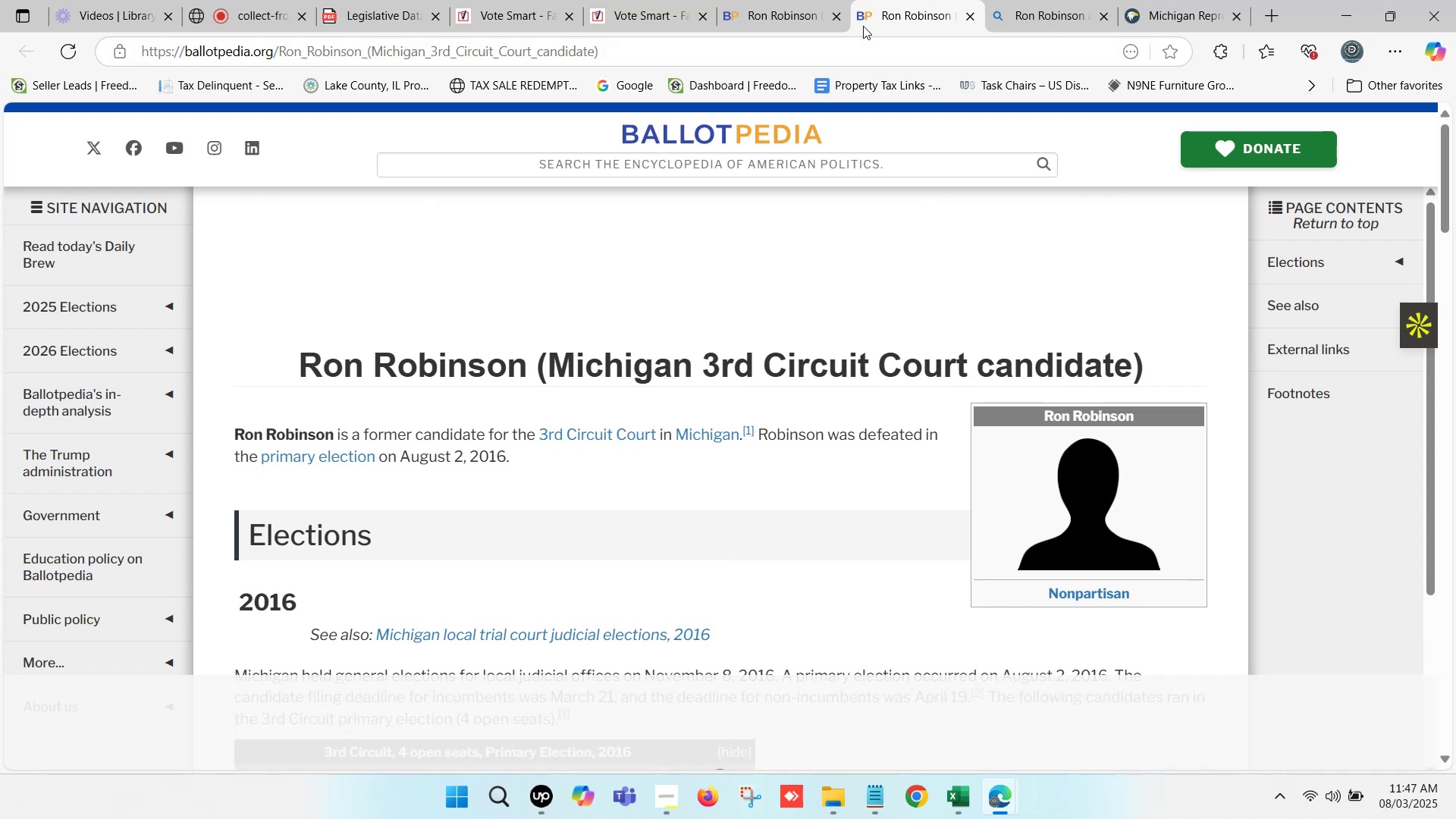 
wait(12.16)
 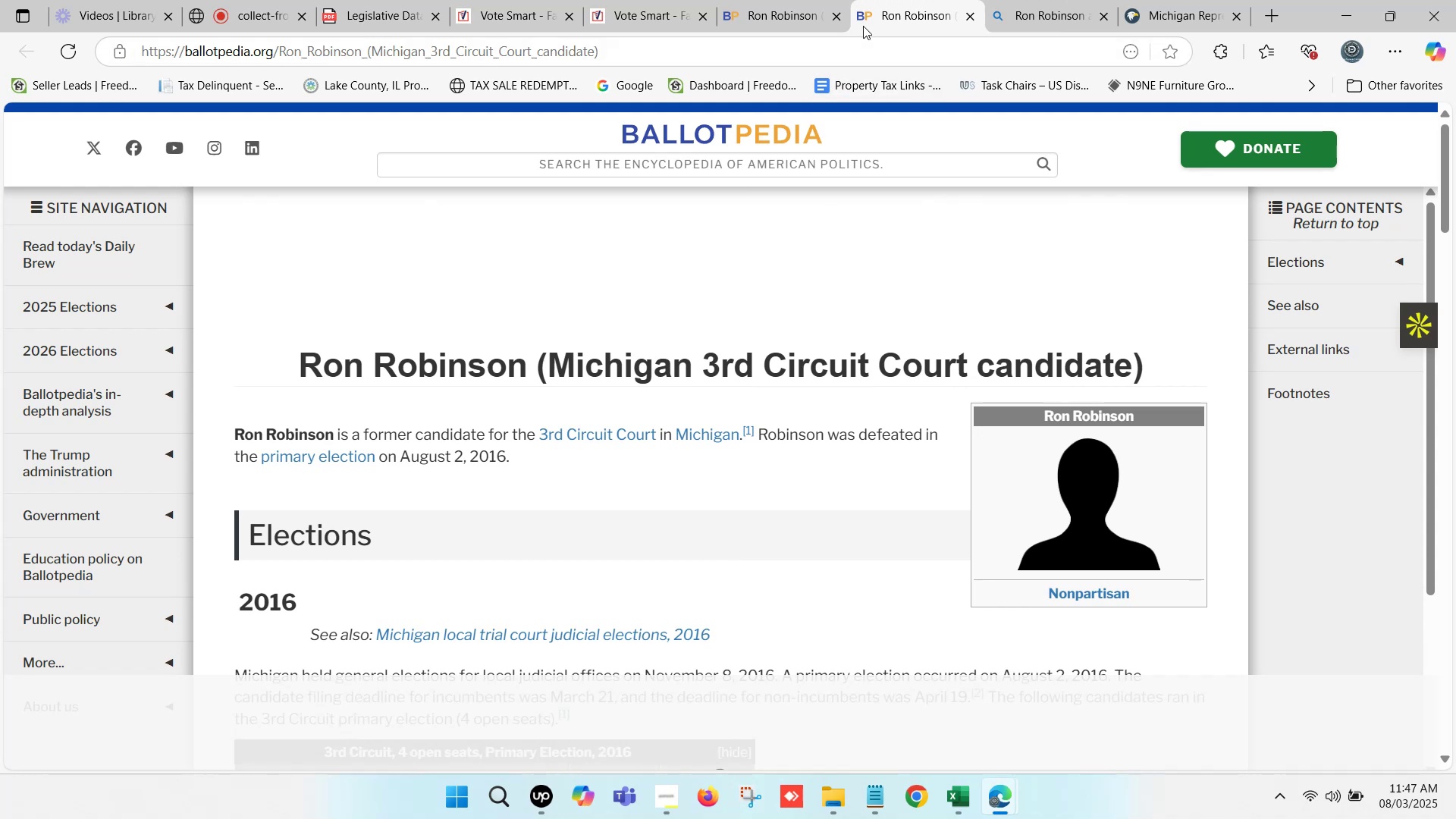 
hold_key(key=ControlLeft, duration=1.5)
left_click_drag(start_coordinate=[439, 325], to_coordinate=[692, 274])
 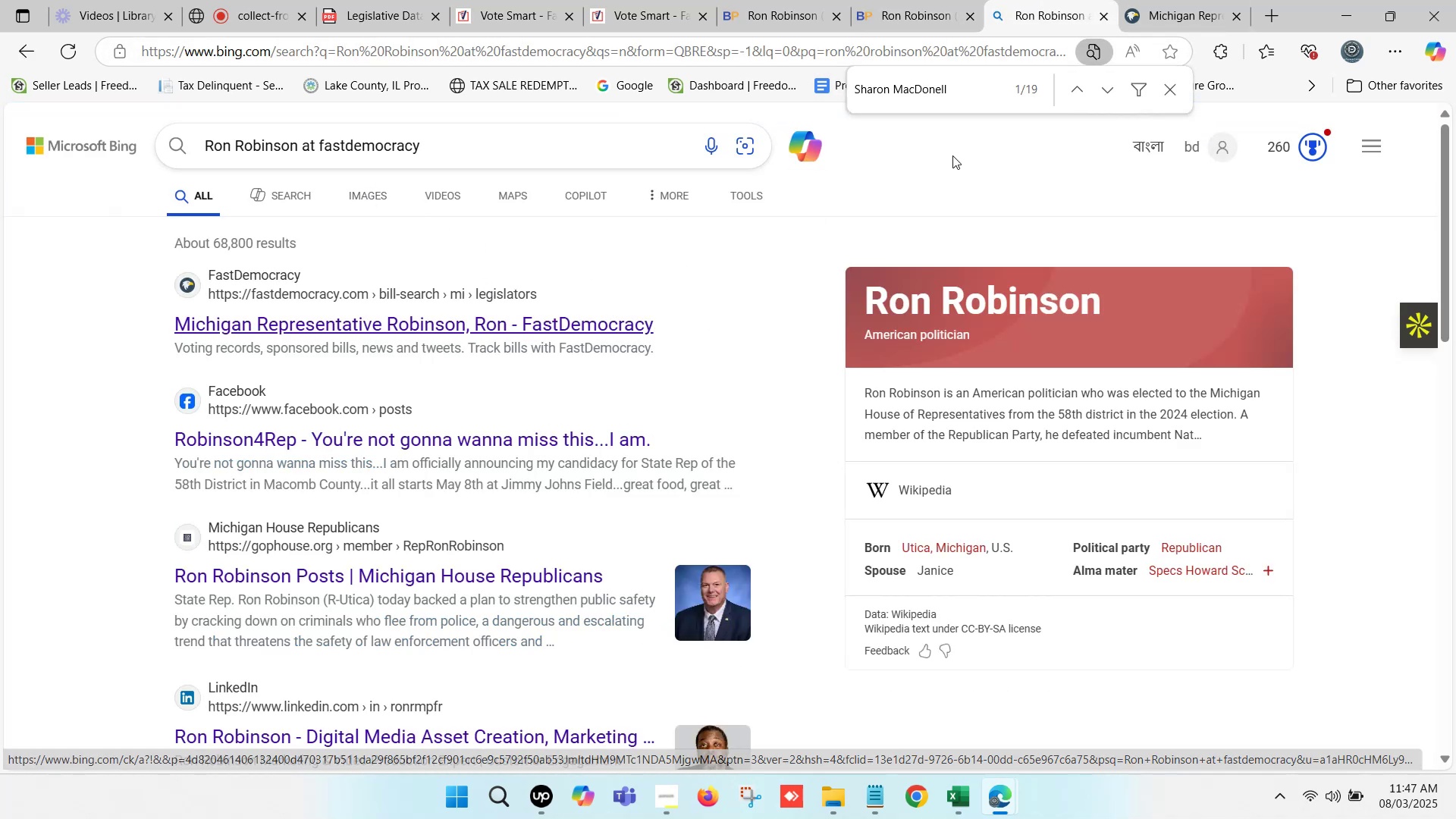 
hold_key(key=ControlLeft, duration=1.12)
 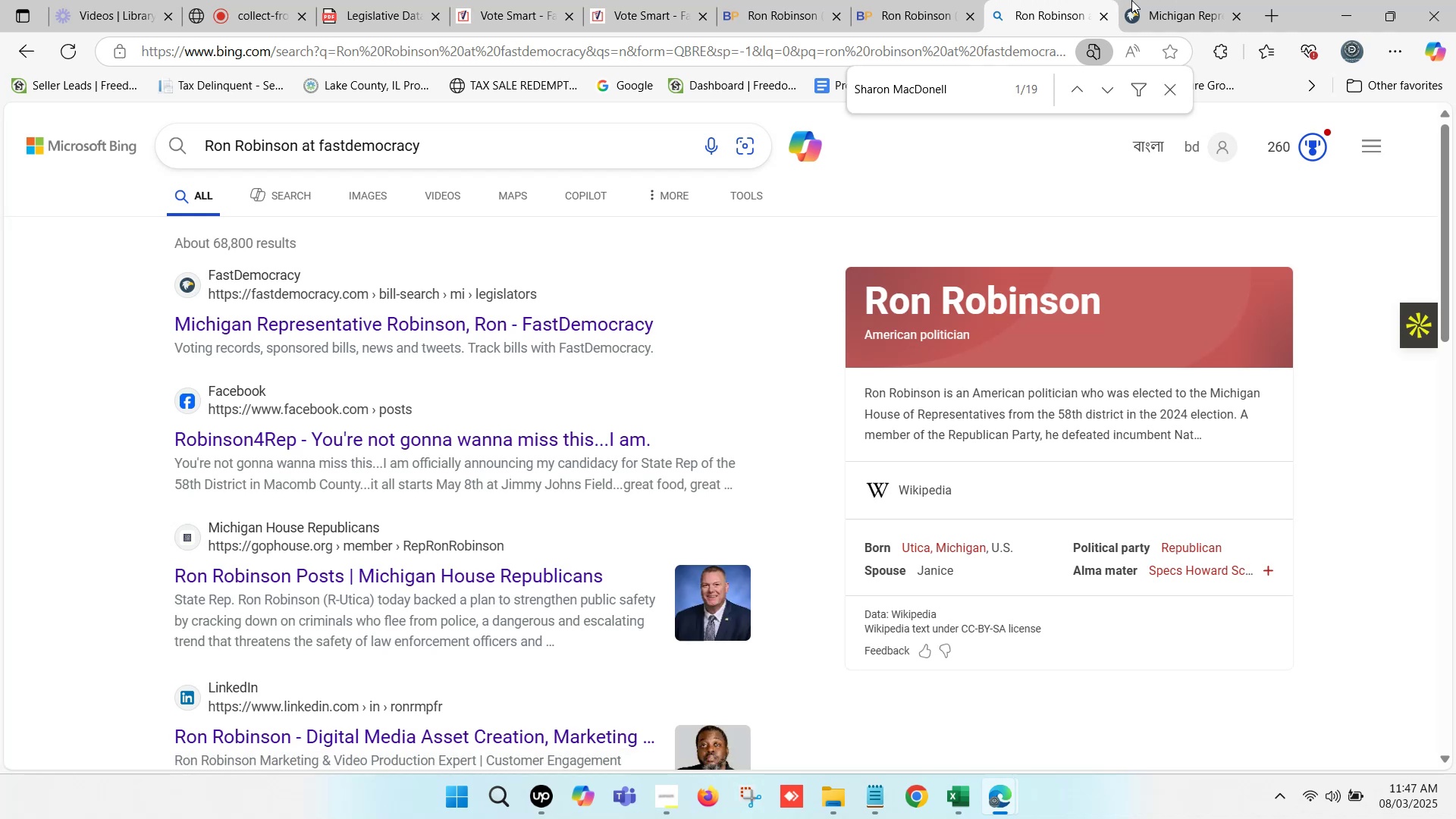 
left_click([1150, 0])
 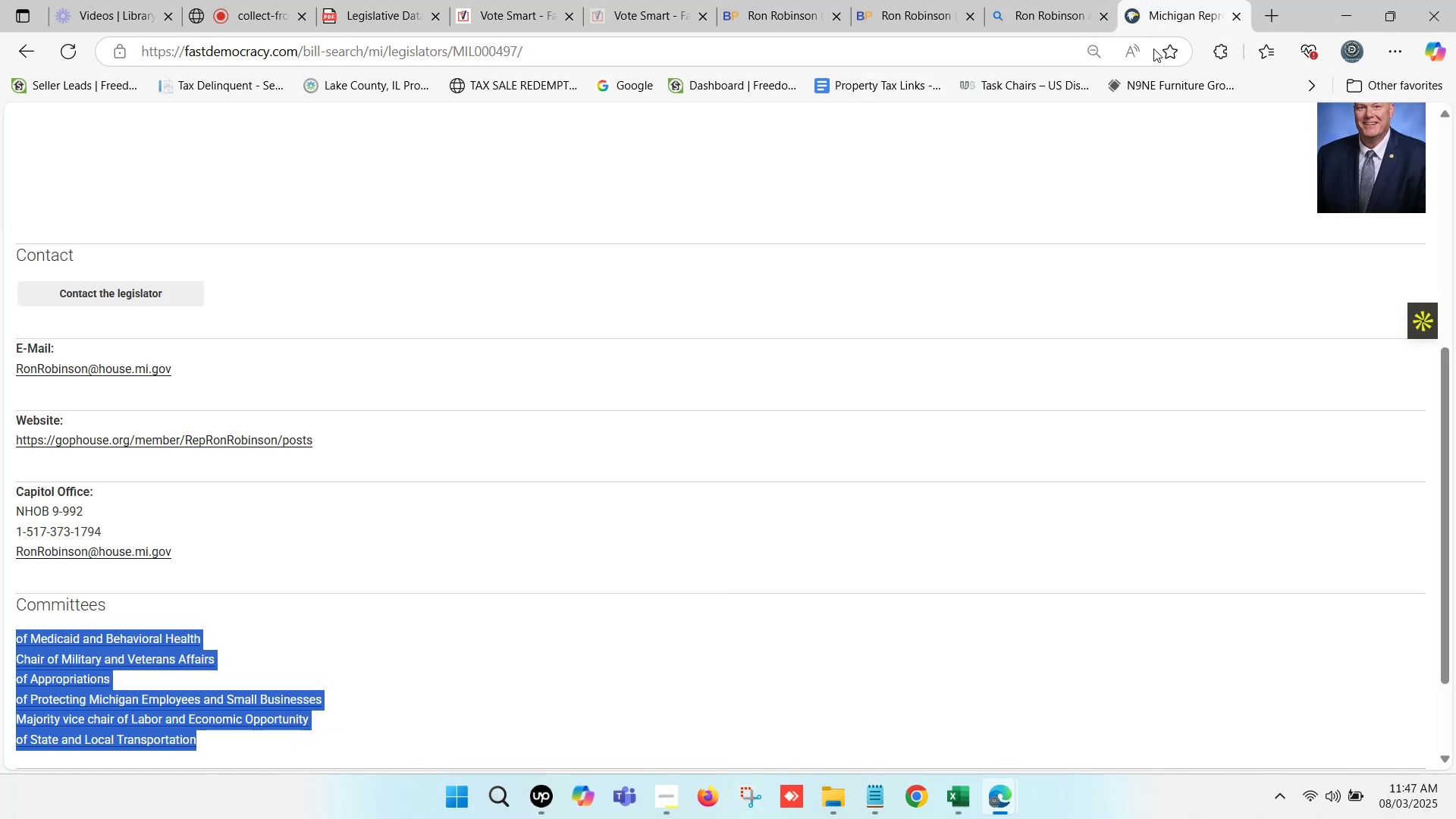 
scroll: coordinate [1106, 265], scroll_direction: up, amount: 2.0
 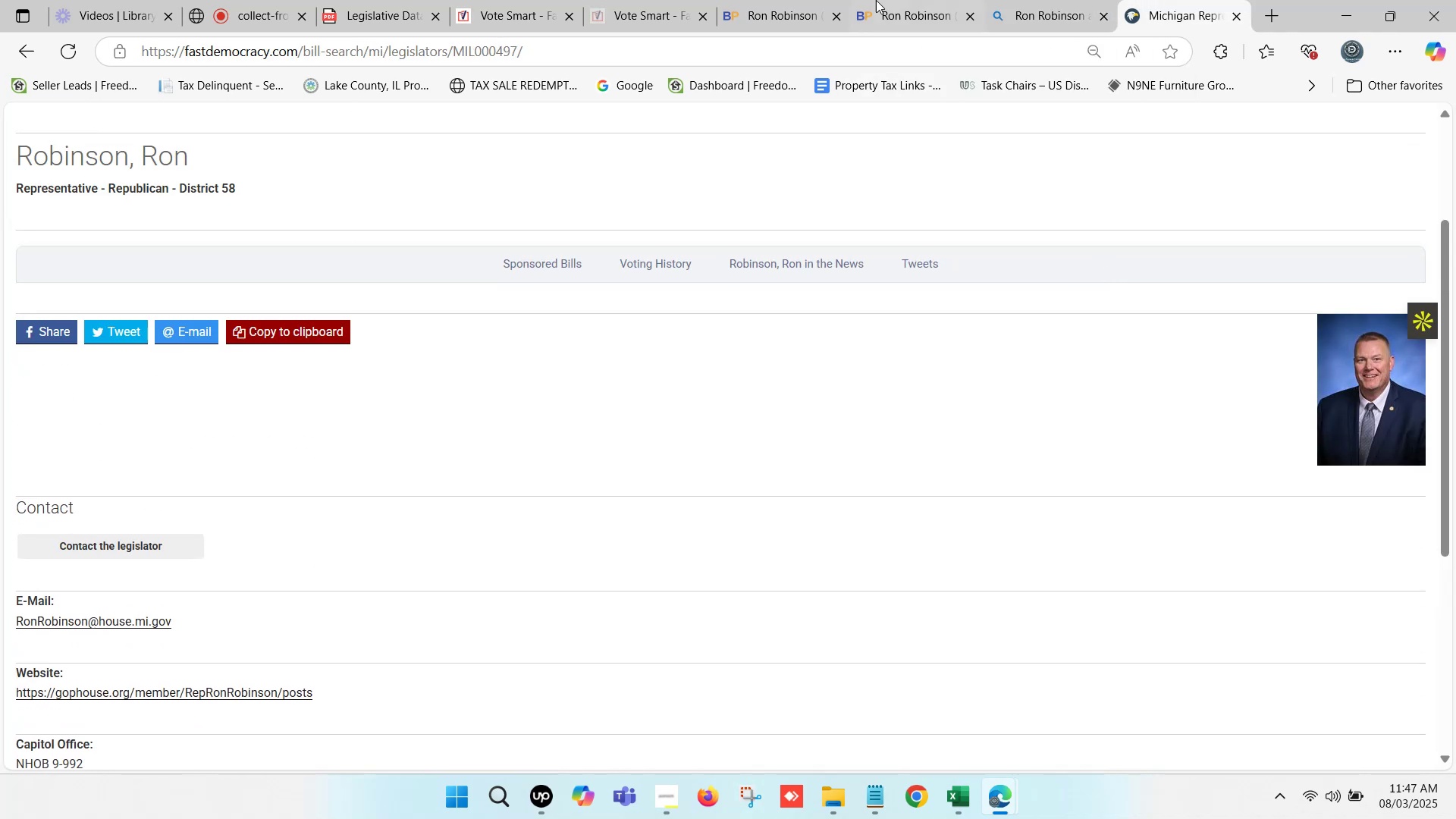 
left_click([794, 0])
 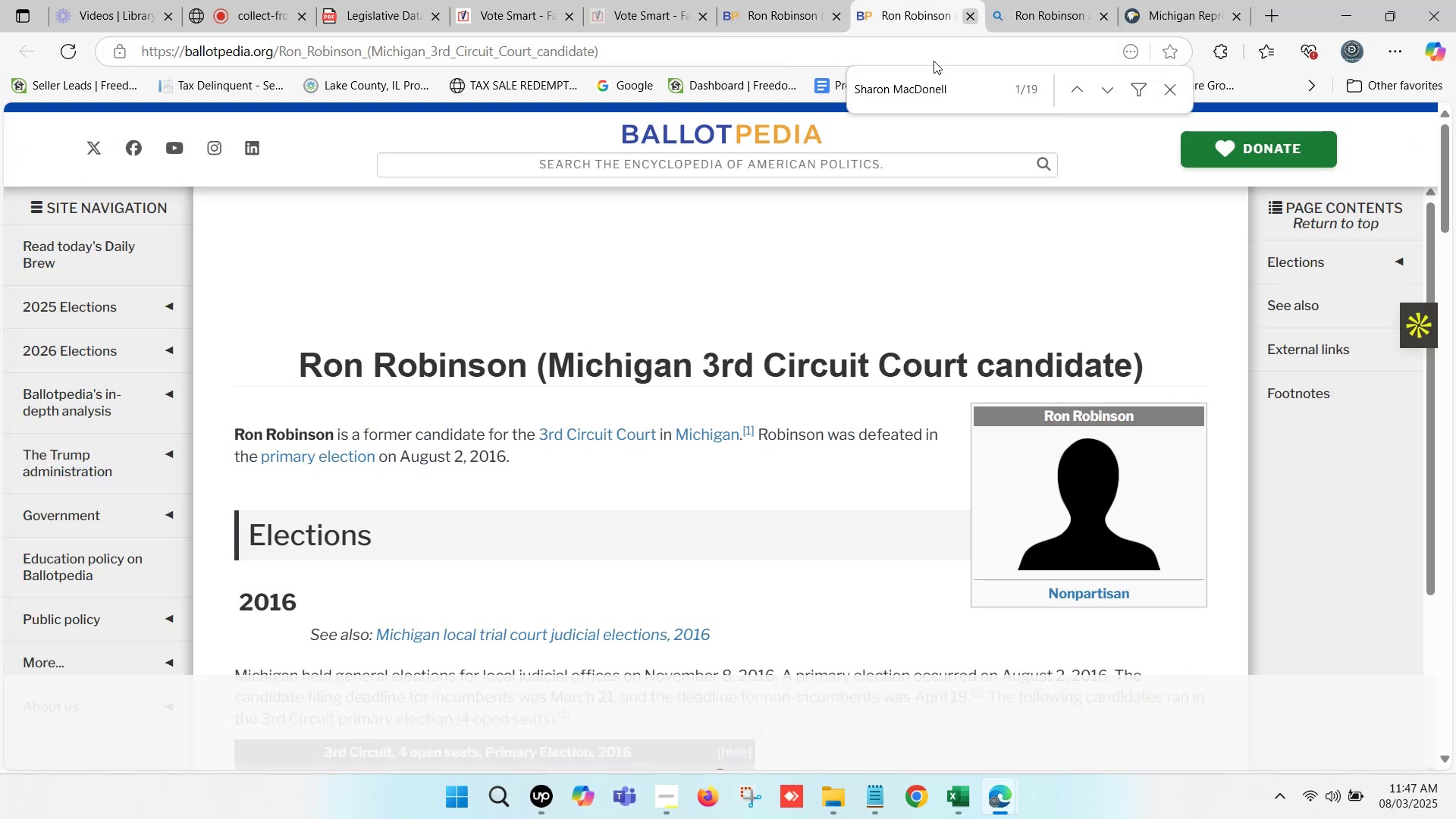 
left_click([776, 0])
 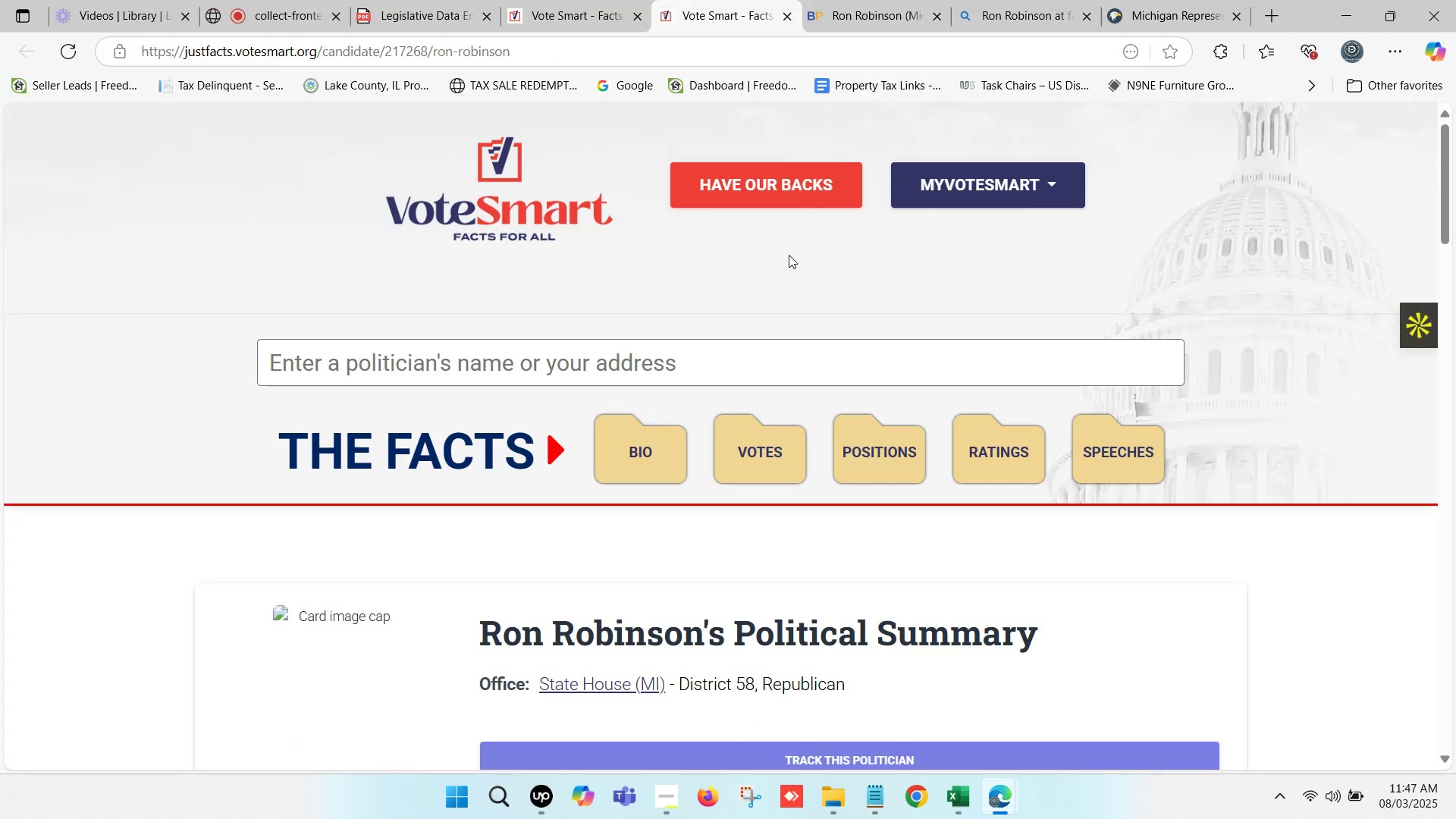 
scroll: coordinate [789, 445], scroll_direction: down, amount: 2.0
 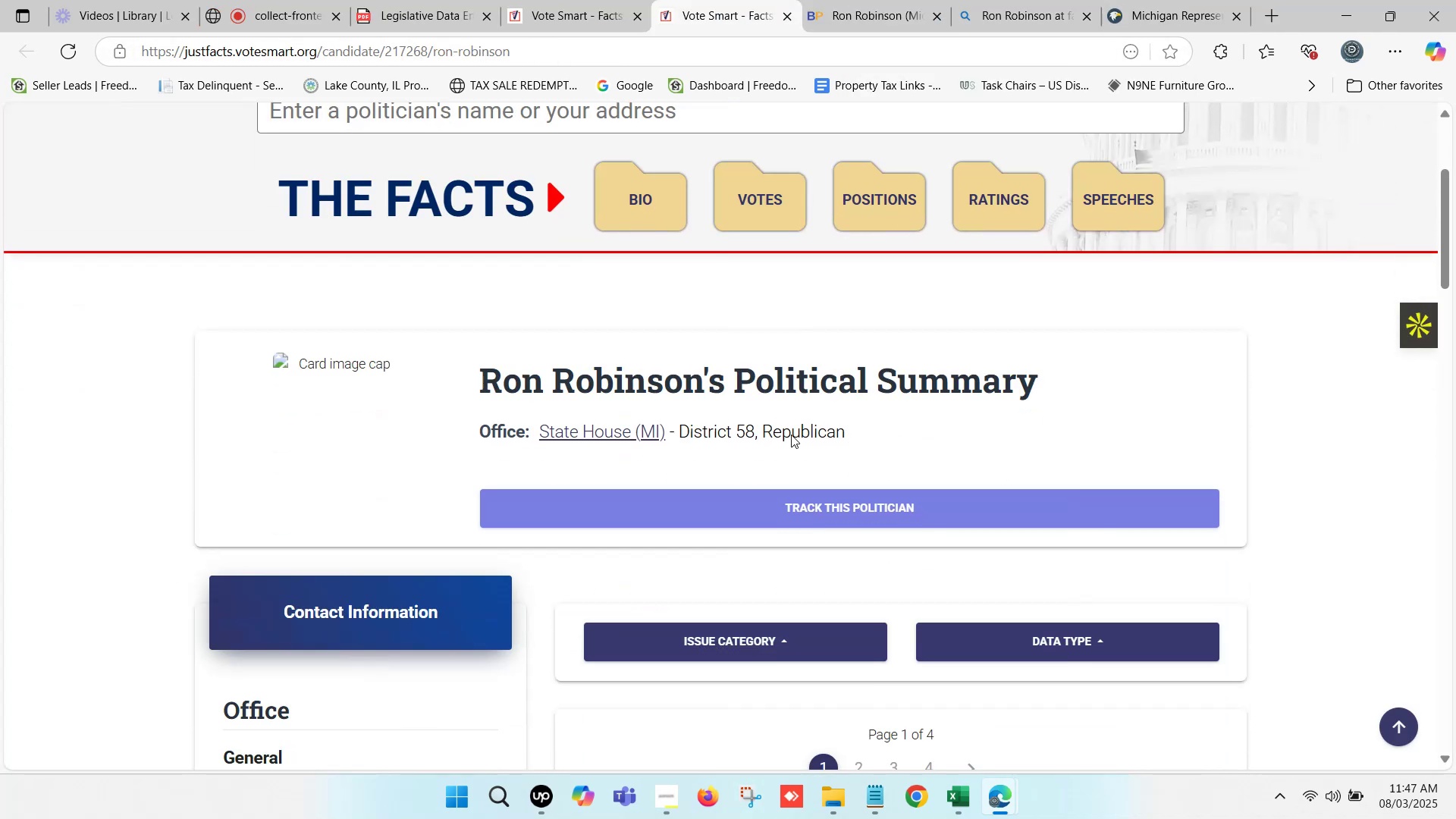 
left_click([915, 0])
 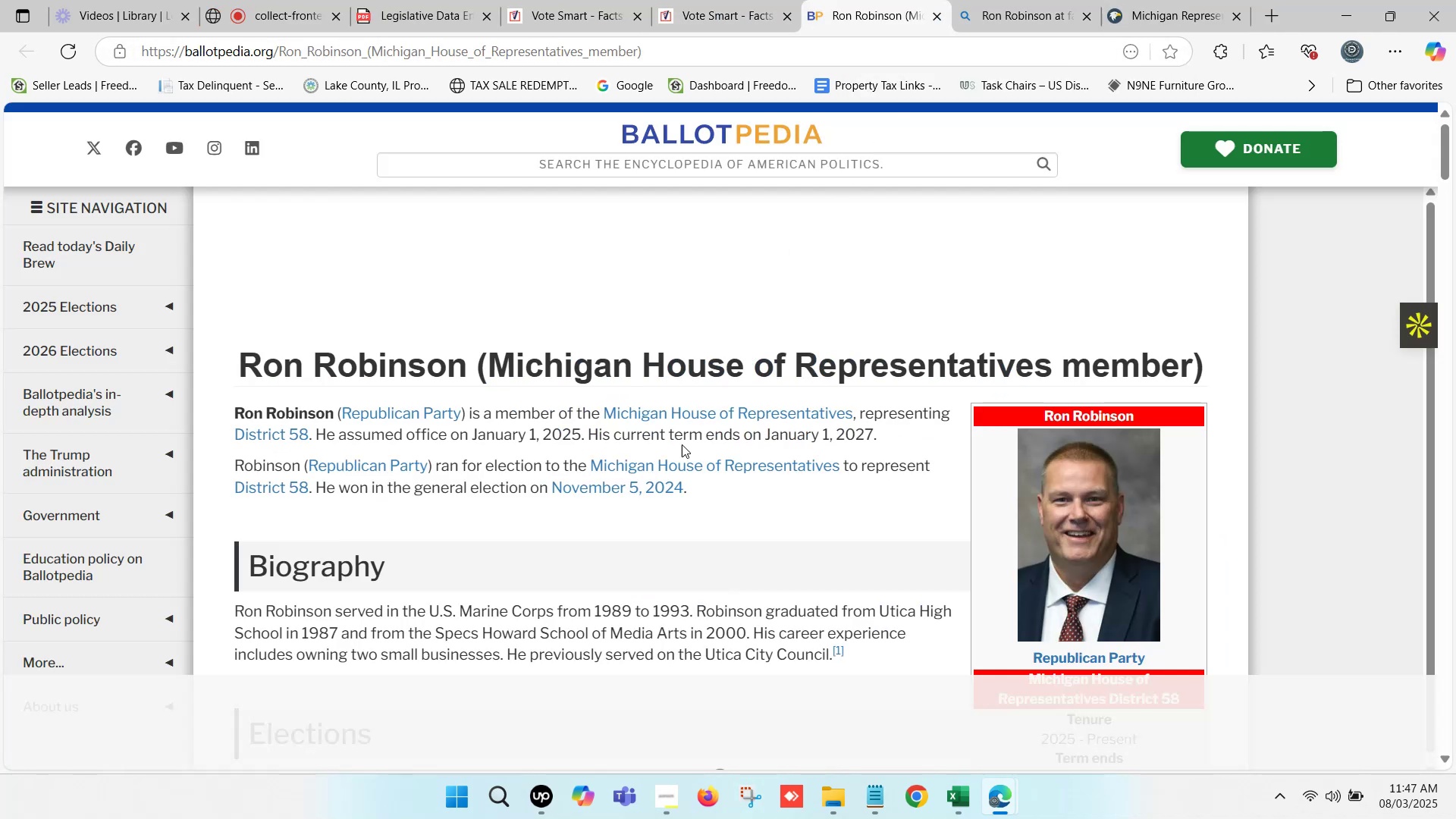 
left_click_drag(start_coordinate=[886, 437], to_coordinate=[474, 438])
 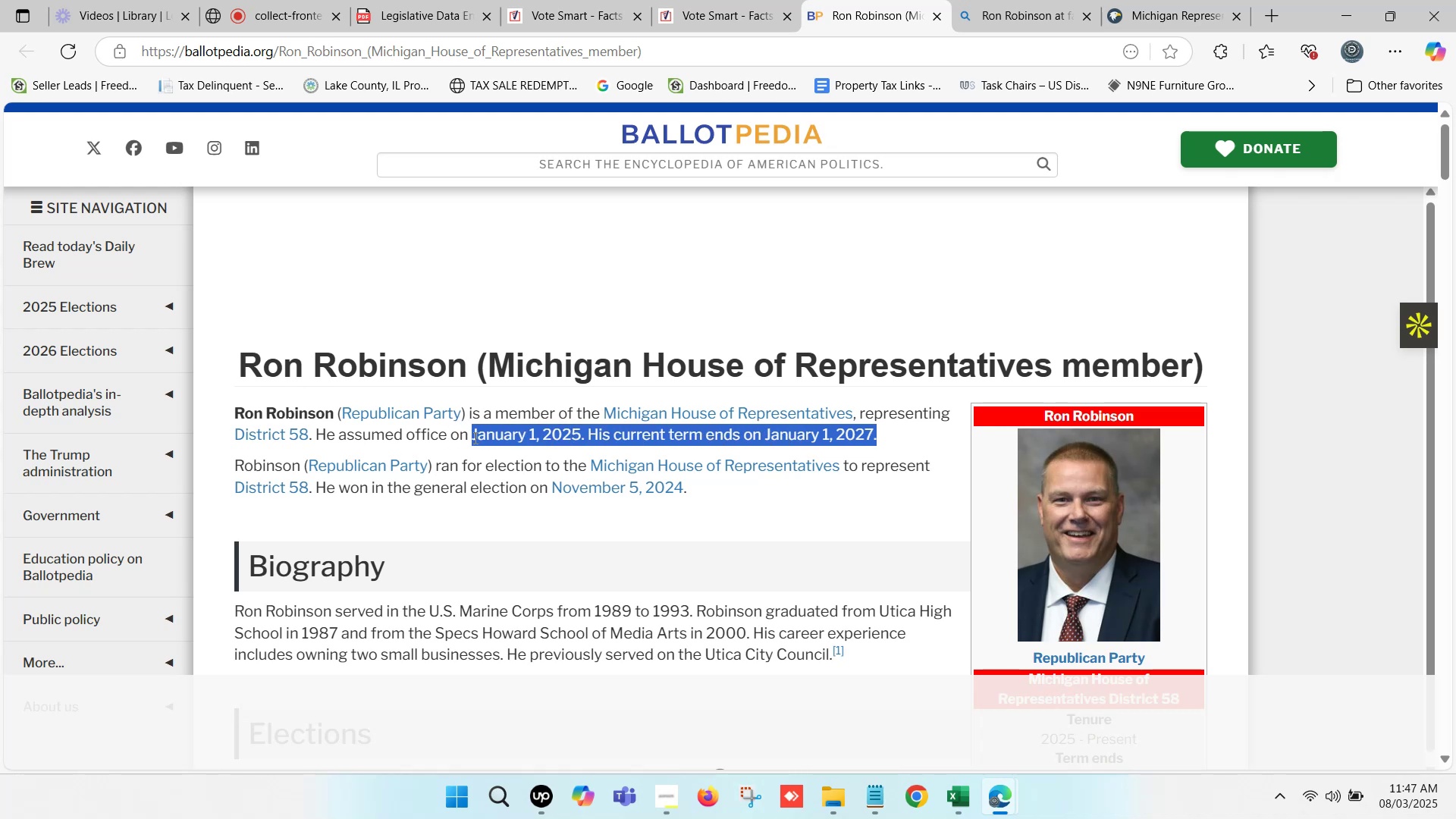 
key(Control+C)
 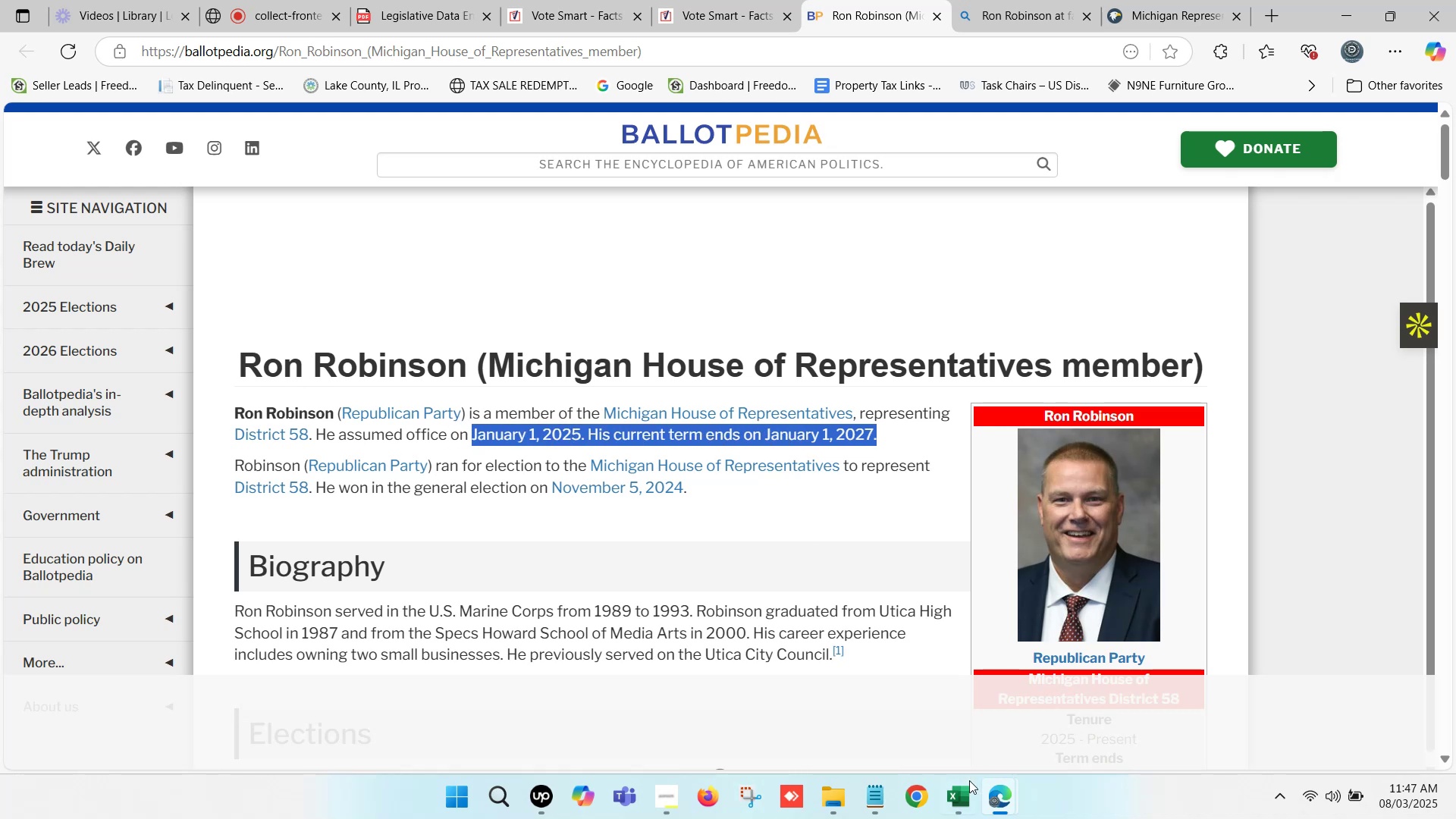 
left_click([965, 803])
 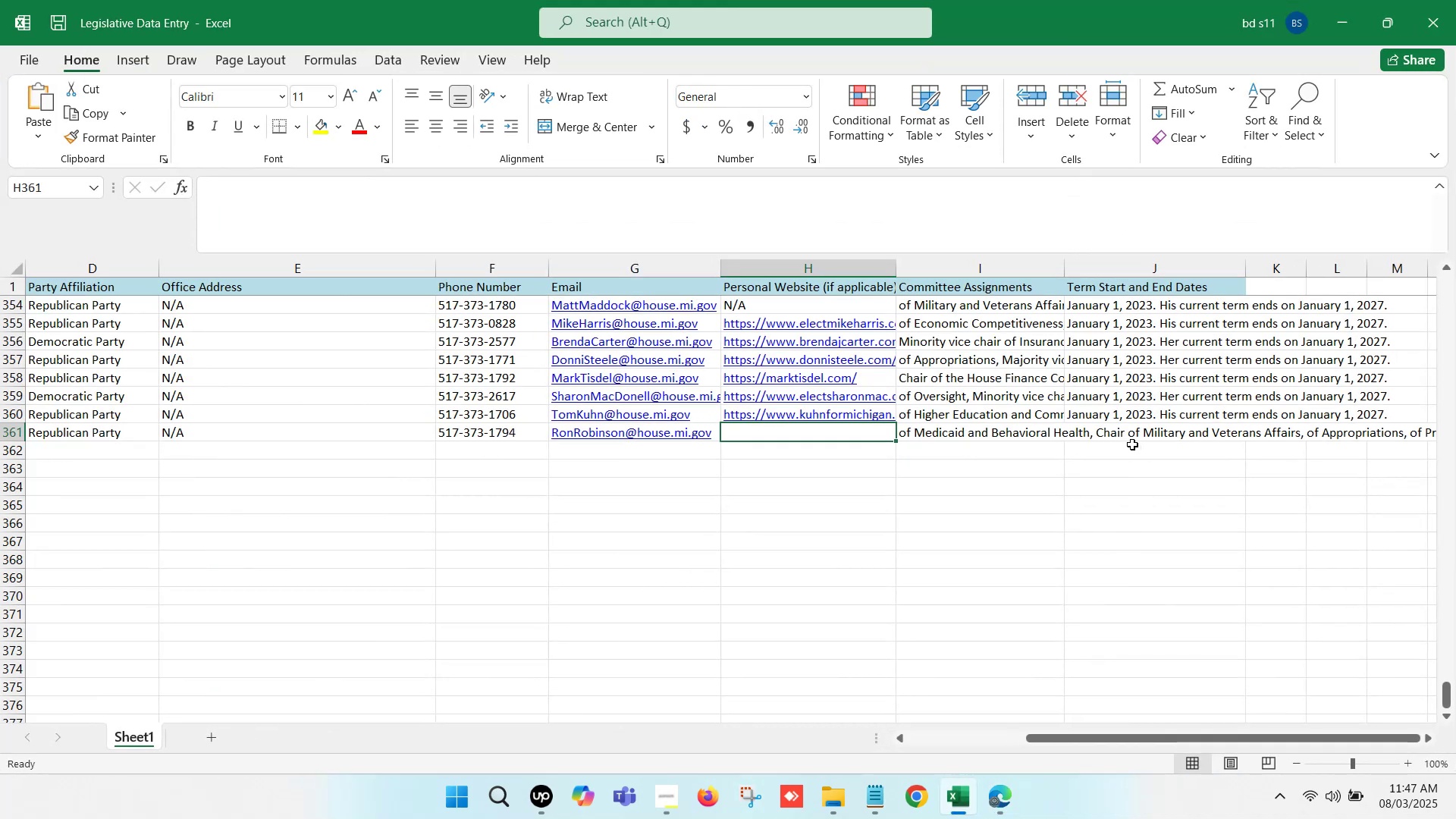 
double_click([1123, 436])
 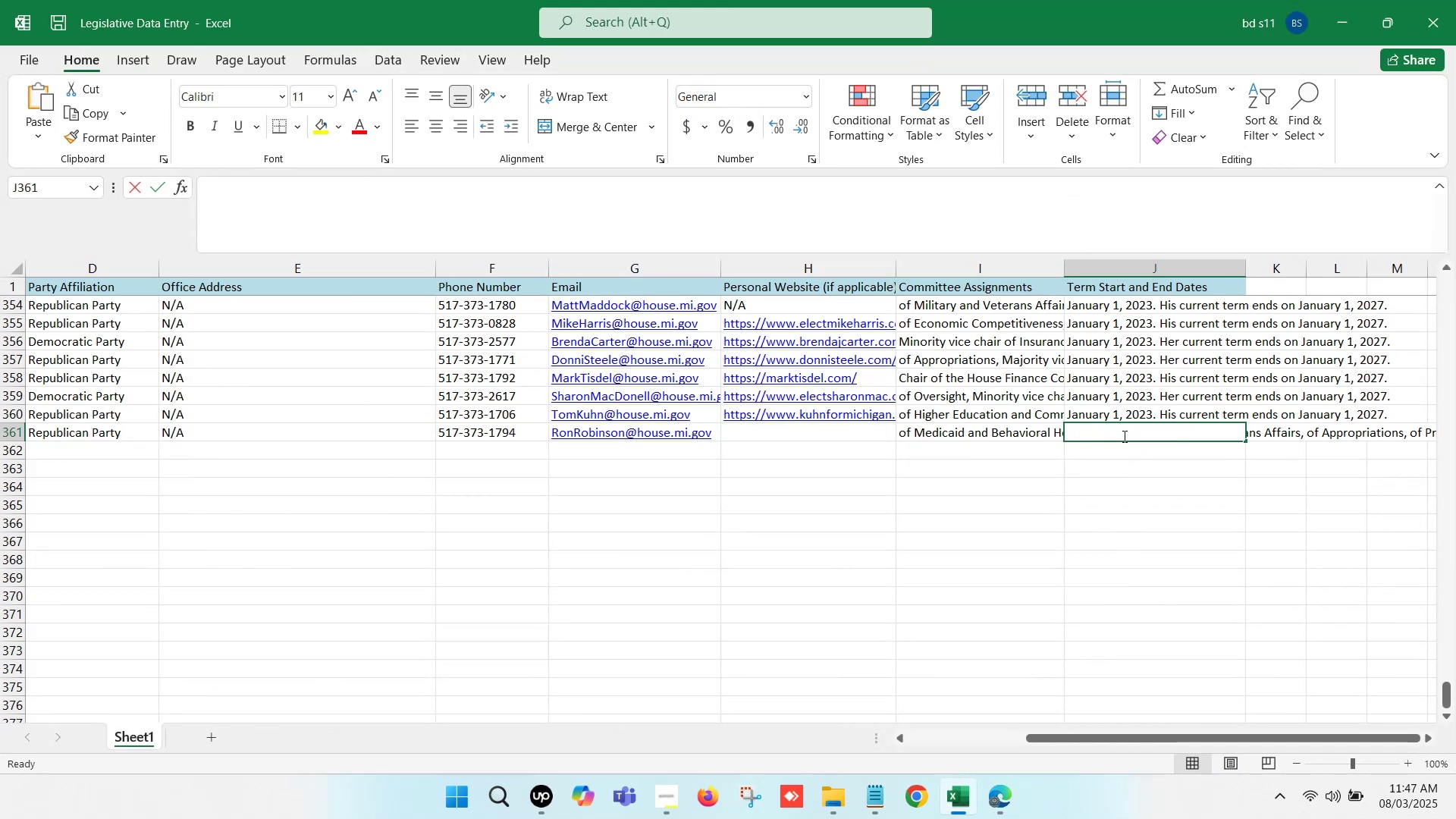 
key(Control+V)
 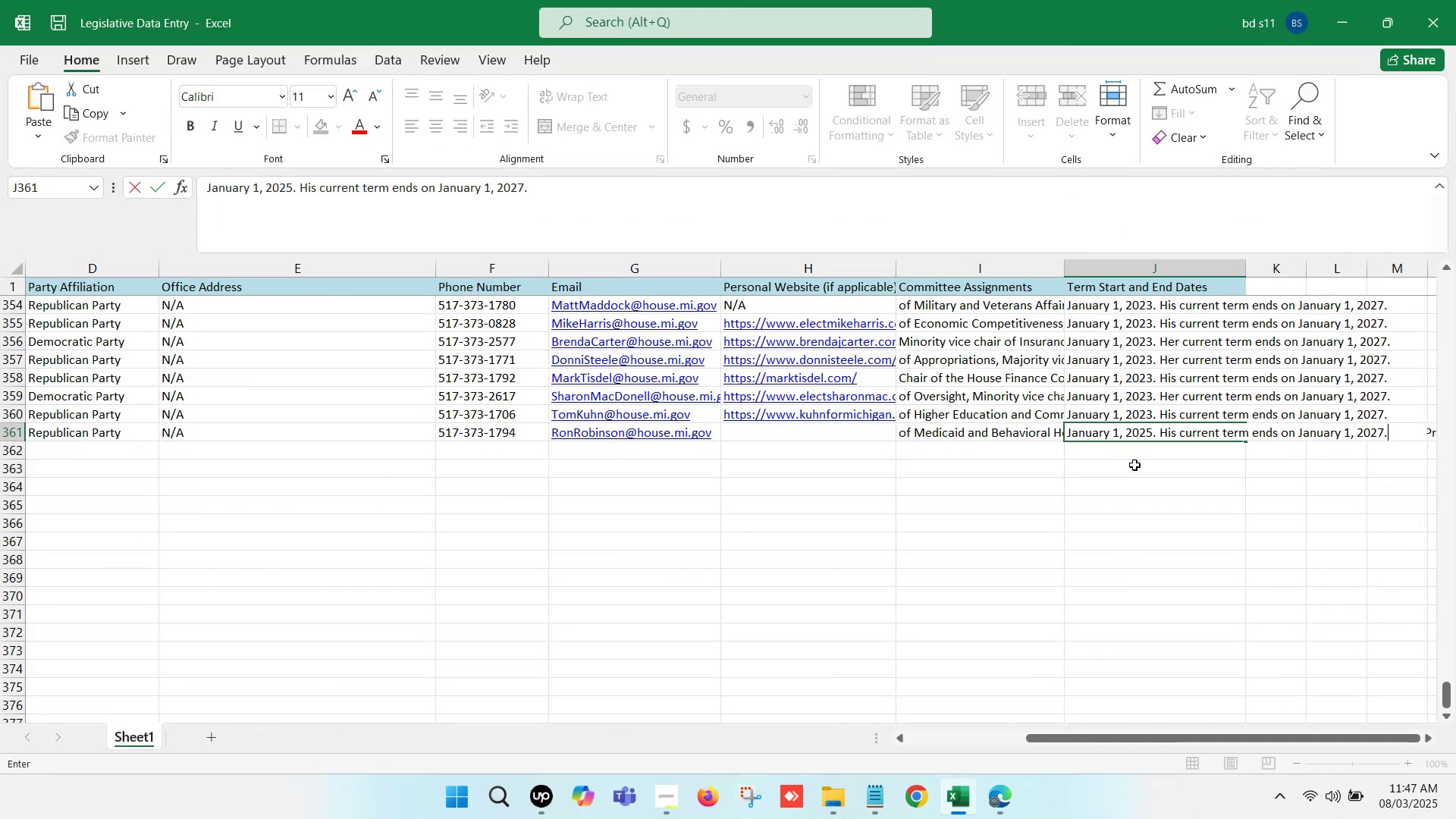 
left_click([1134, 465])
 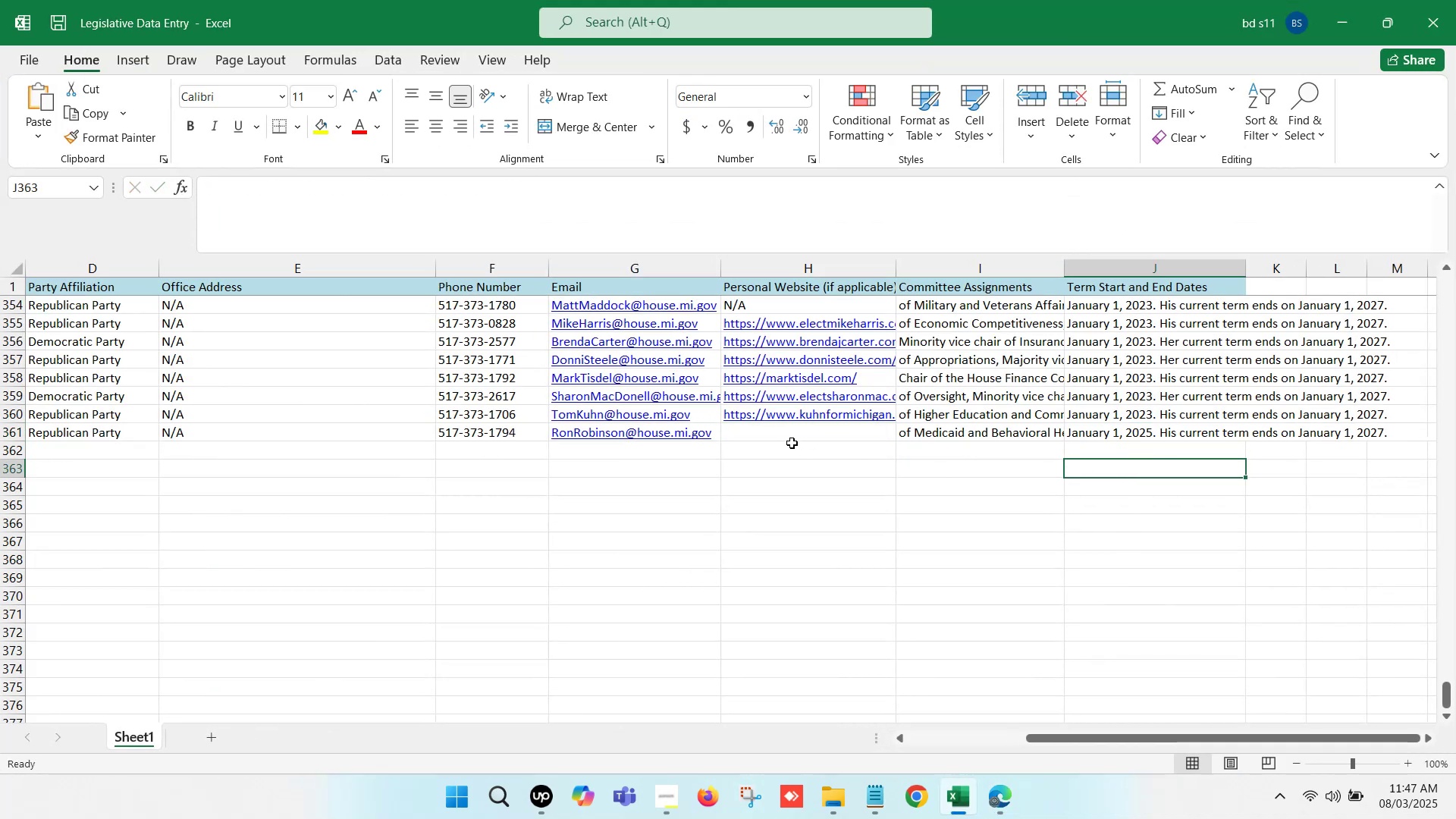 
left_click([788, 438])
 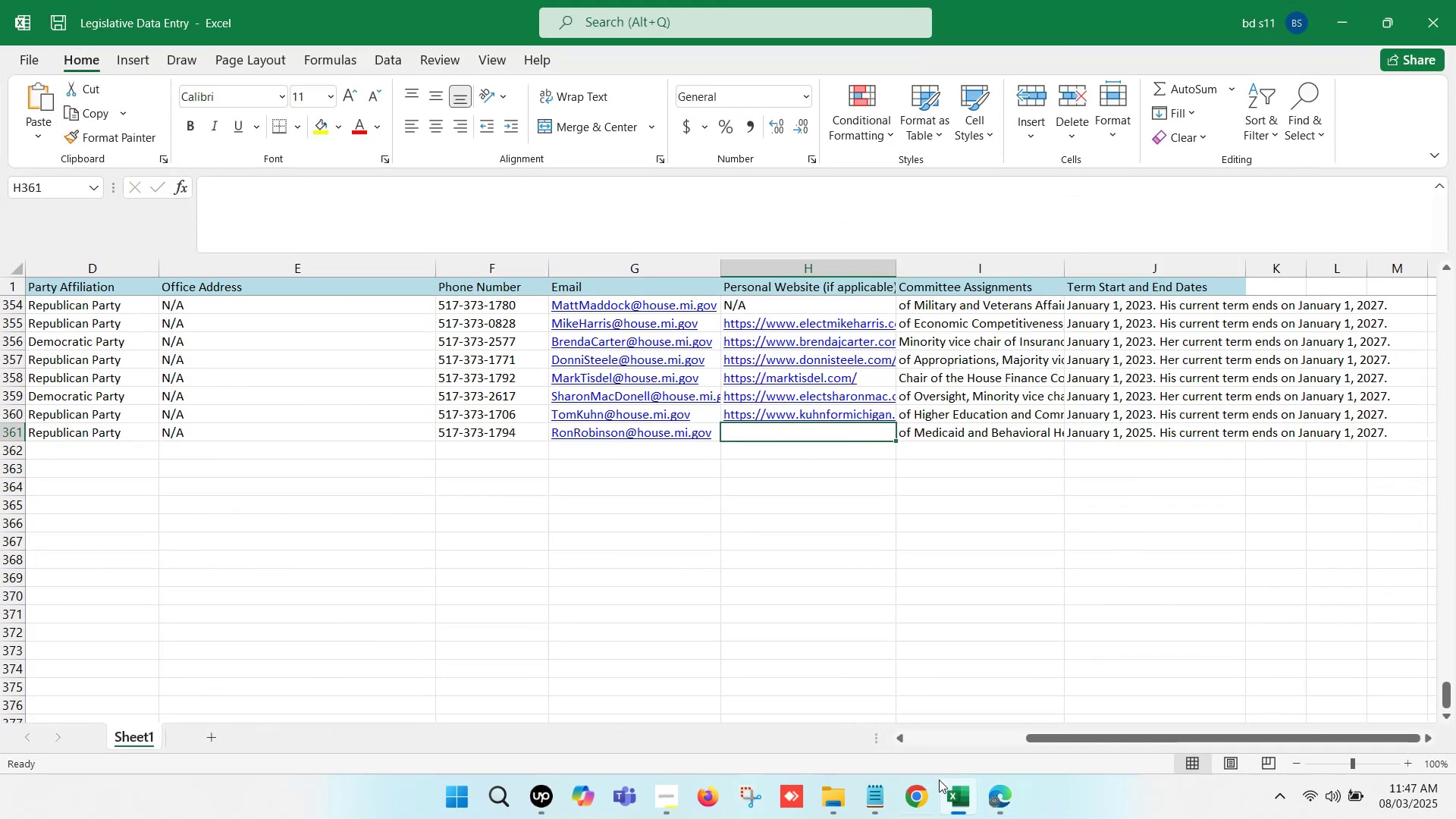 
left_click([952, 807])
 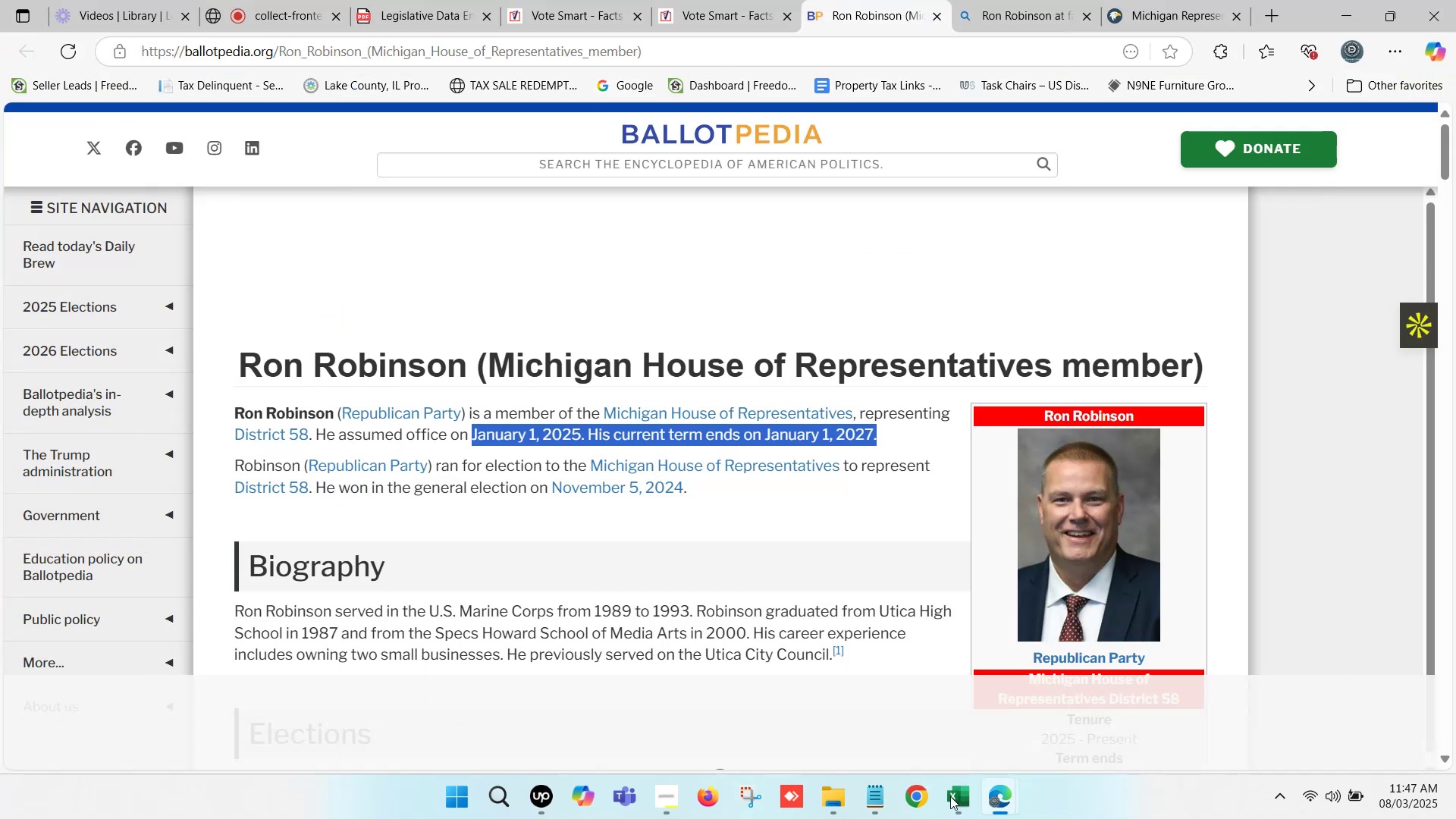 
left_click([1215, 0])
 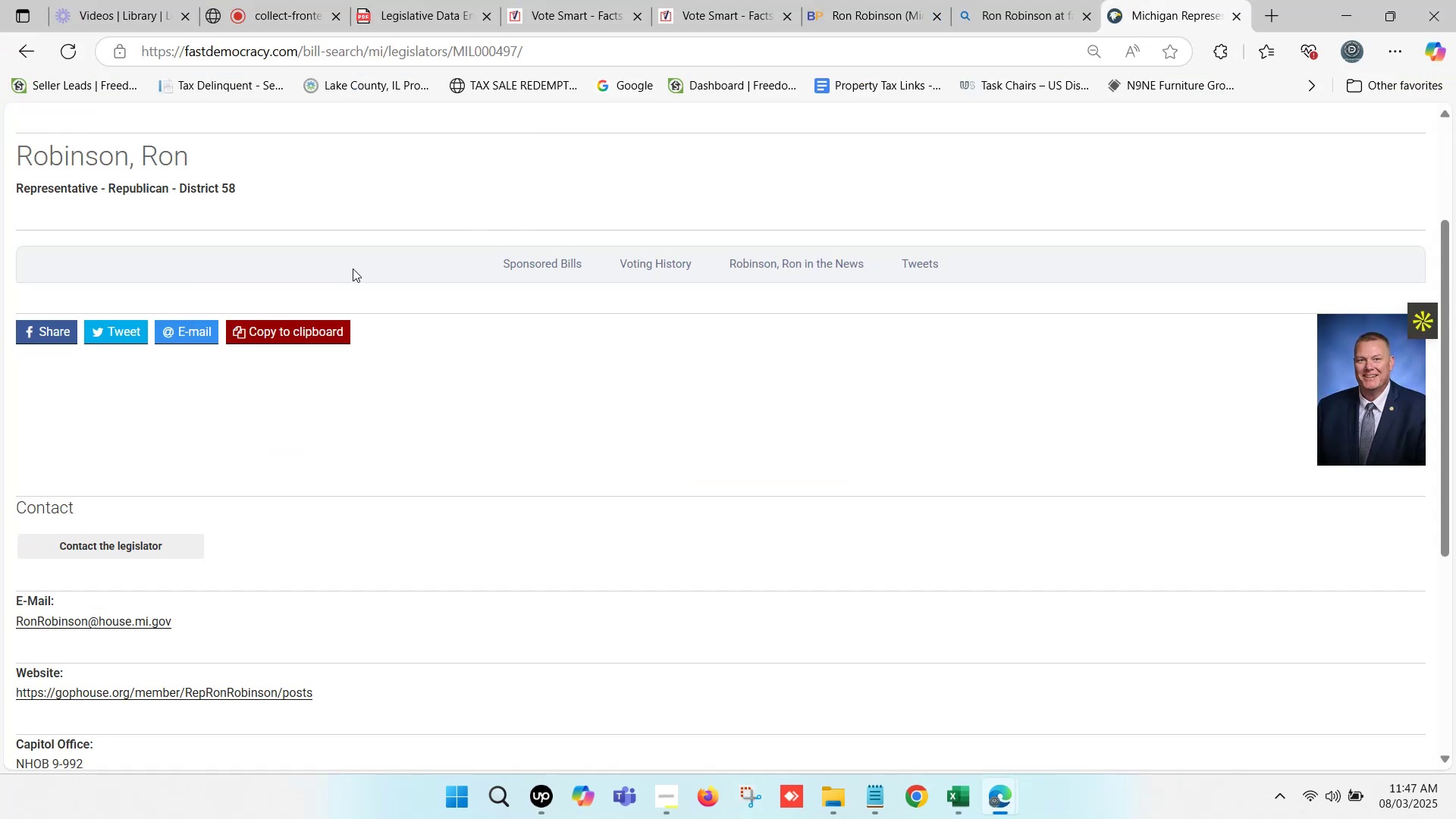 
scroll: coordinate [247, 445], scroll_direction: down, amount: 3.0
 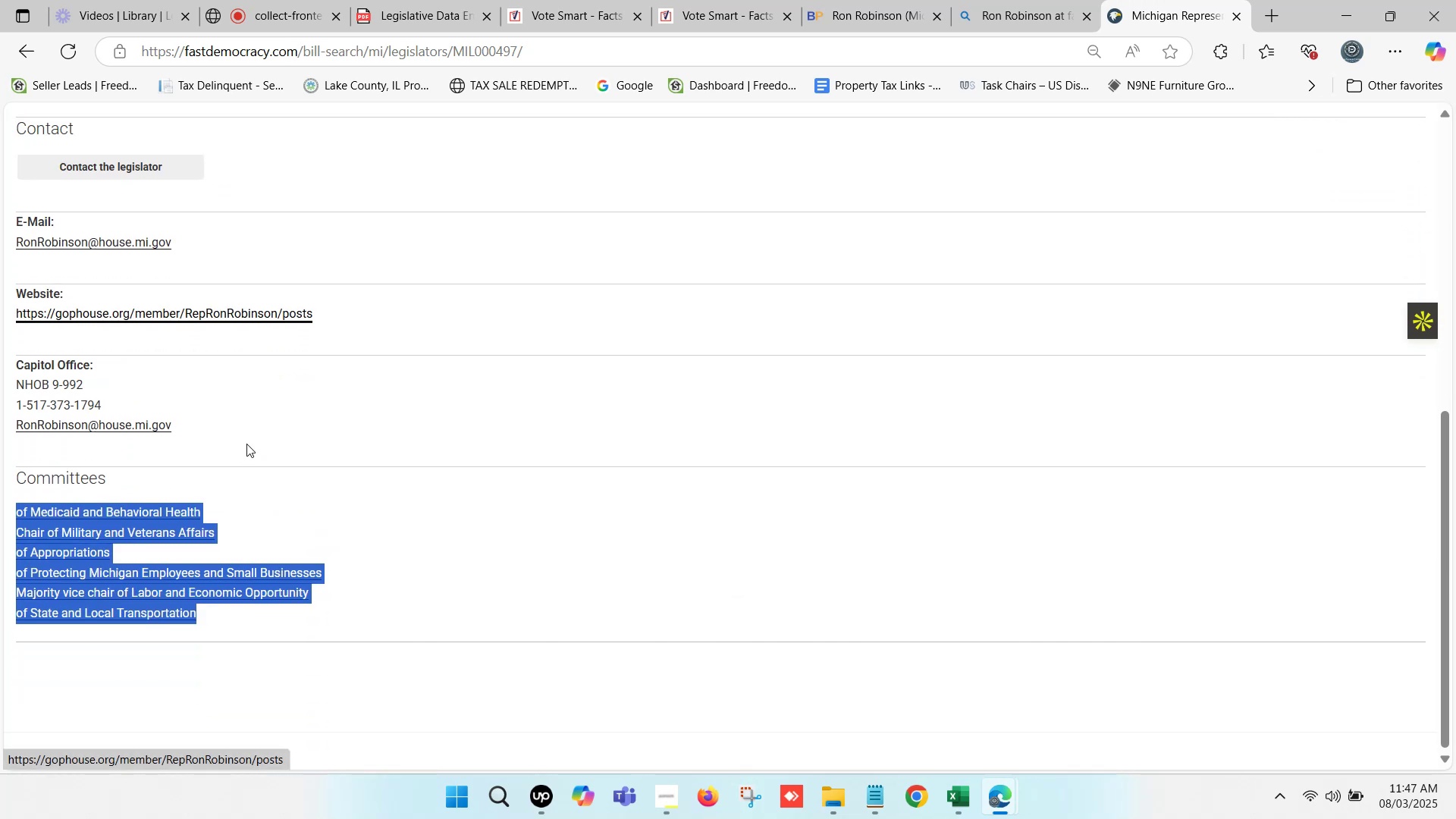 
hold_key(key=ControlLeft, duration=0.95)
left_click([240, 312])
 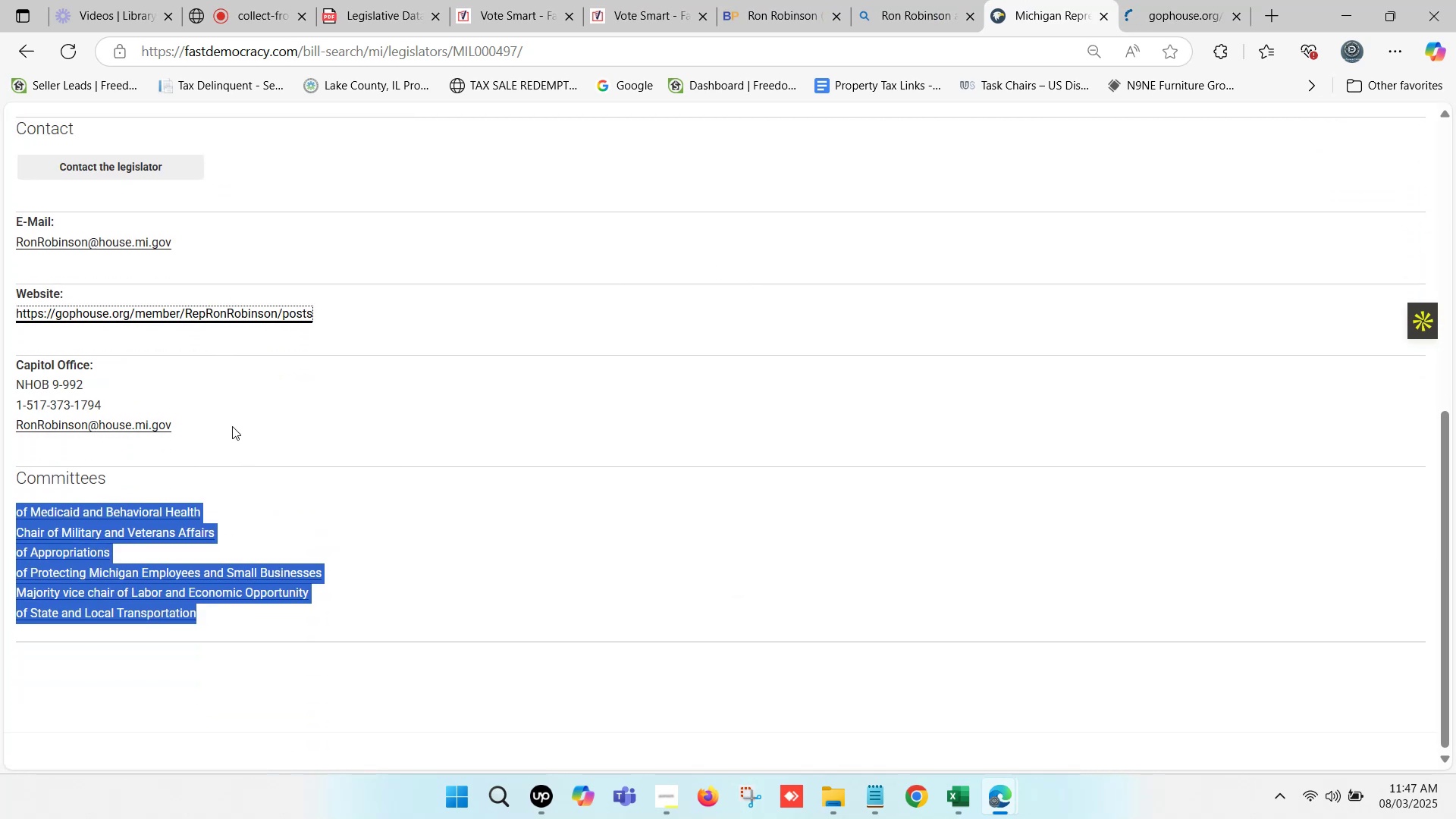 
left_click([949, 797])
 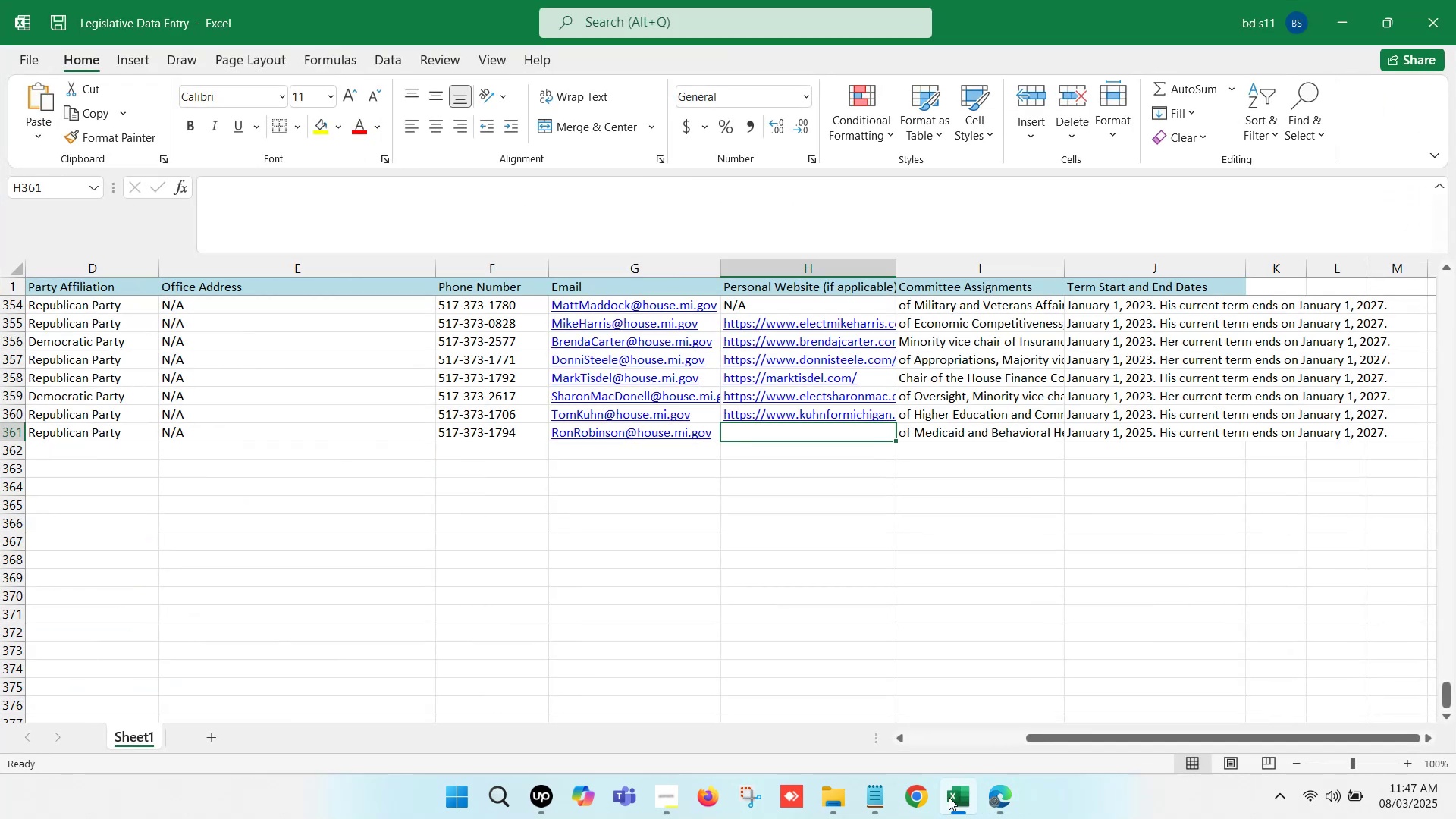 
left_click([949, 797])
 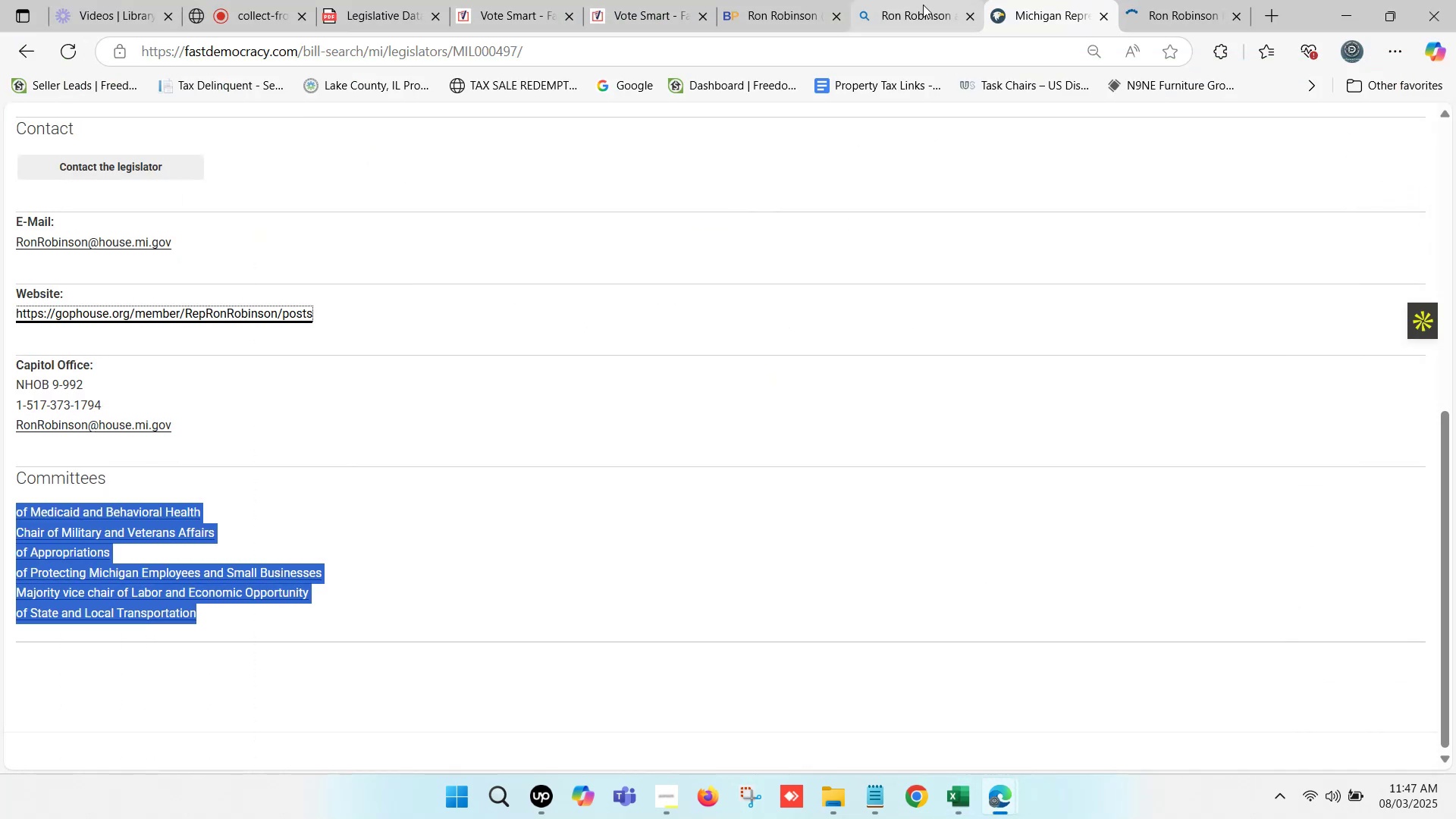 
left_click([751, 0])
 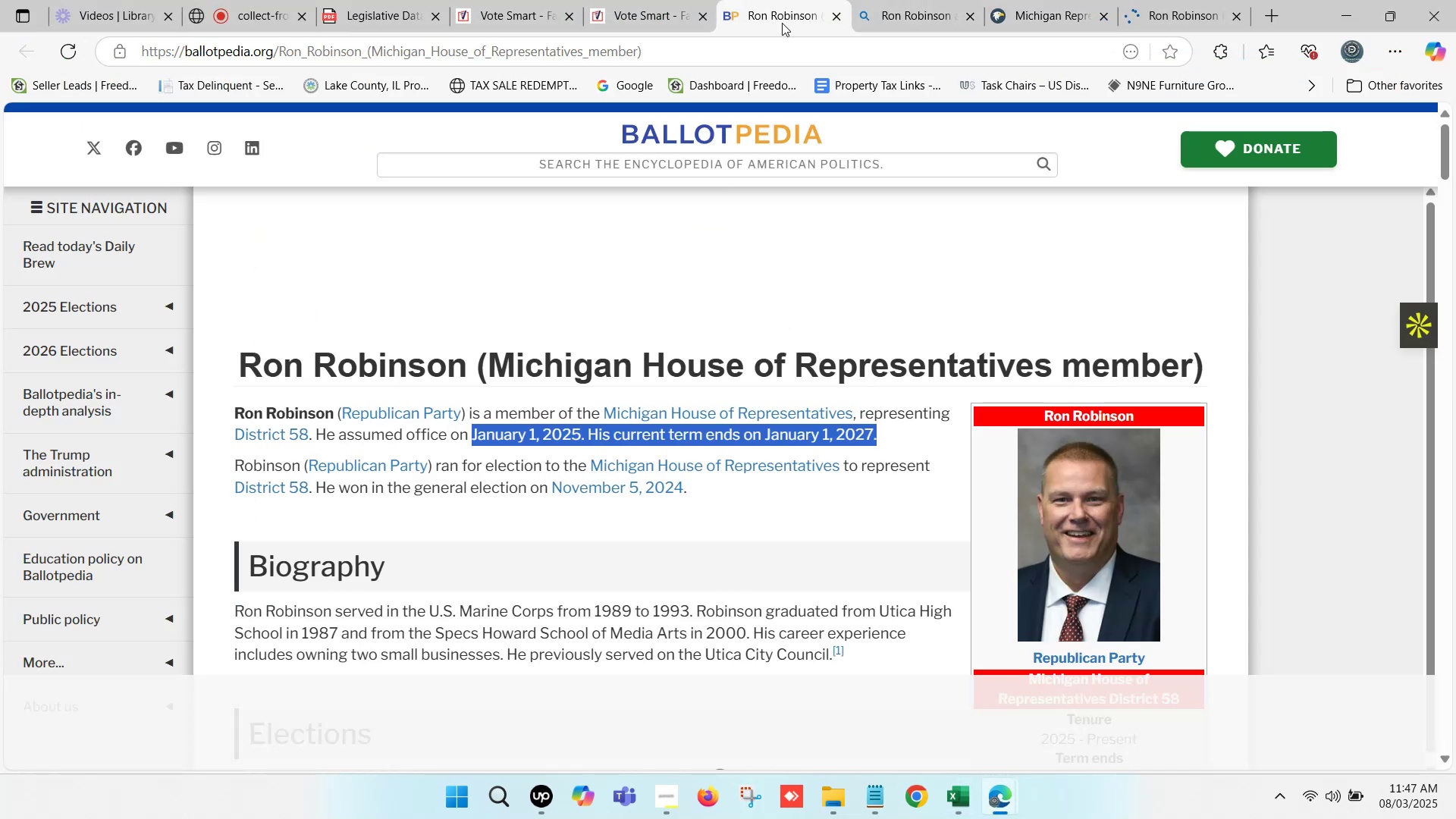 
scroll: coordinate [1041, 593], scroll_direction: down, amount: 6.0
 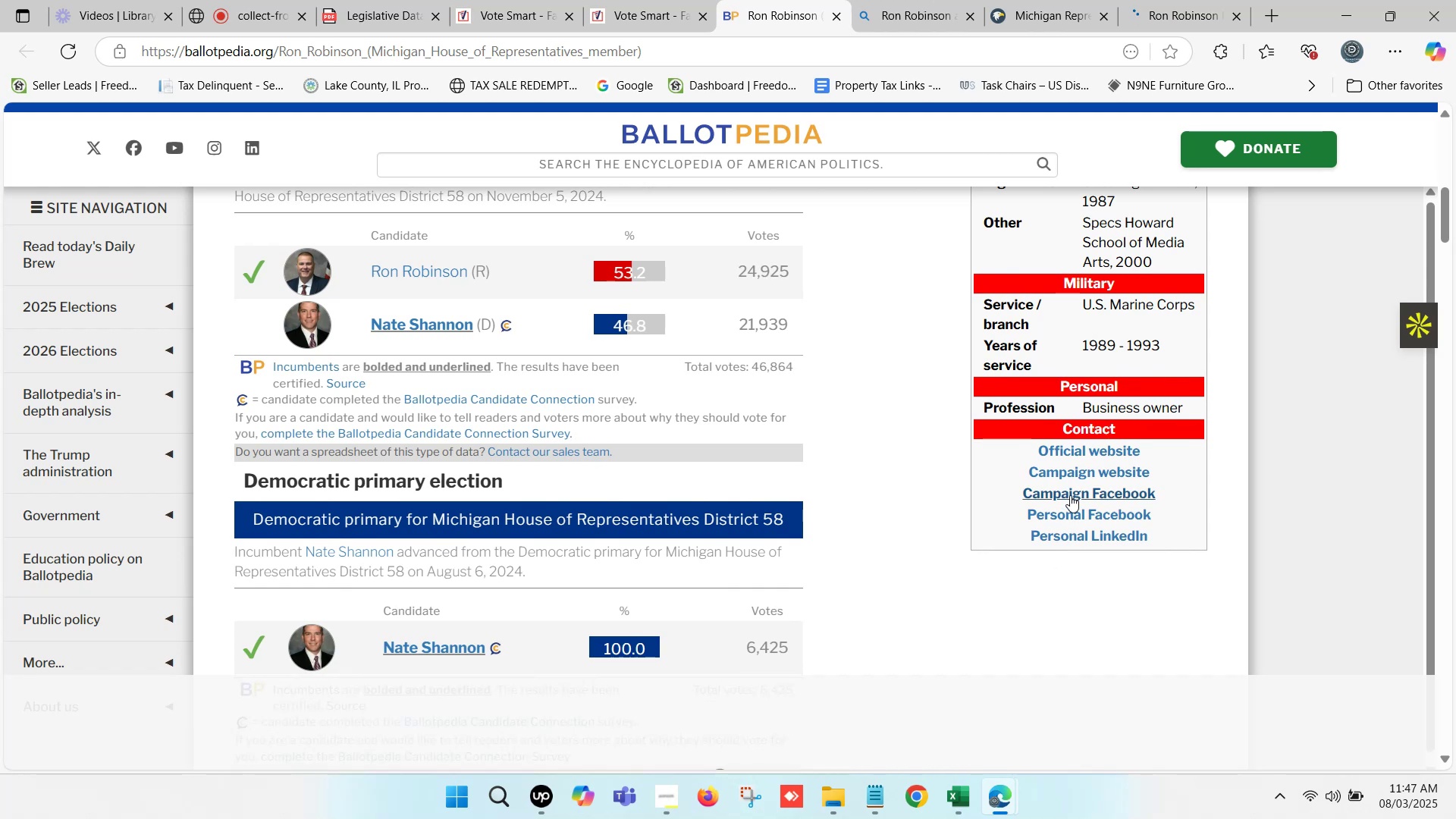 
hold_key(key=ControlLeft, duration=0.53)
left_click([1073, 474])
 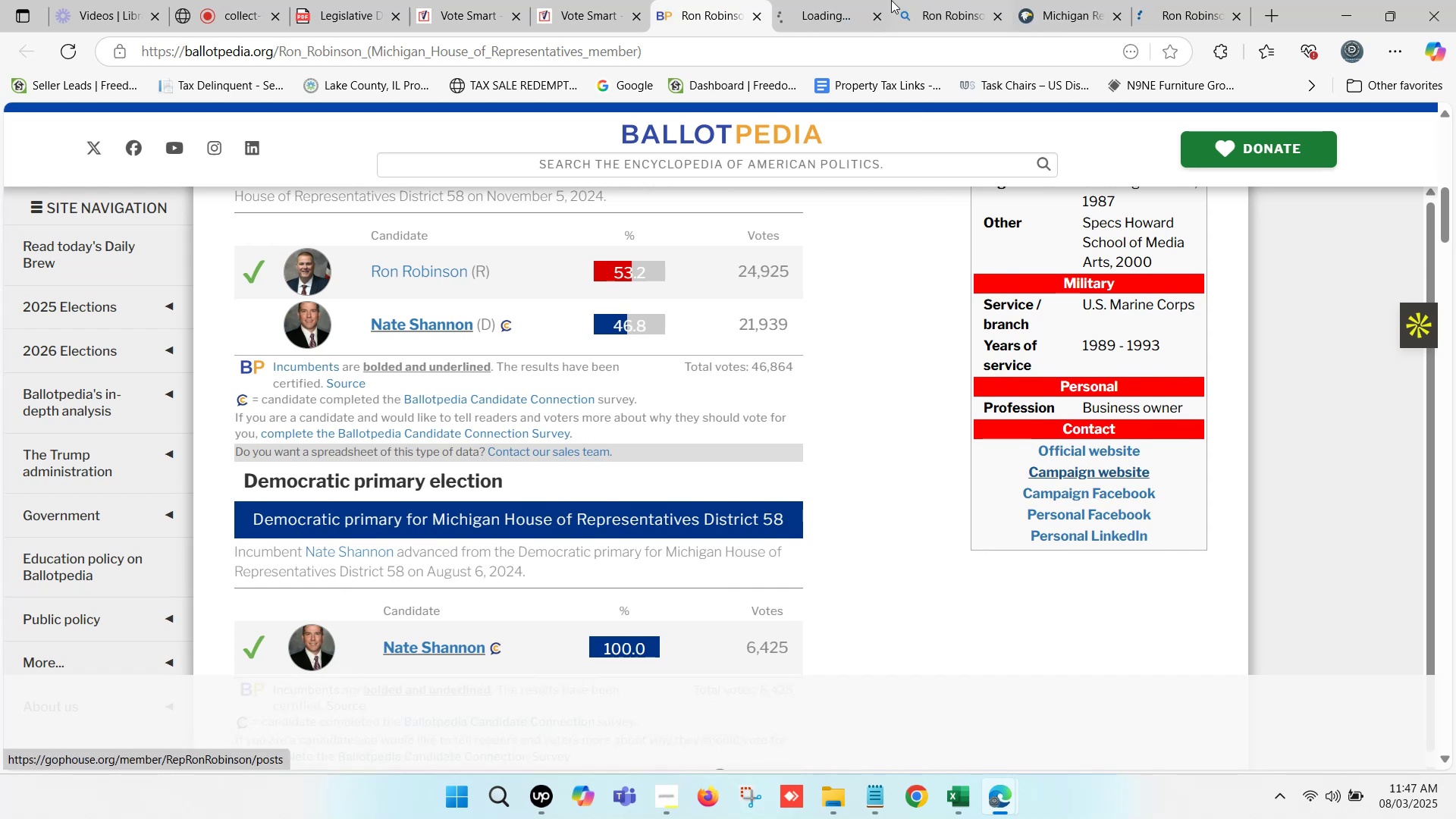 
left_click([835, 0])
 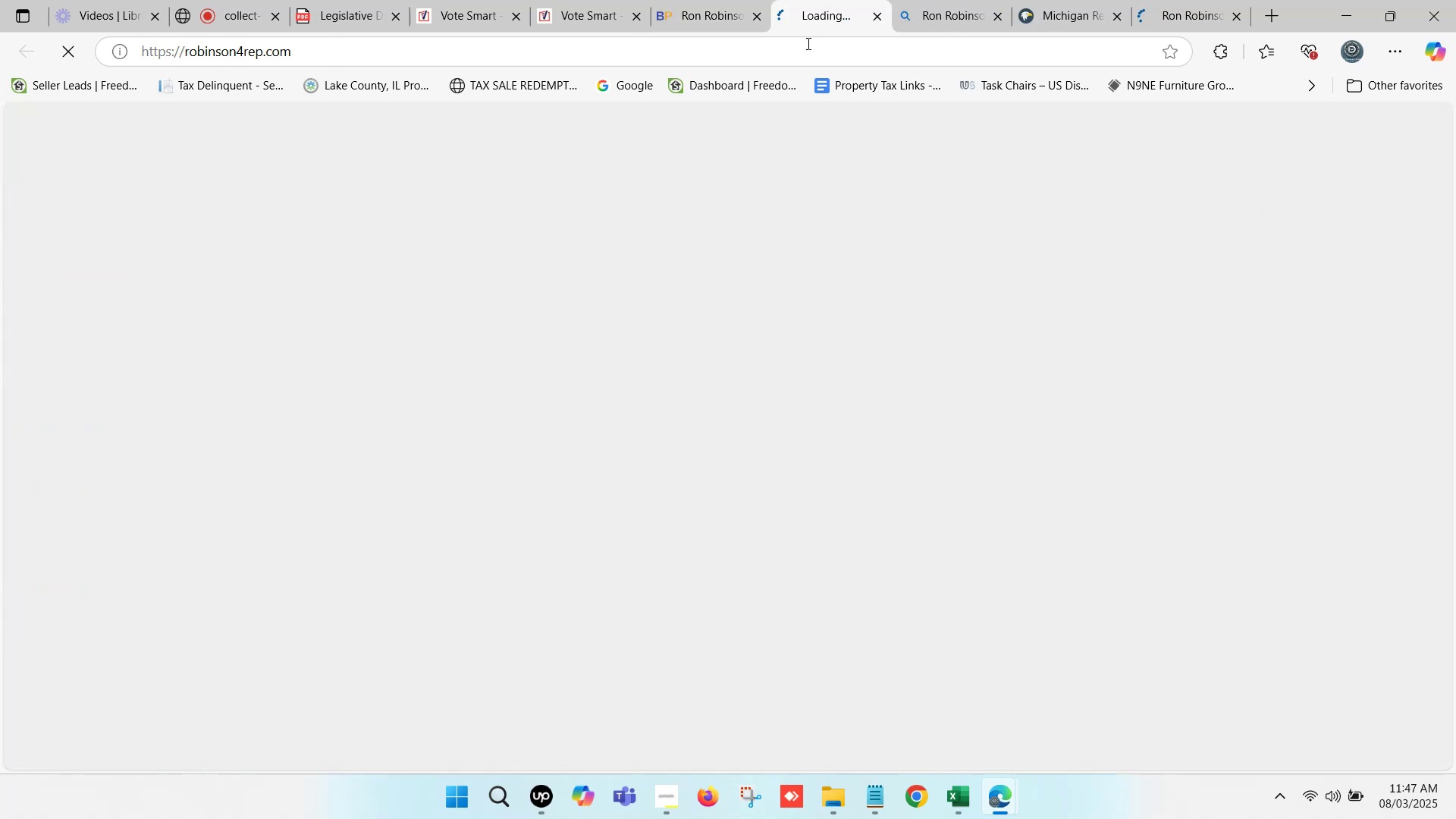 
left_click([806, 44])
 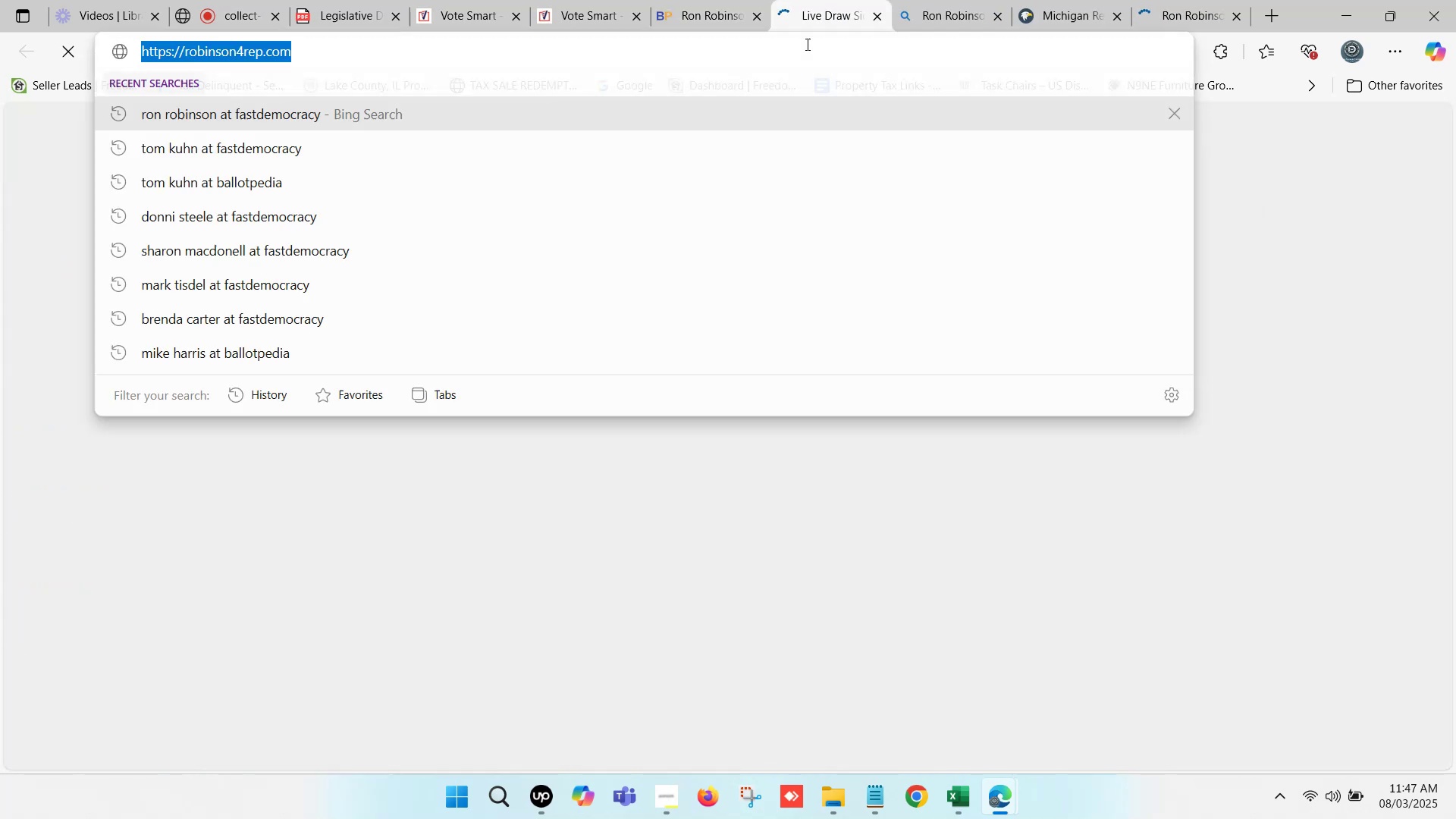 
hold_key(key=ControlLeft, duration=0.55)
 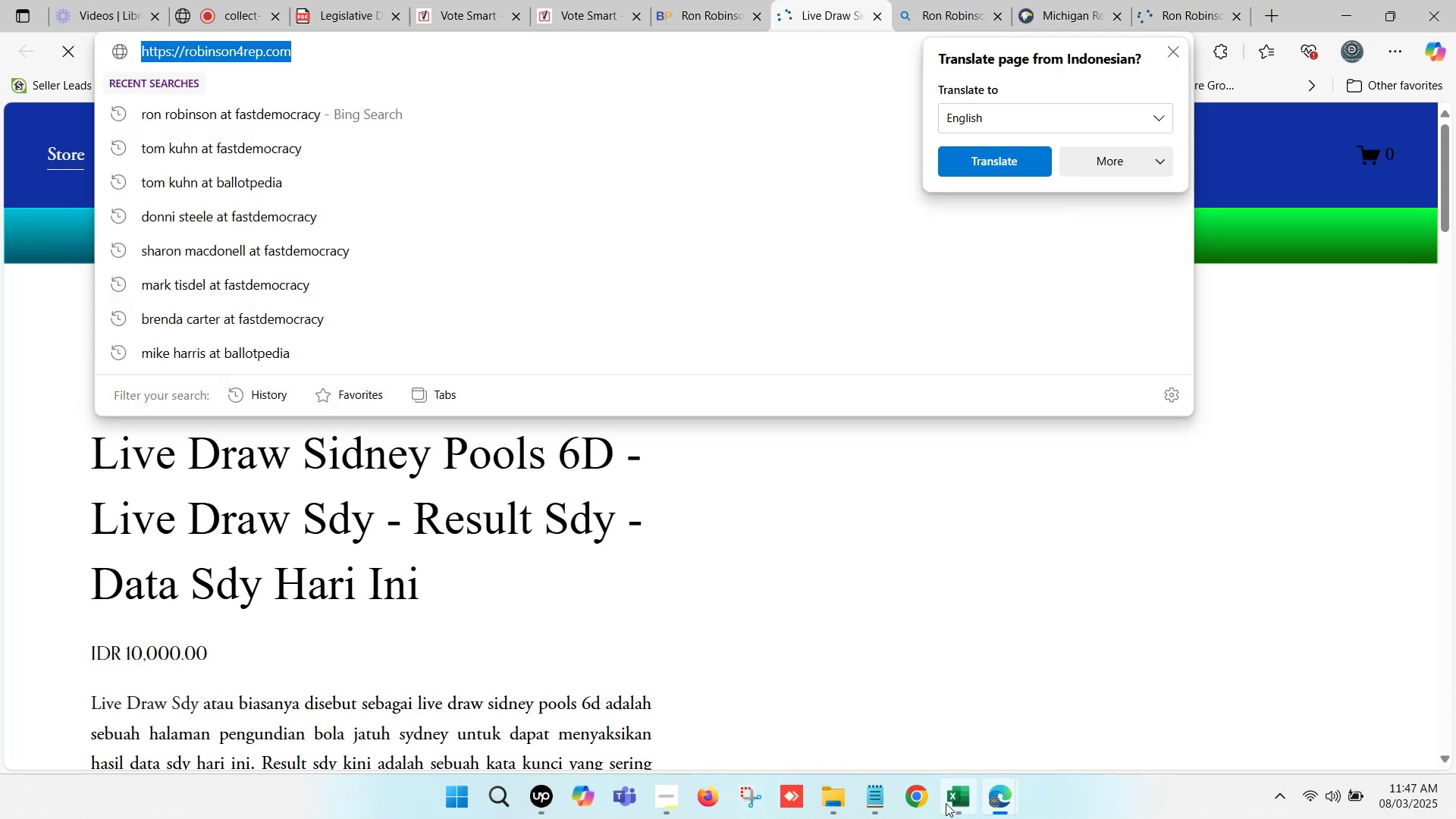 
hold_key(key=C, duration=0.35)
 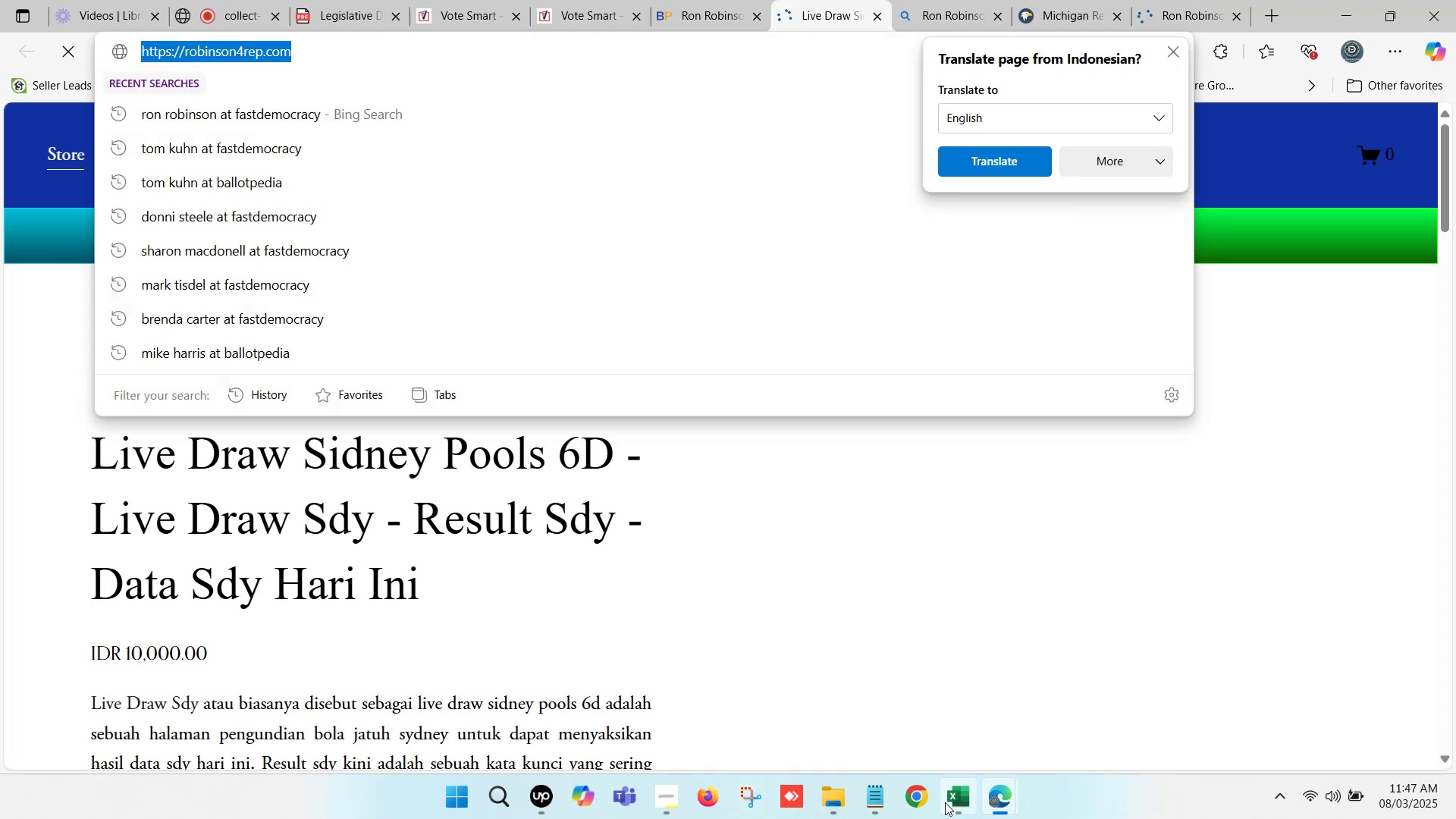 
left_click([945, 801])
 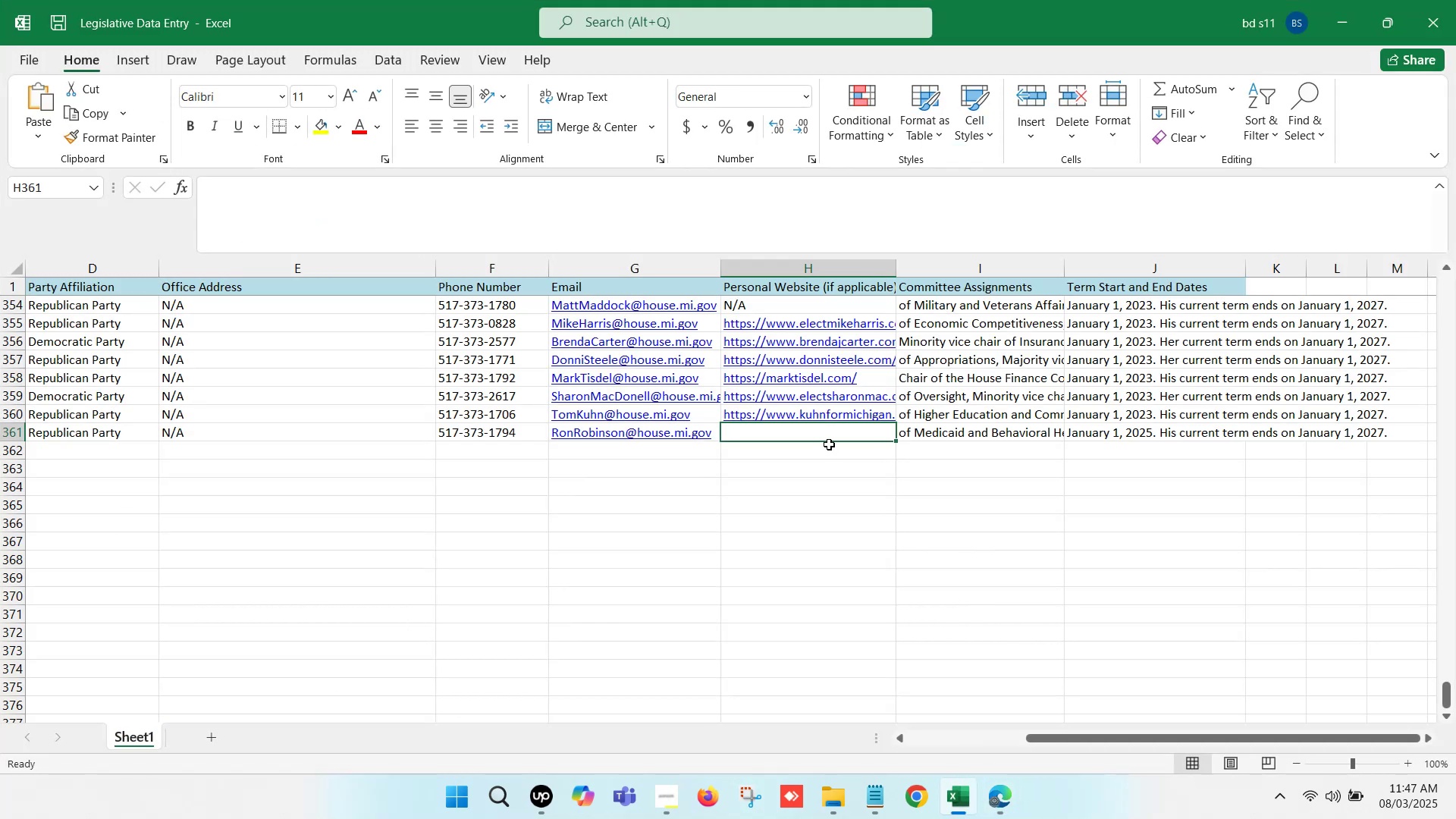 
left_click([821, 436])
 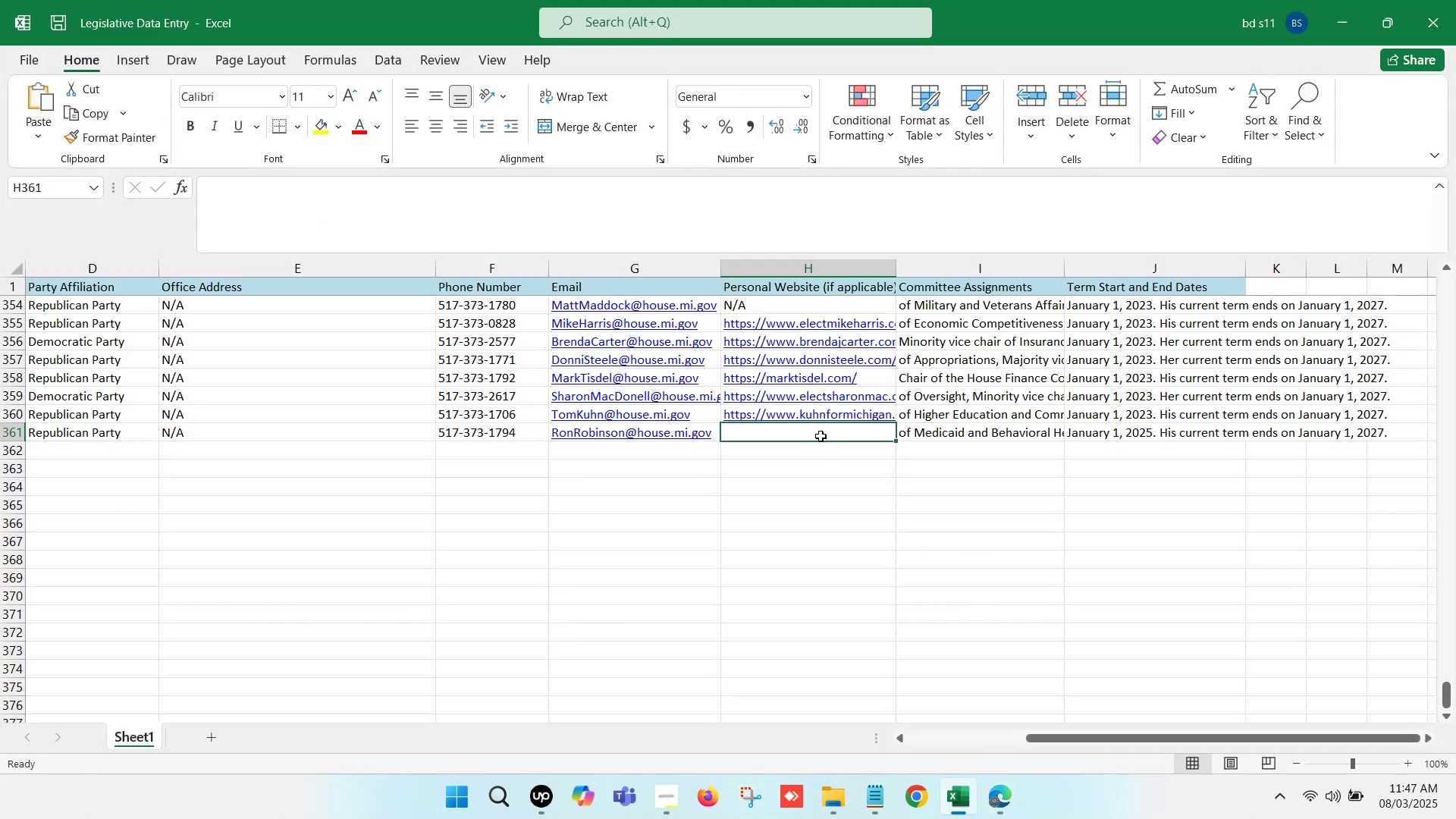 
key(Control+ControlLeft)
 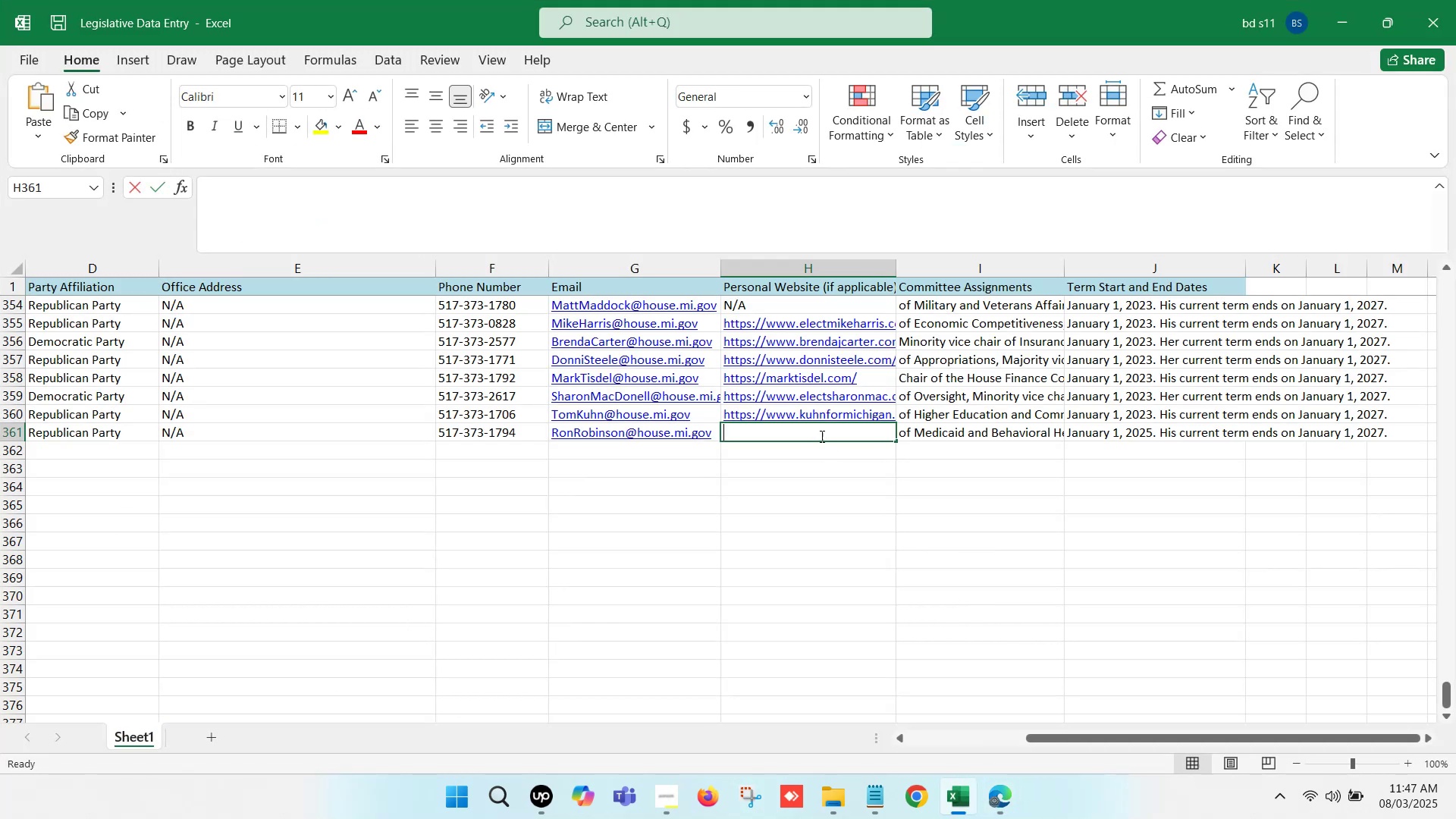 
double_click([821, 436])
 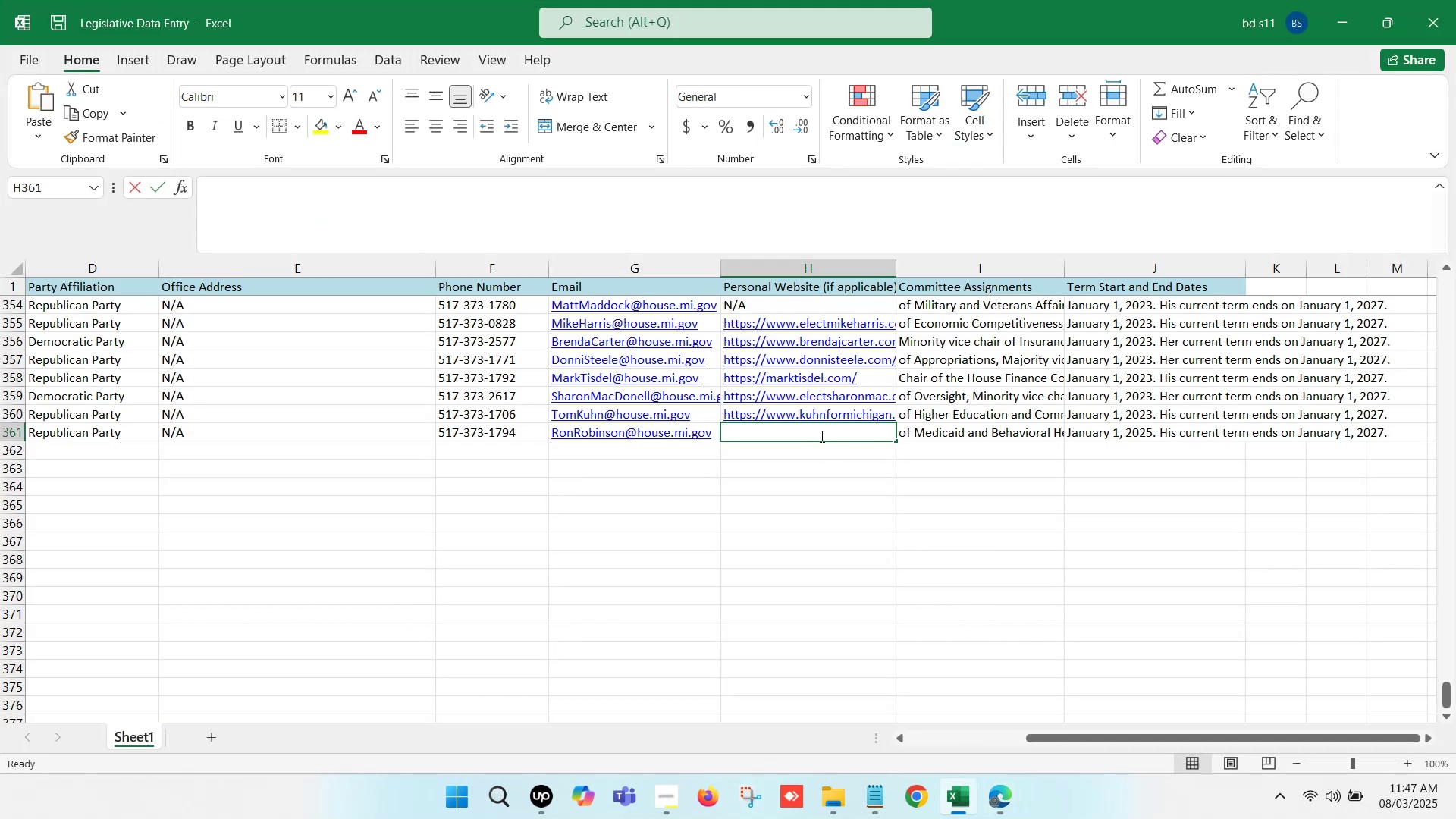 
key(Control+V)
 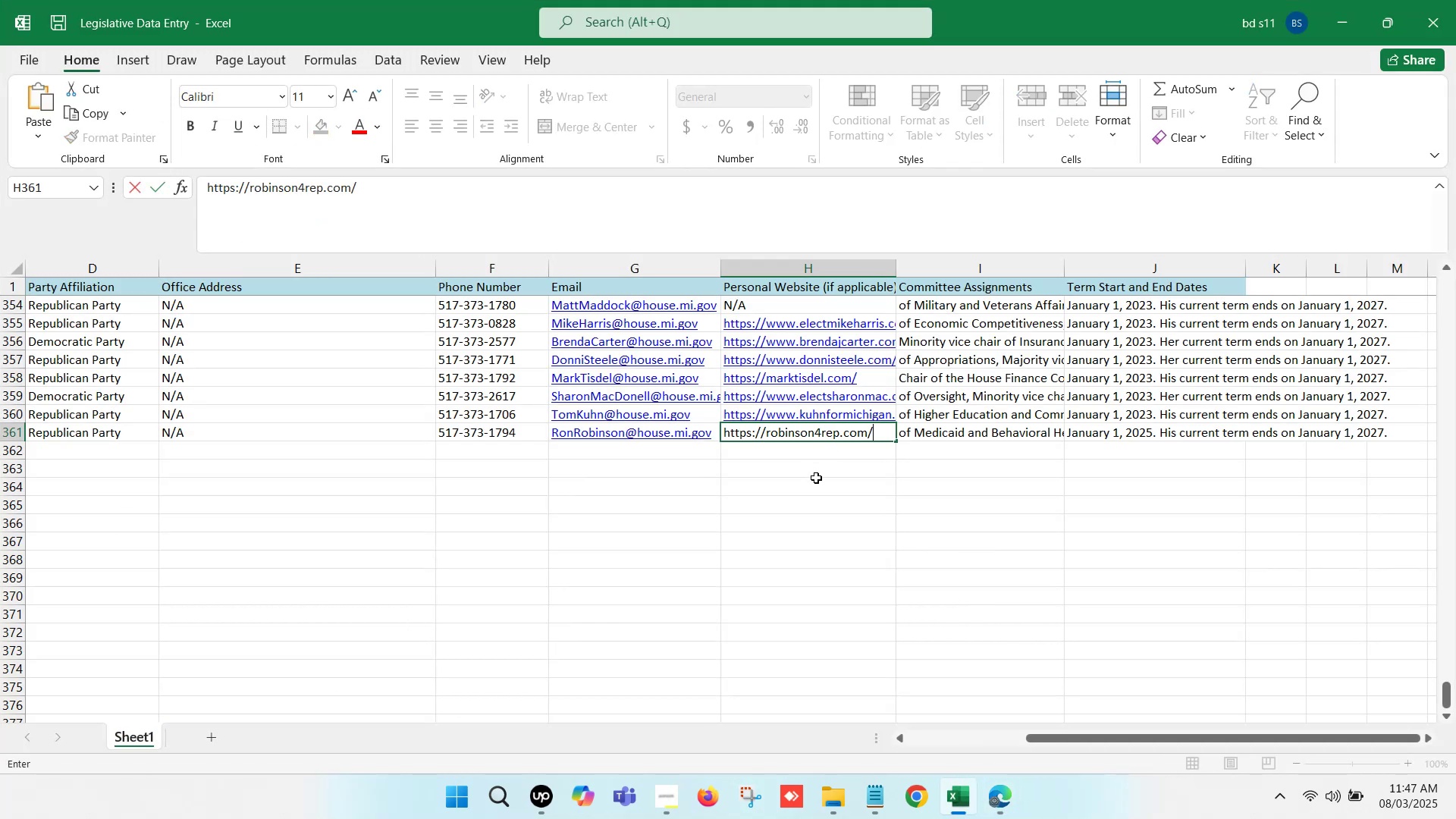 
left_click([816, 478])
 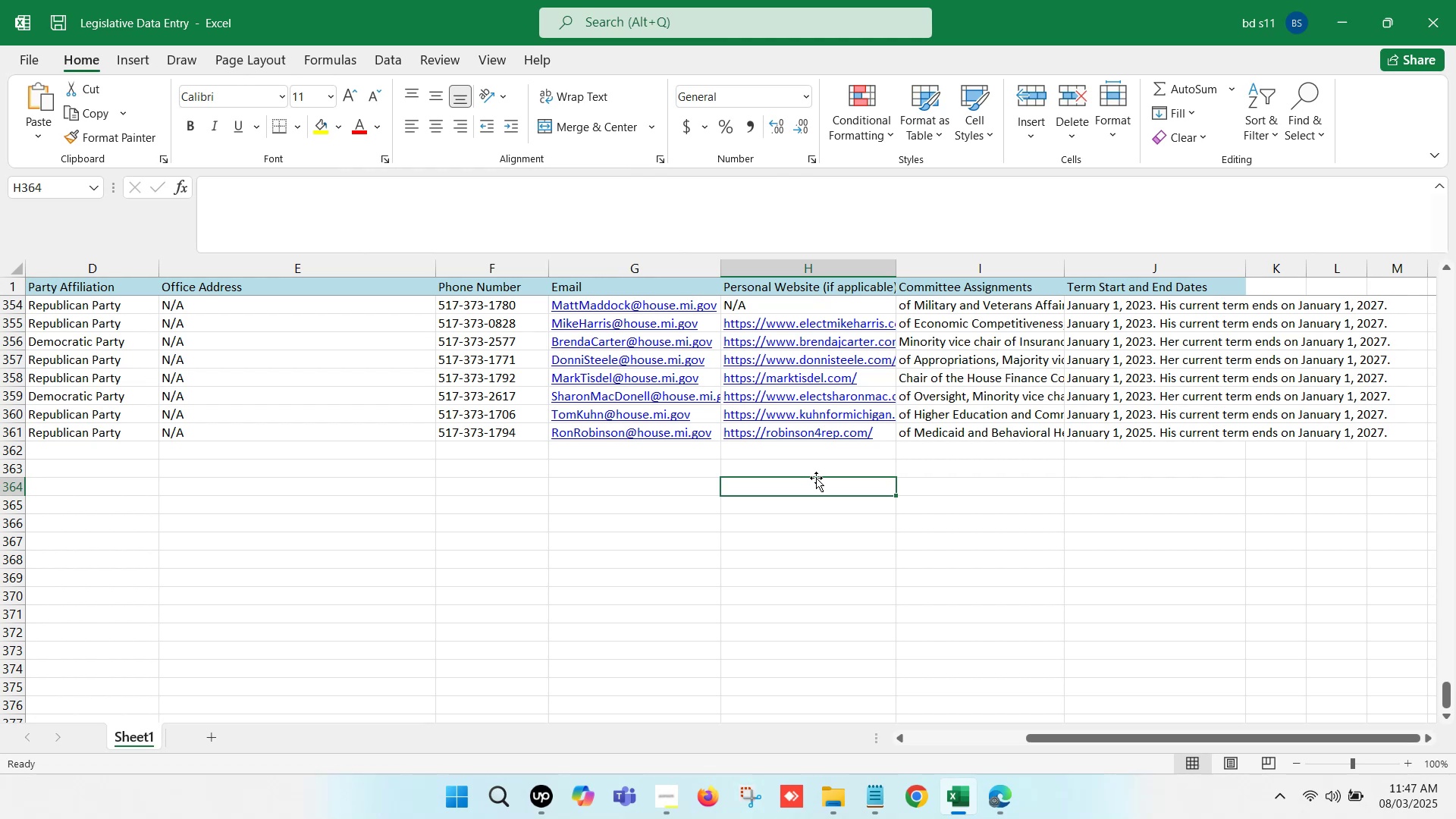 
wait(11.45)
 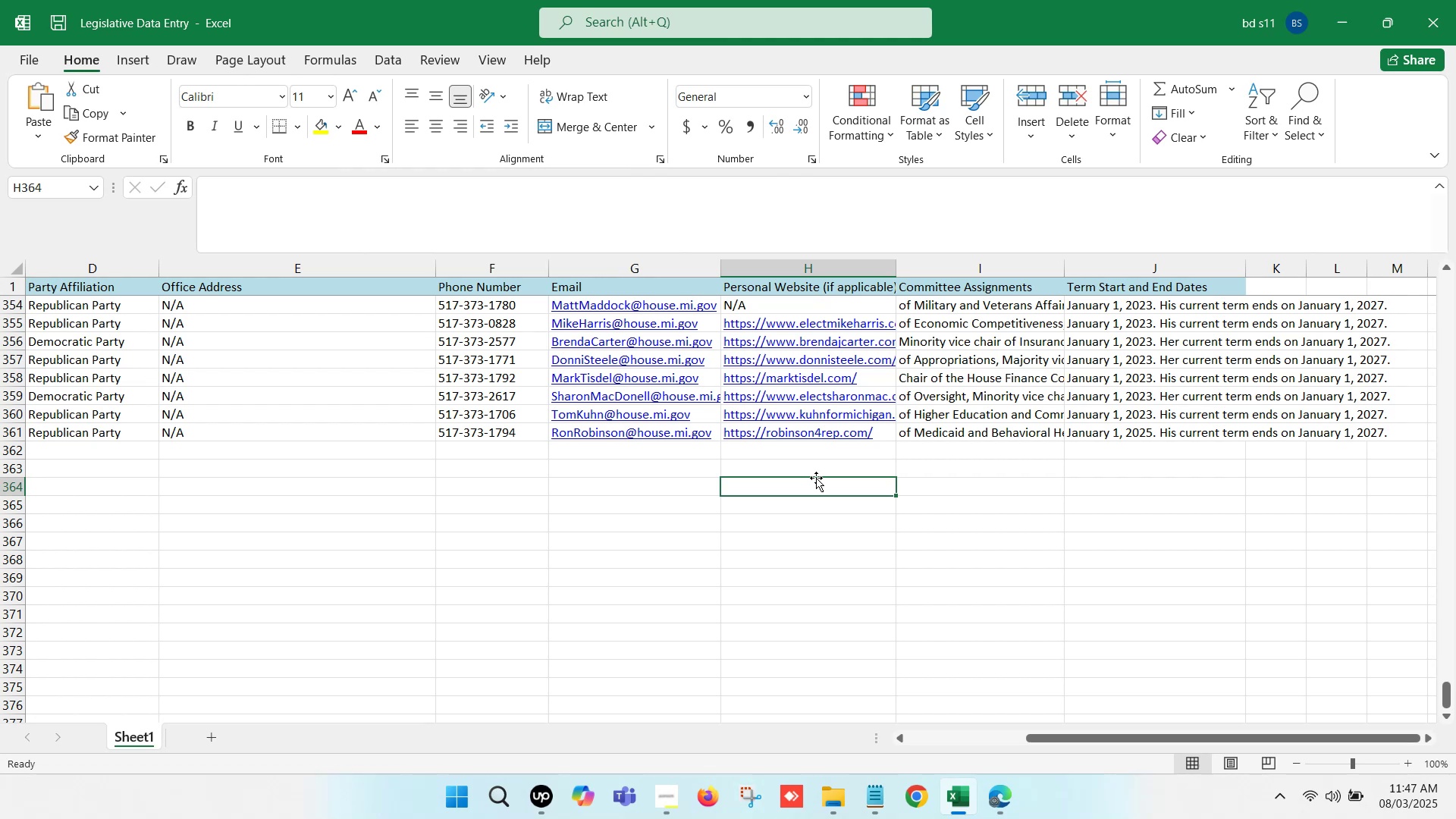 
key(Control+S)
 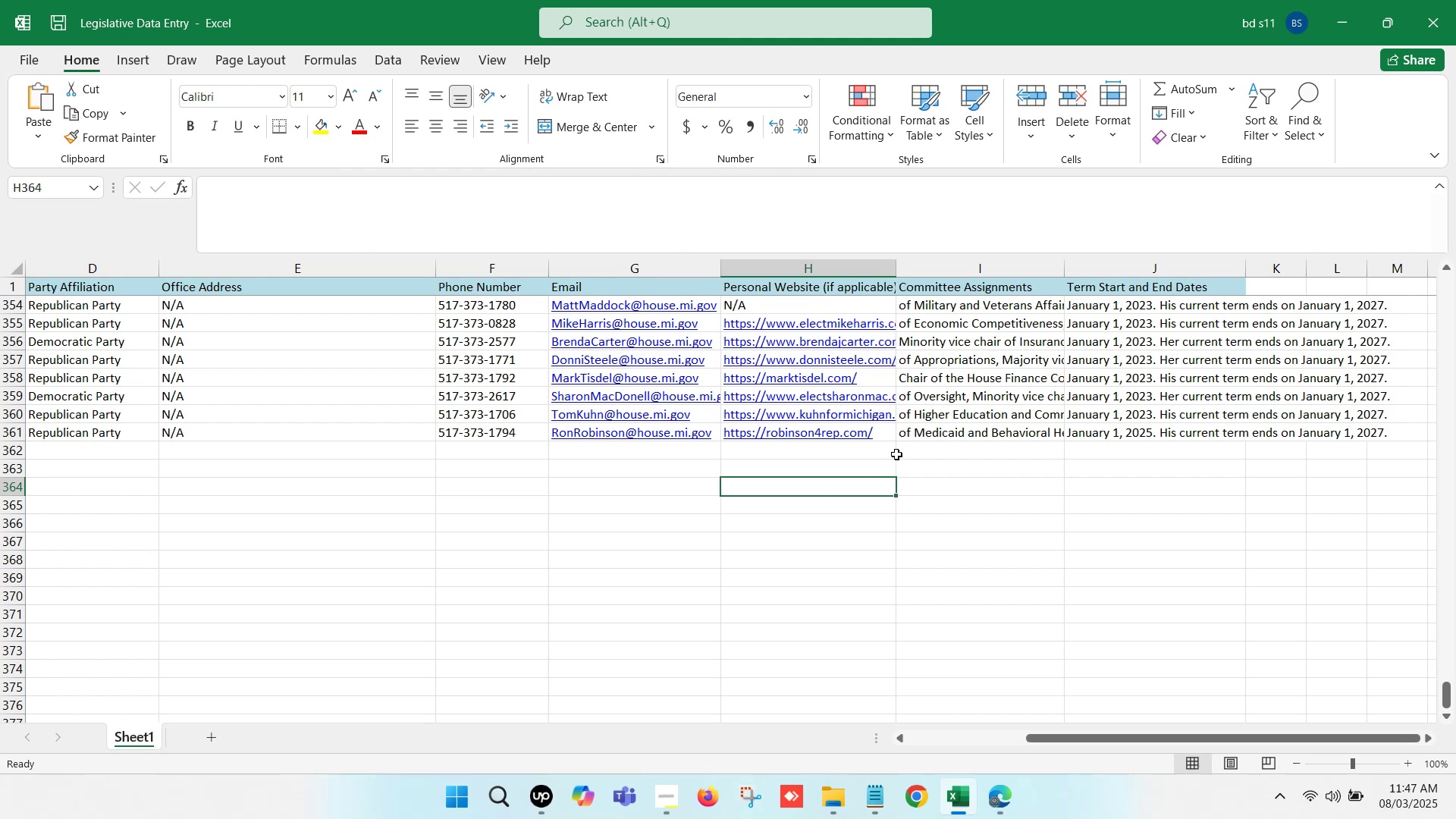 
left_click([896, 454])
 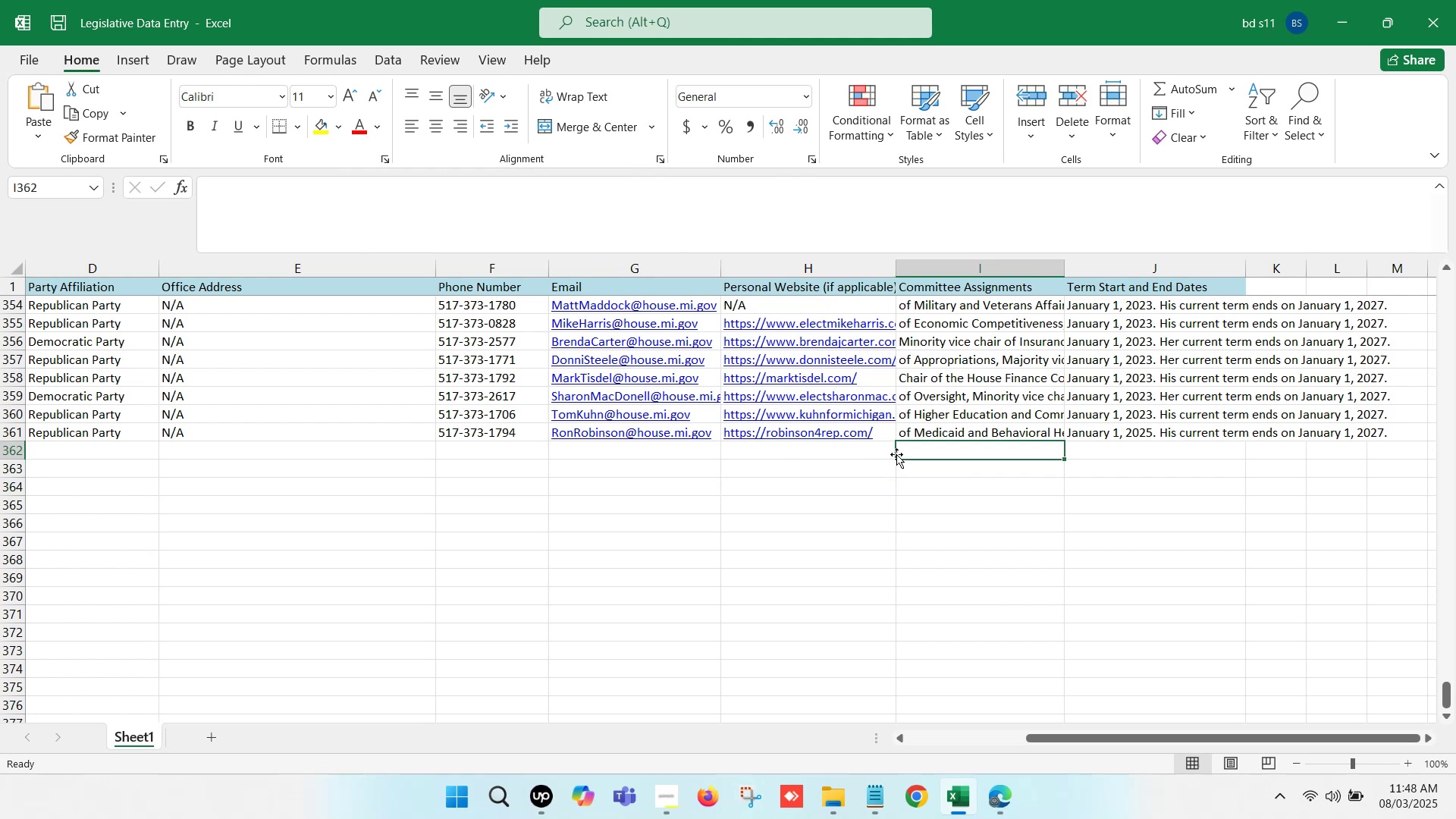 
hold_key(key=ArrowLeft, duration=1.32)
 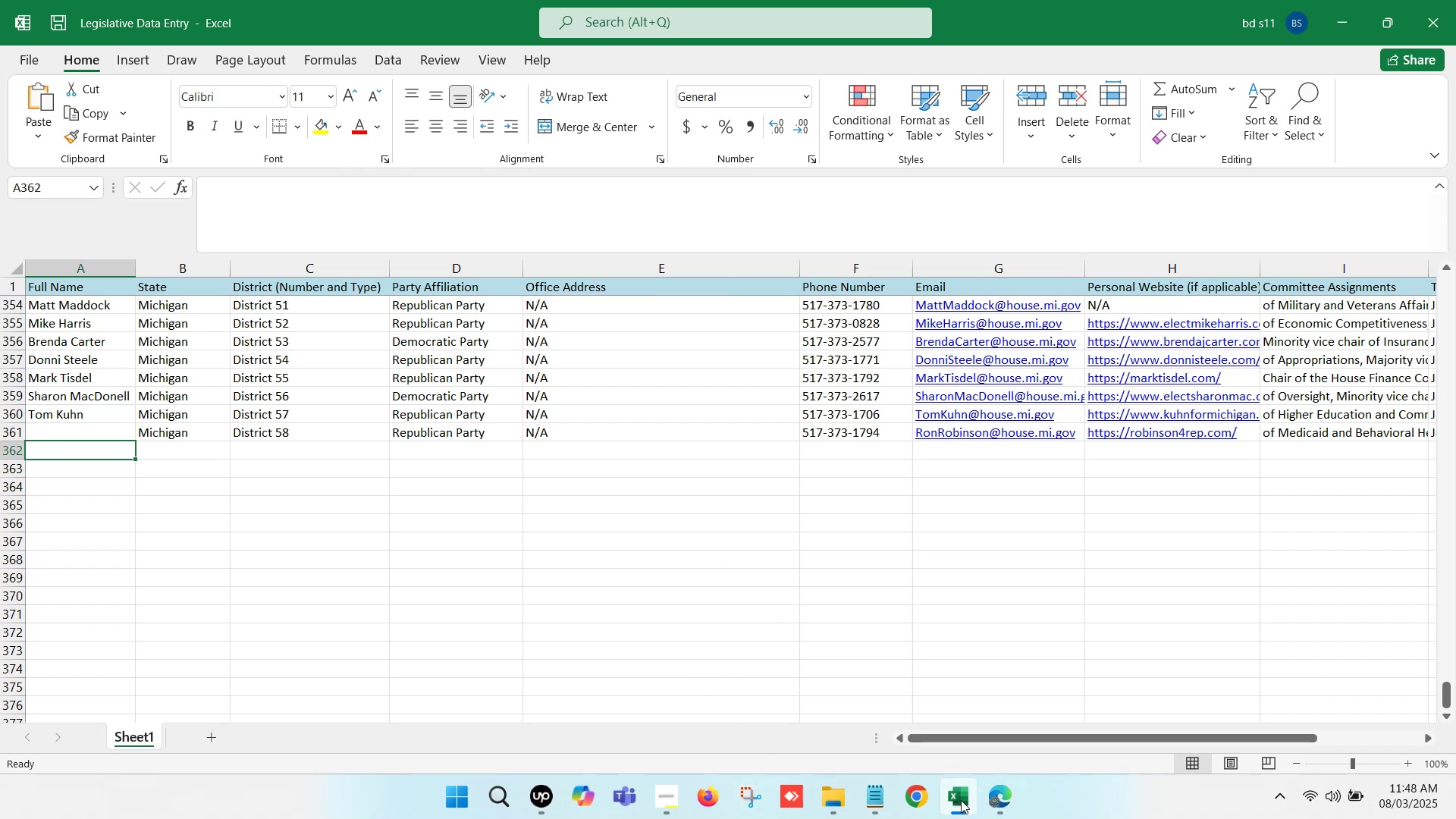 
wait(6.09)
 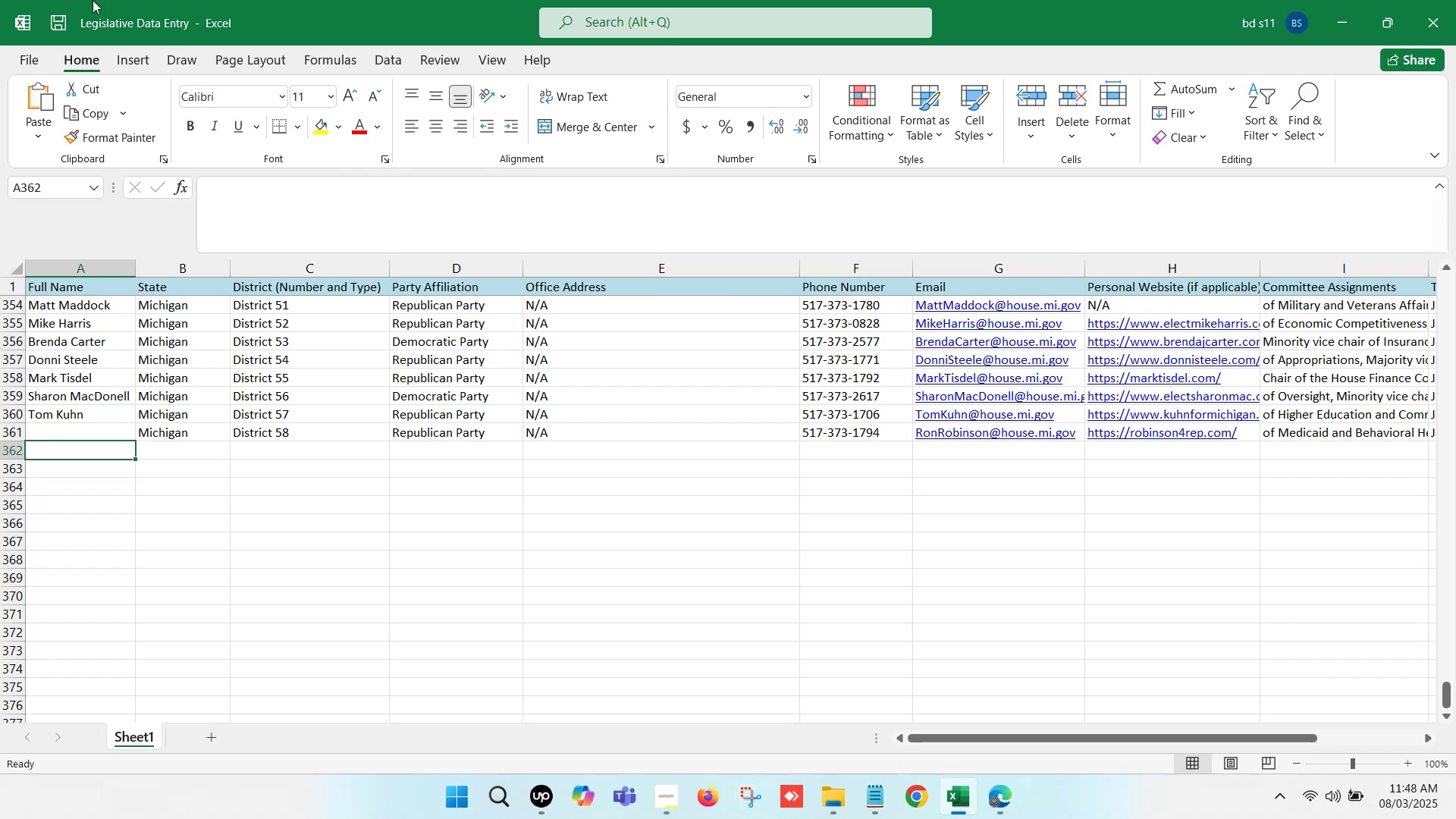 
left_click([482, 0])
 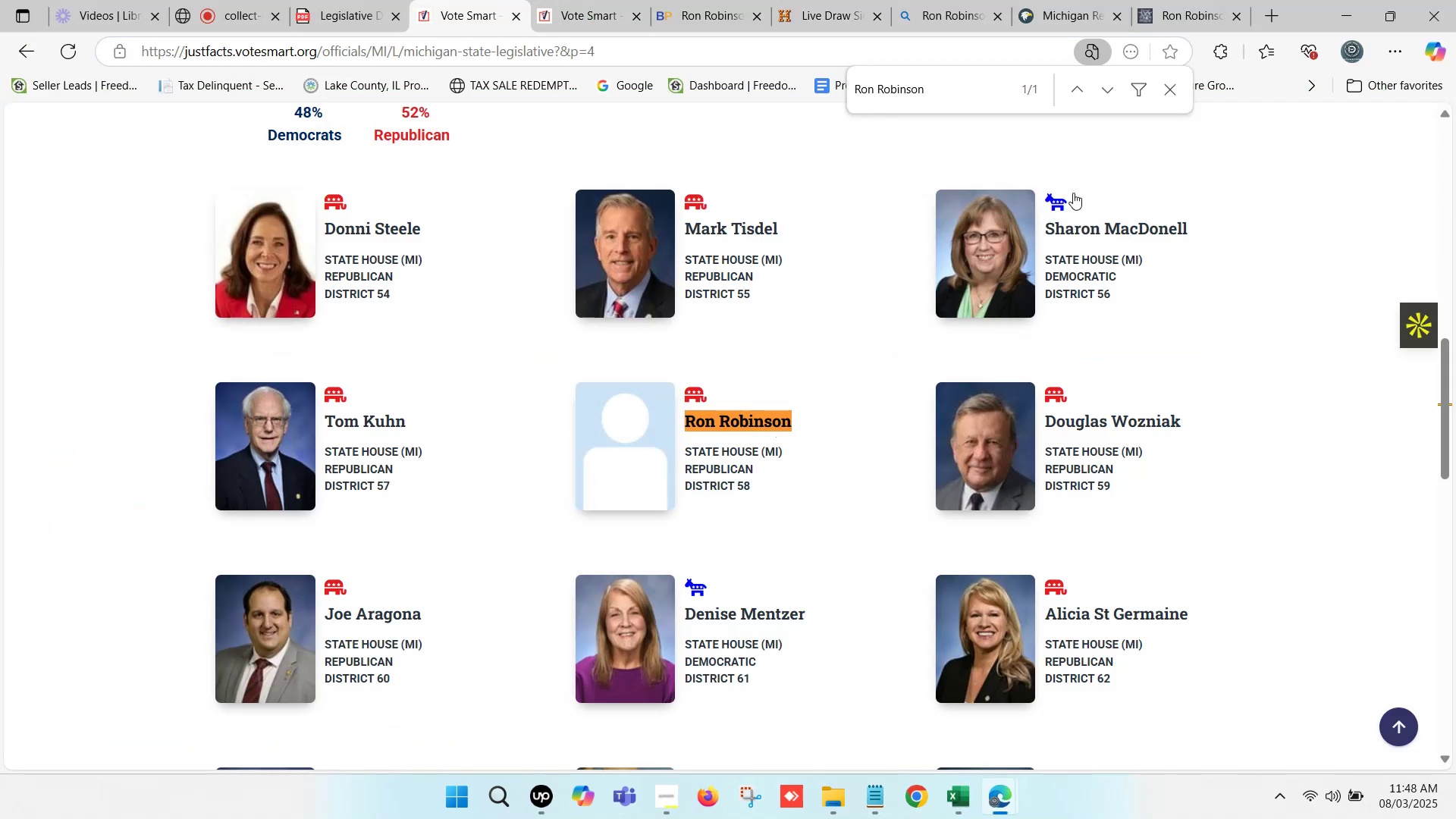 
left_click_drag(start_coordinate=[965, 82], to_coordinate=[826, 103])
 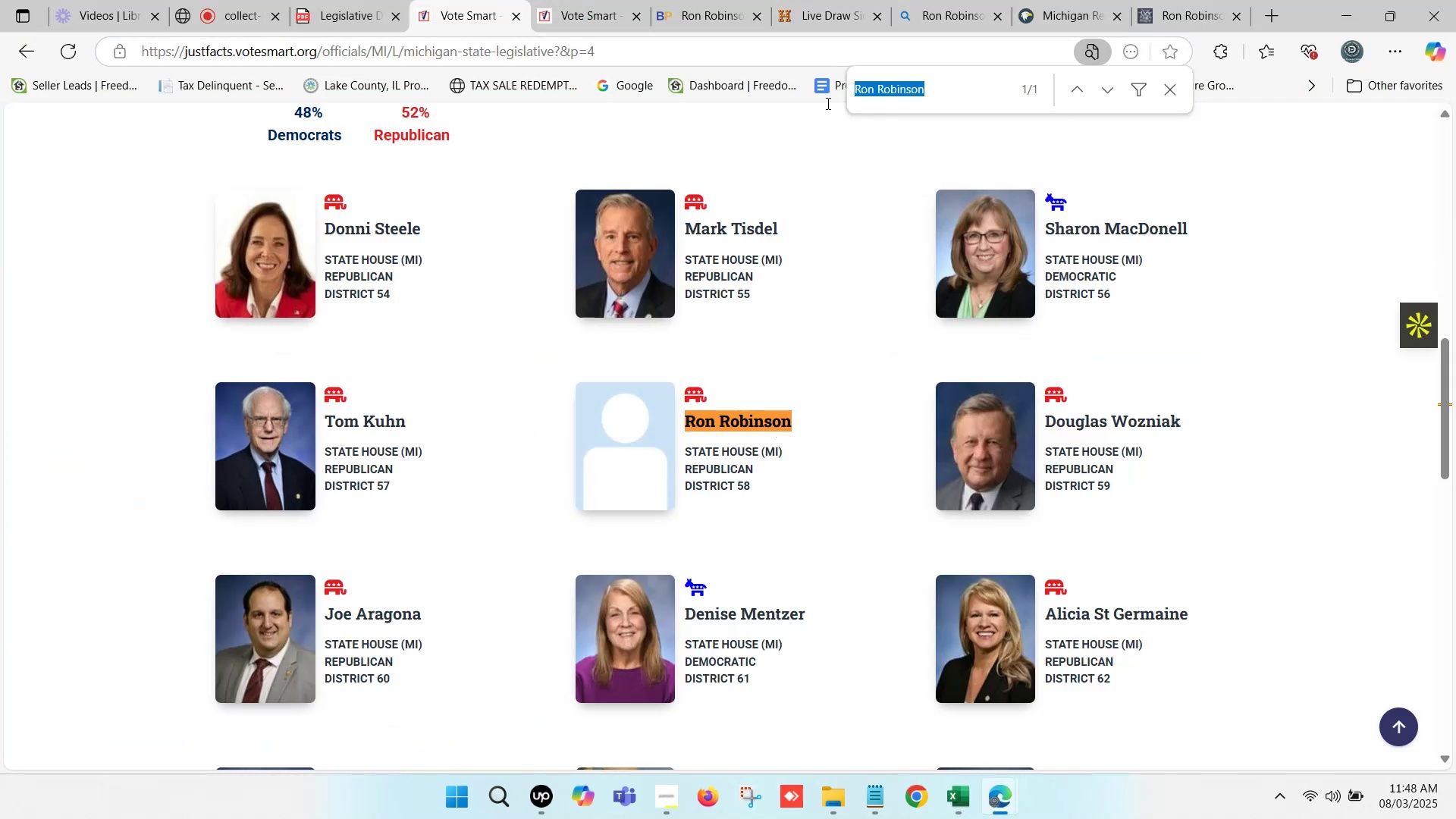 
key(Control+C)
 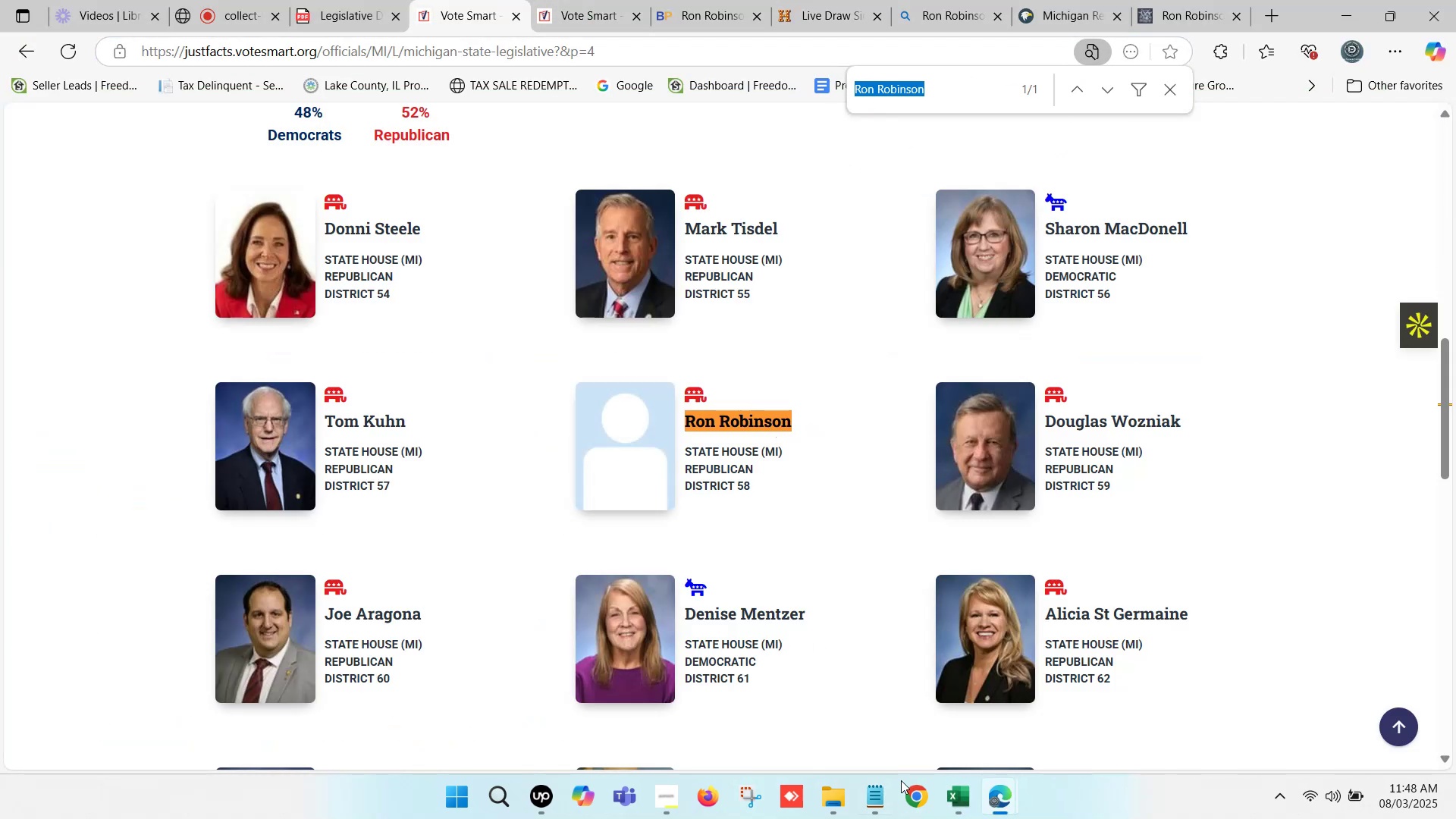 
left_click([969, 790])
 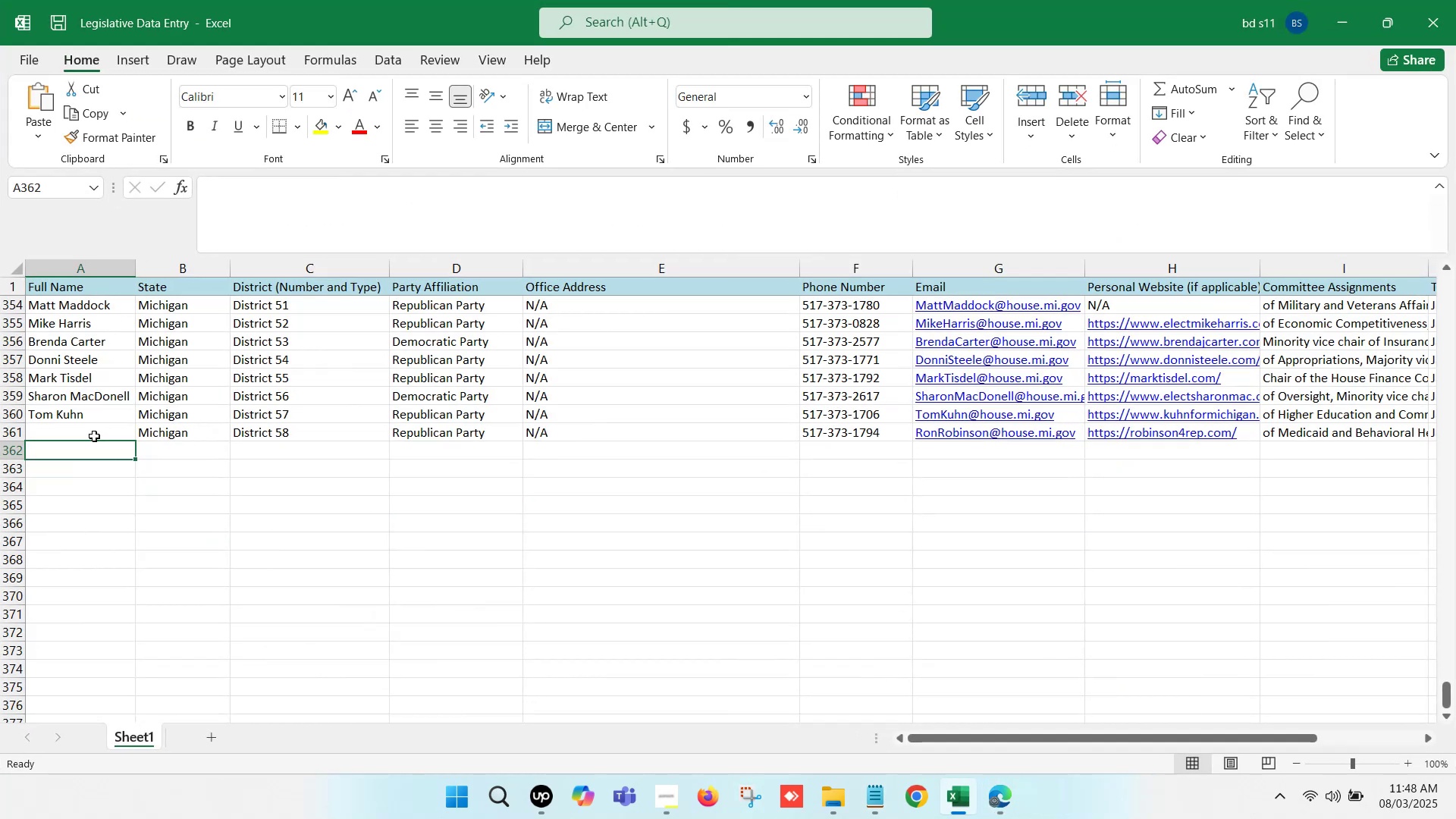 
left_click([93, 435])
 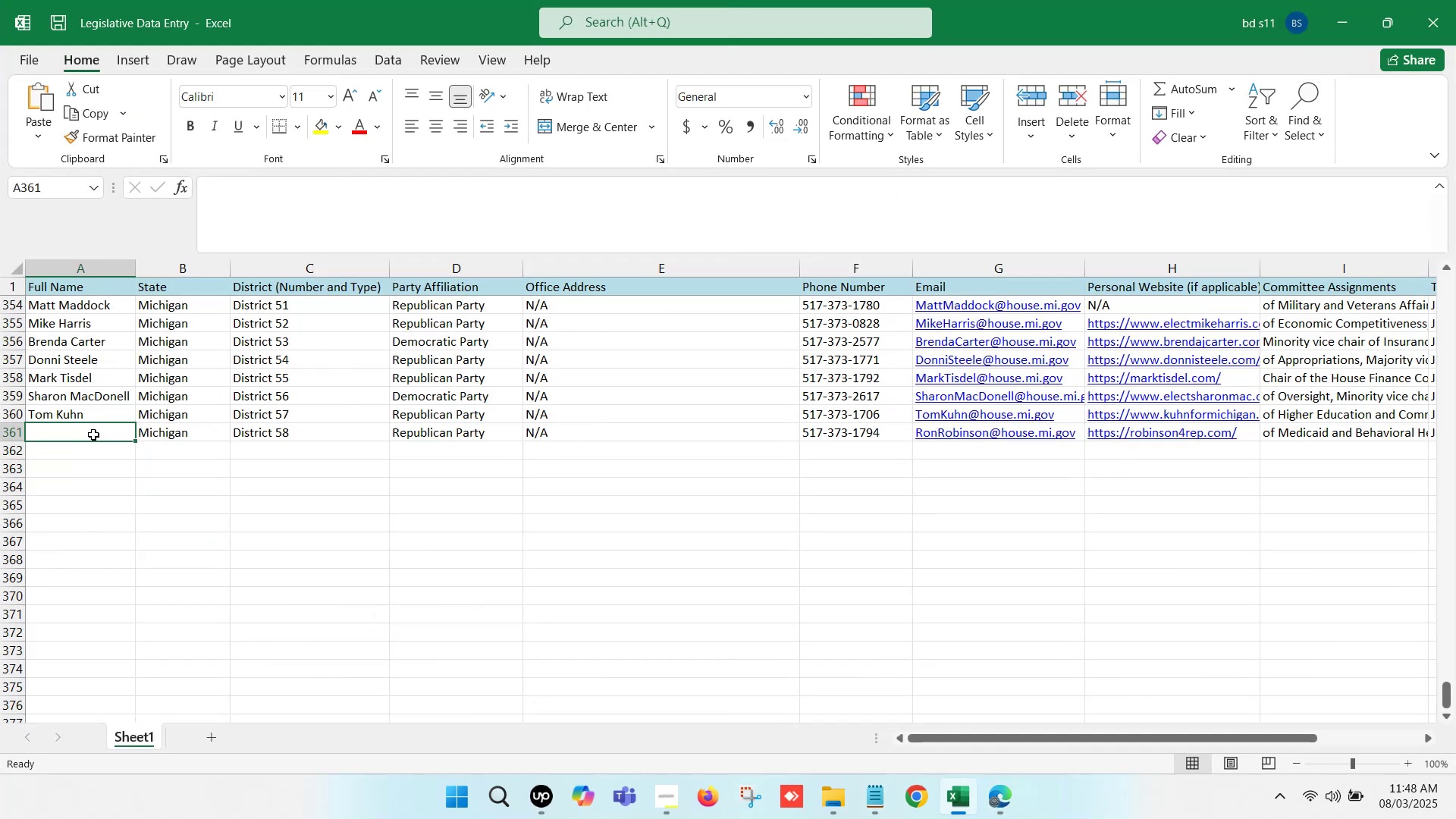 
double_click([93, 435])
 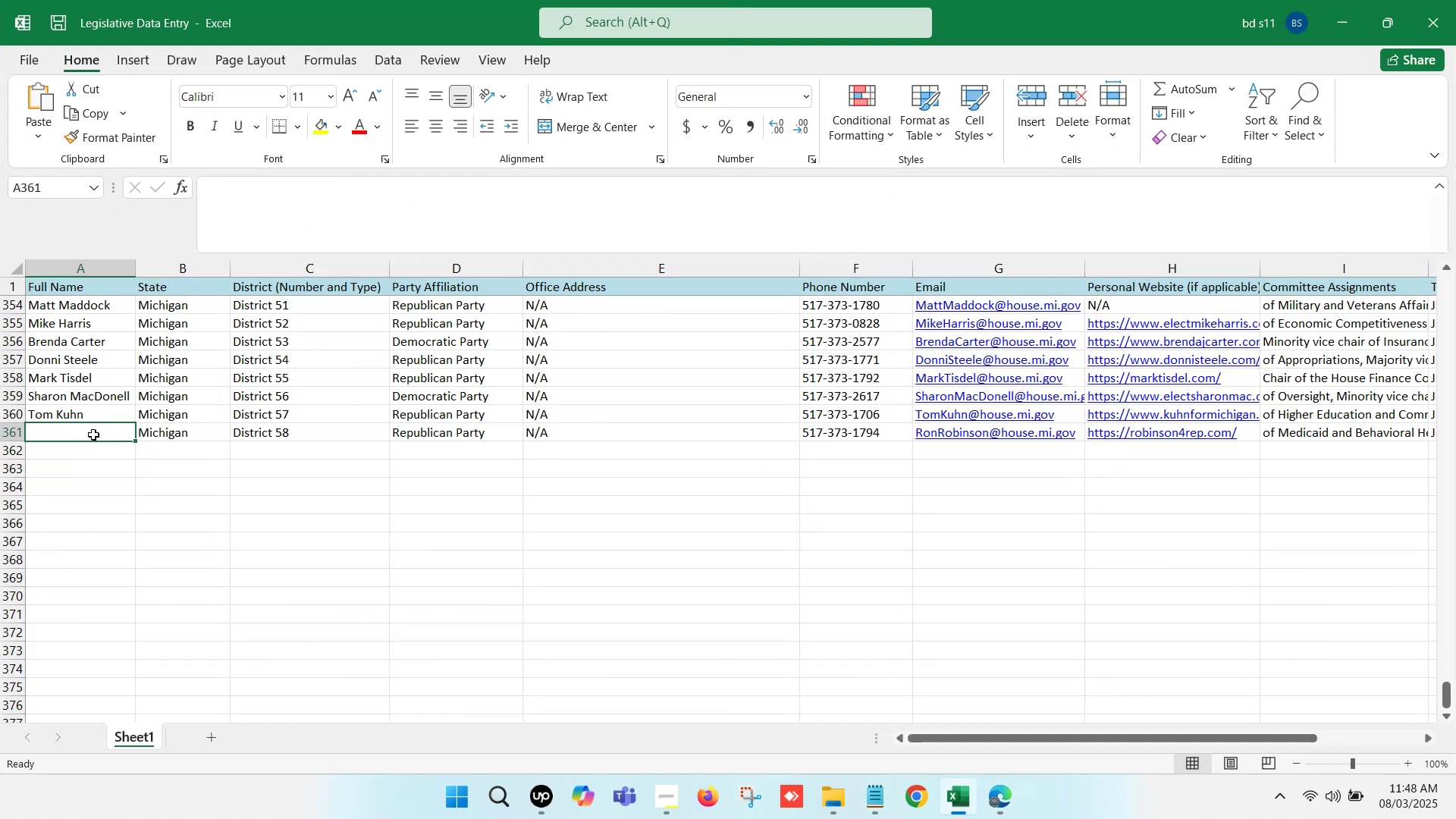 
key(Control+V)
 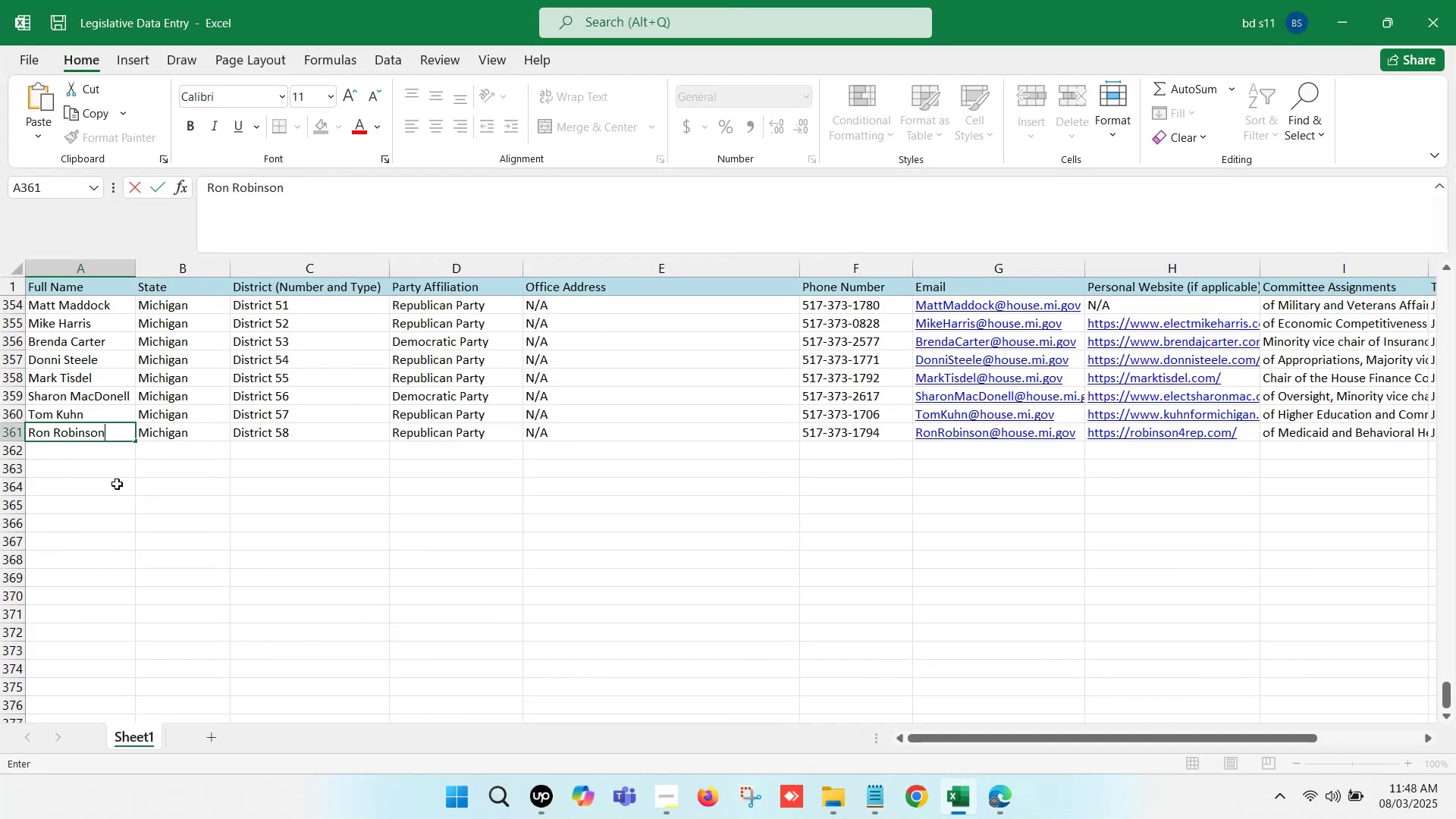 
left_click([119, 488])
 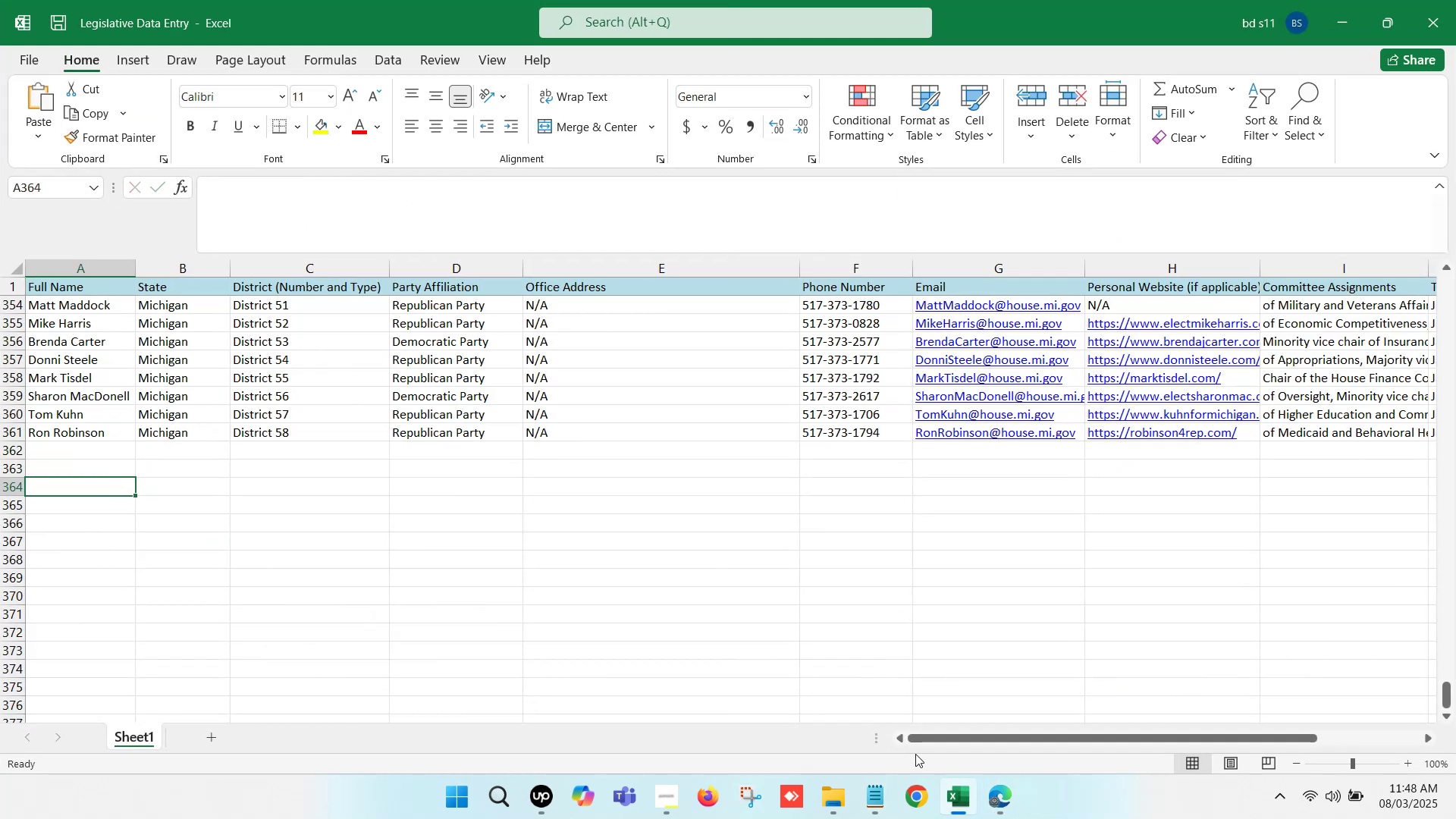 
left_click([958, 806])
 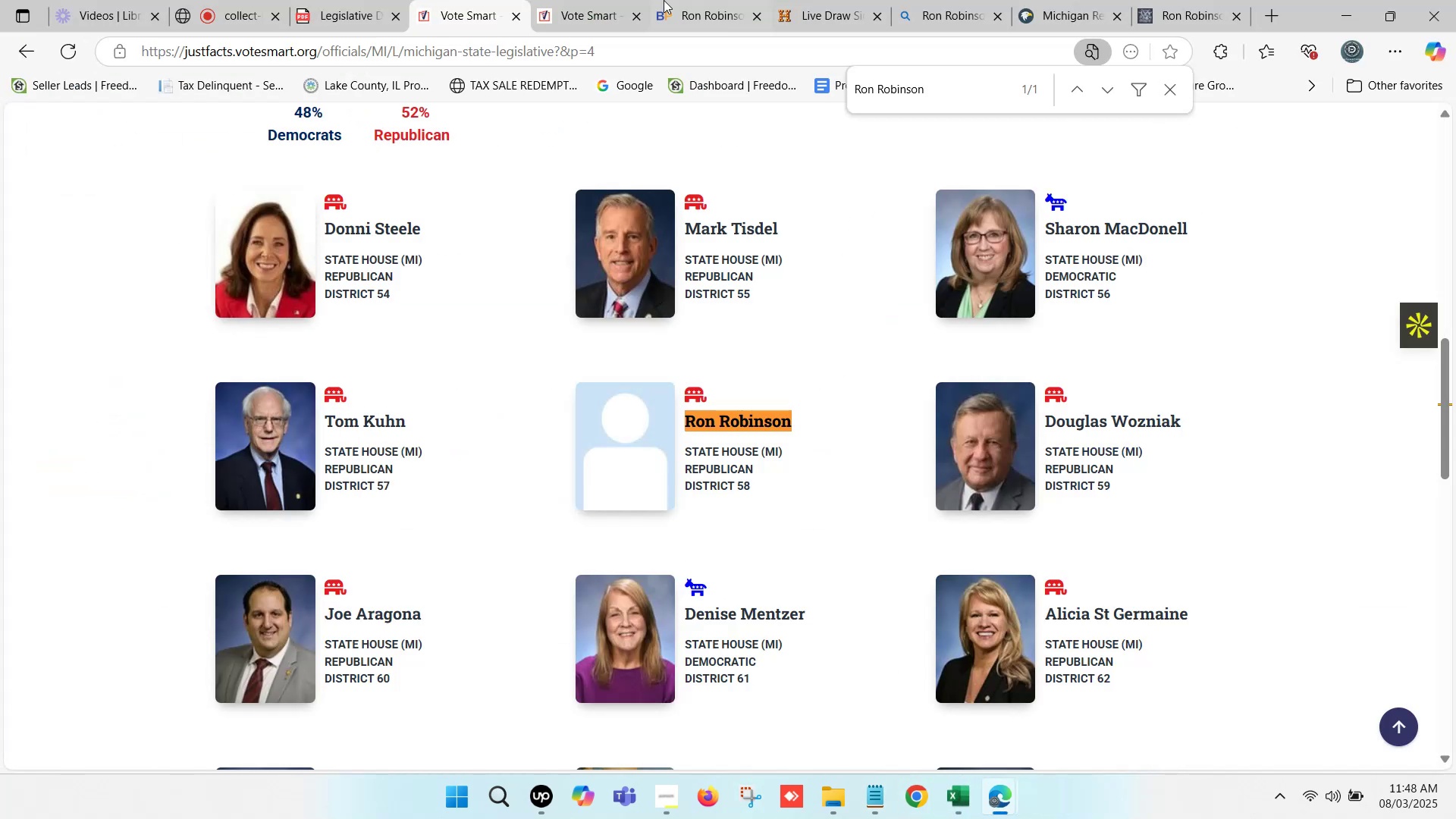 
left_click([585, 0])
 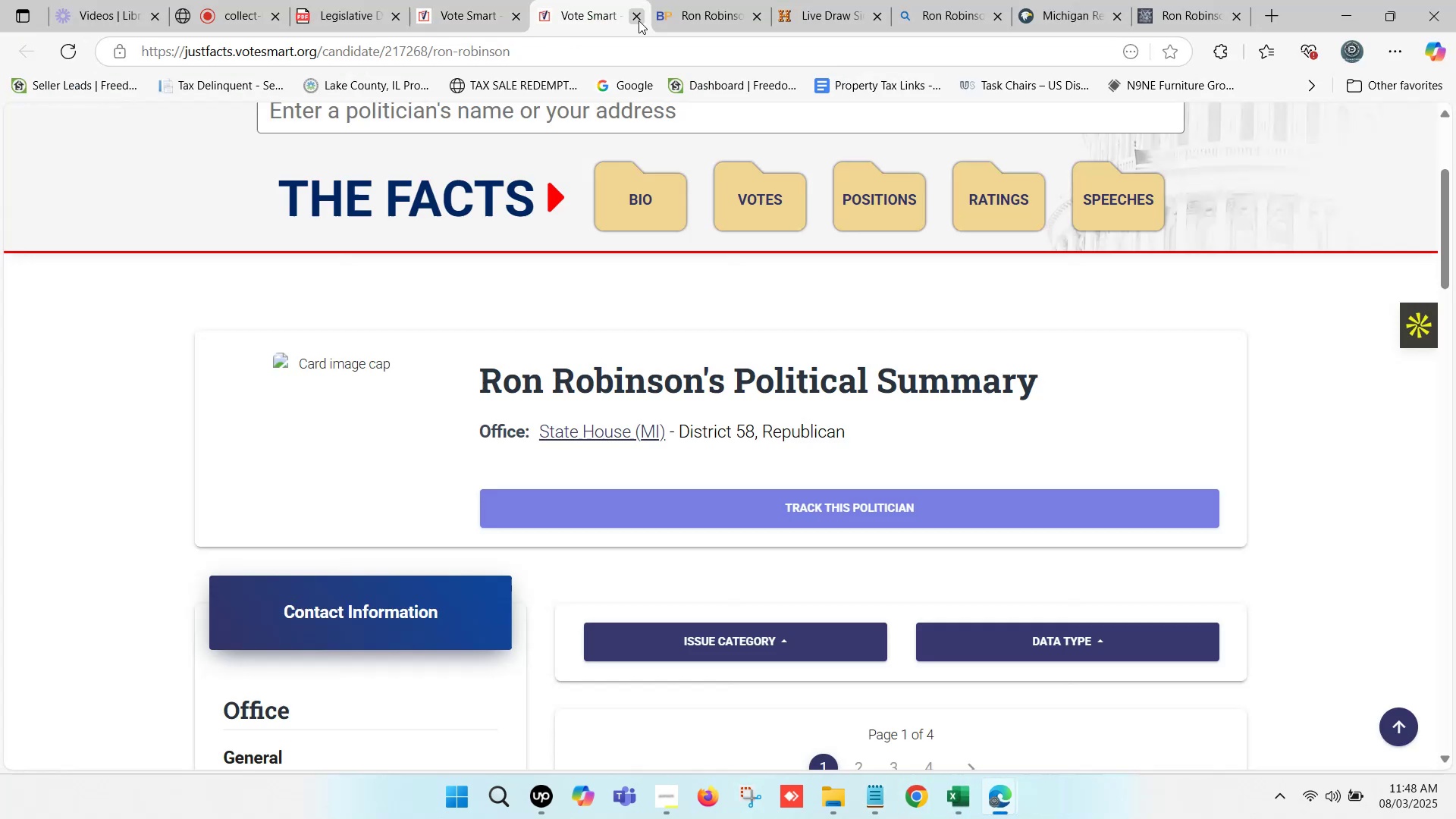 
left_click([639, 20])
 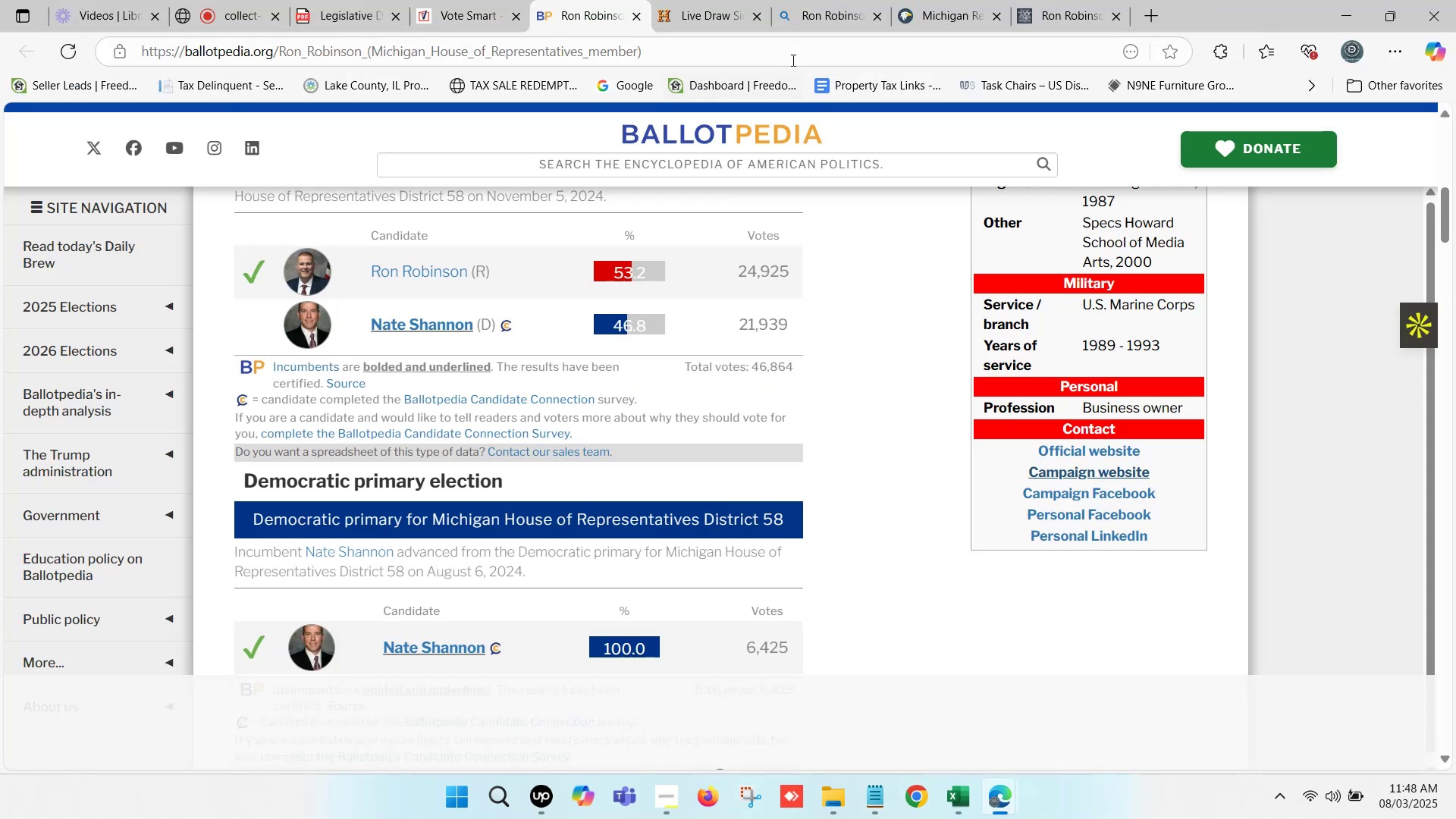 
left_click([717, 10])
 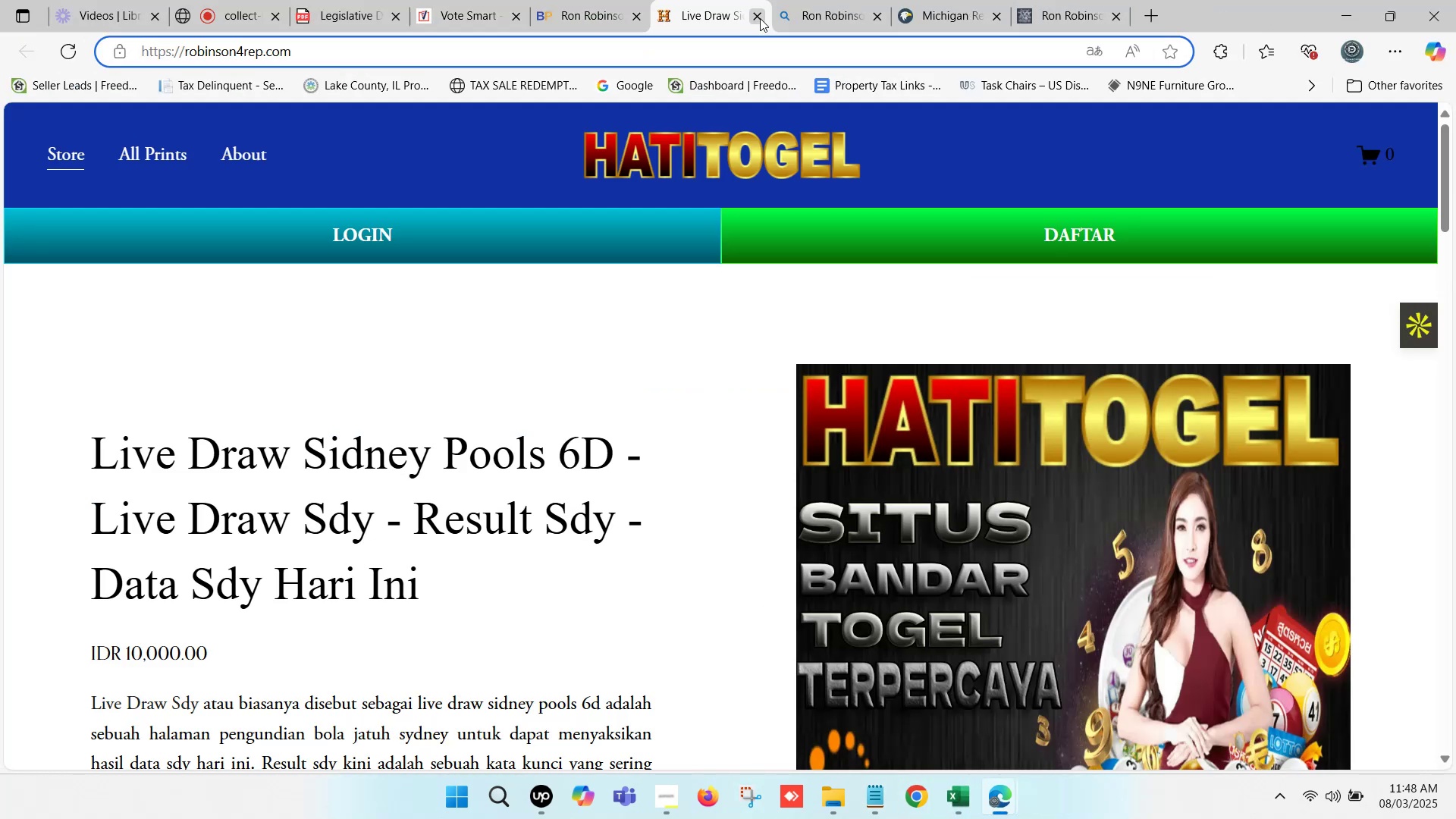 
left_click([760, 18])
 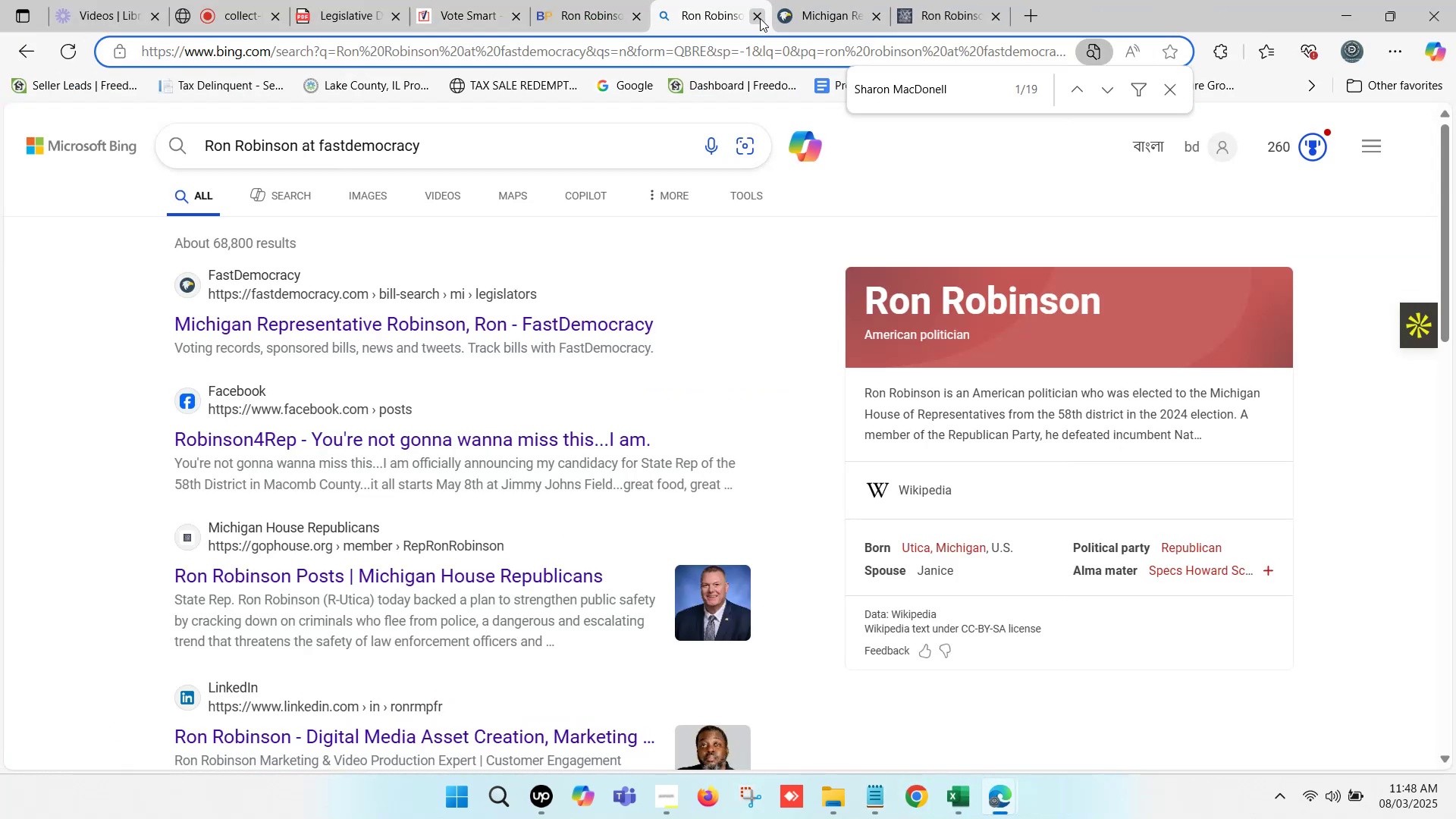 
left_click([760, 18])
 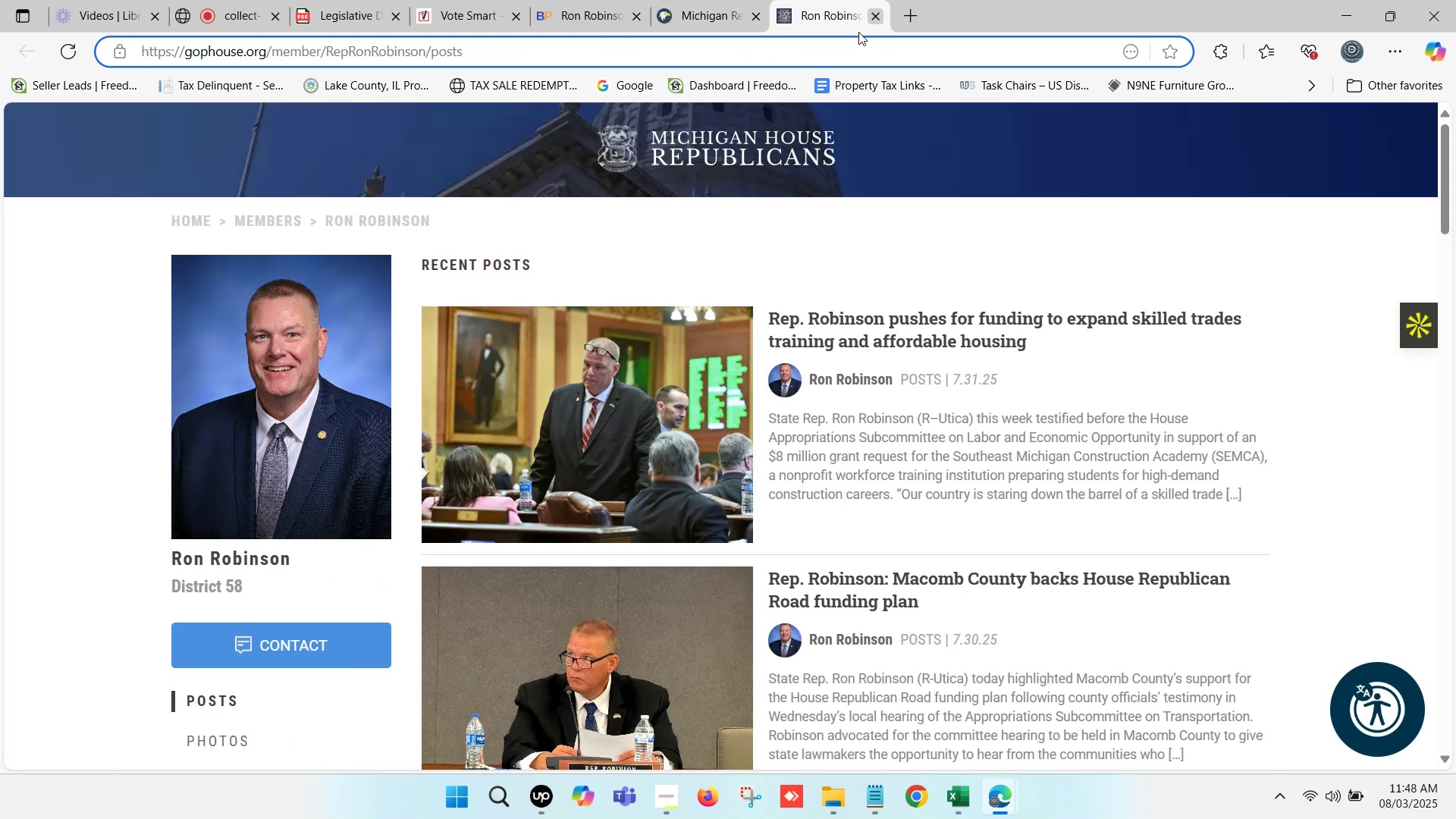 
left_click([551, 0])
 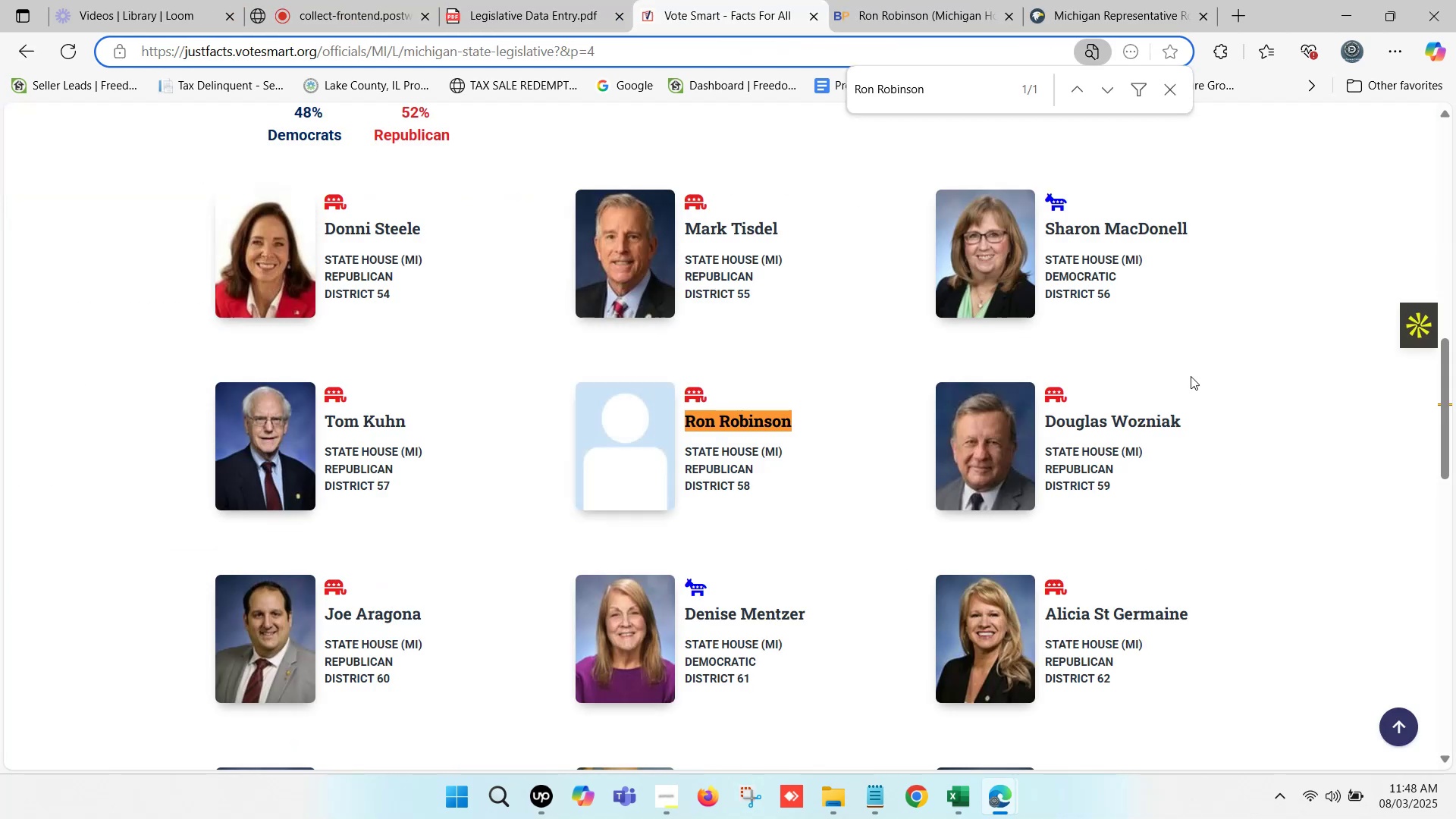 
left_click_drag(start_coordinate=[1193, 419], to_coordinate=[1048, 431])
 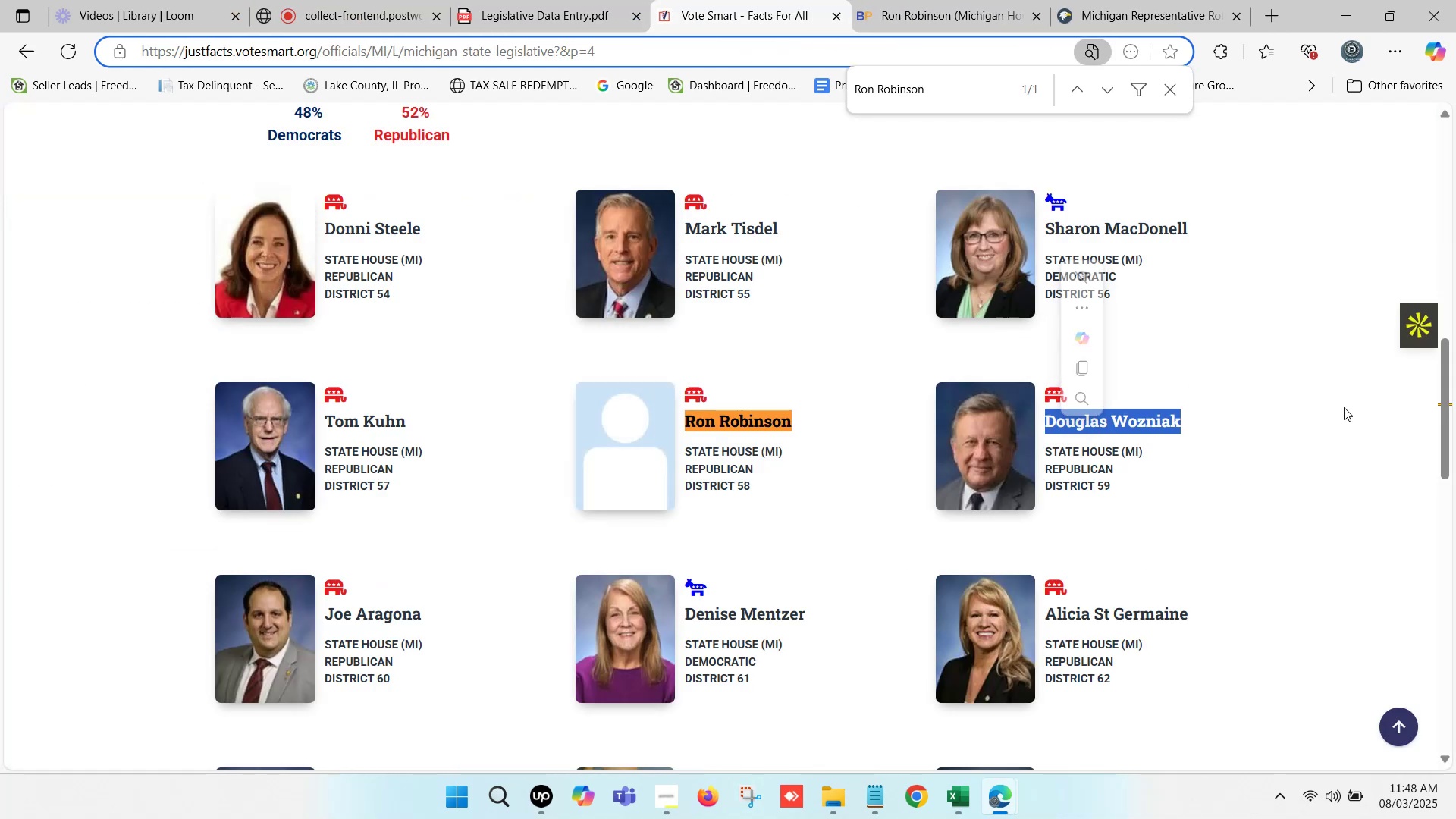 
key(Control+C)
 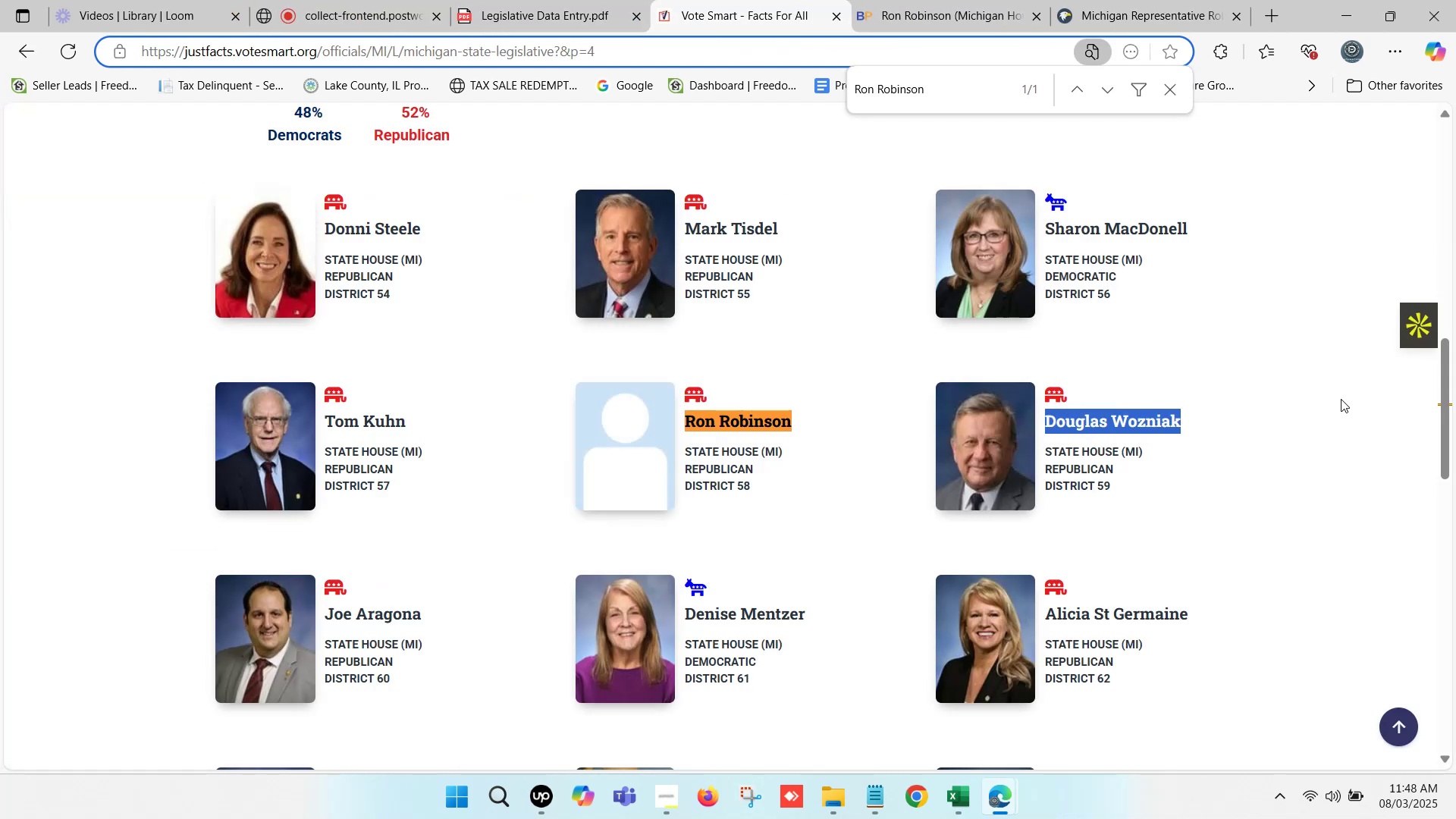 
key(Control+F)
 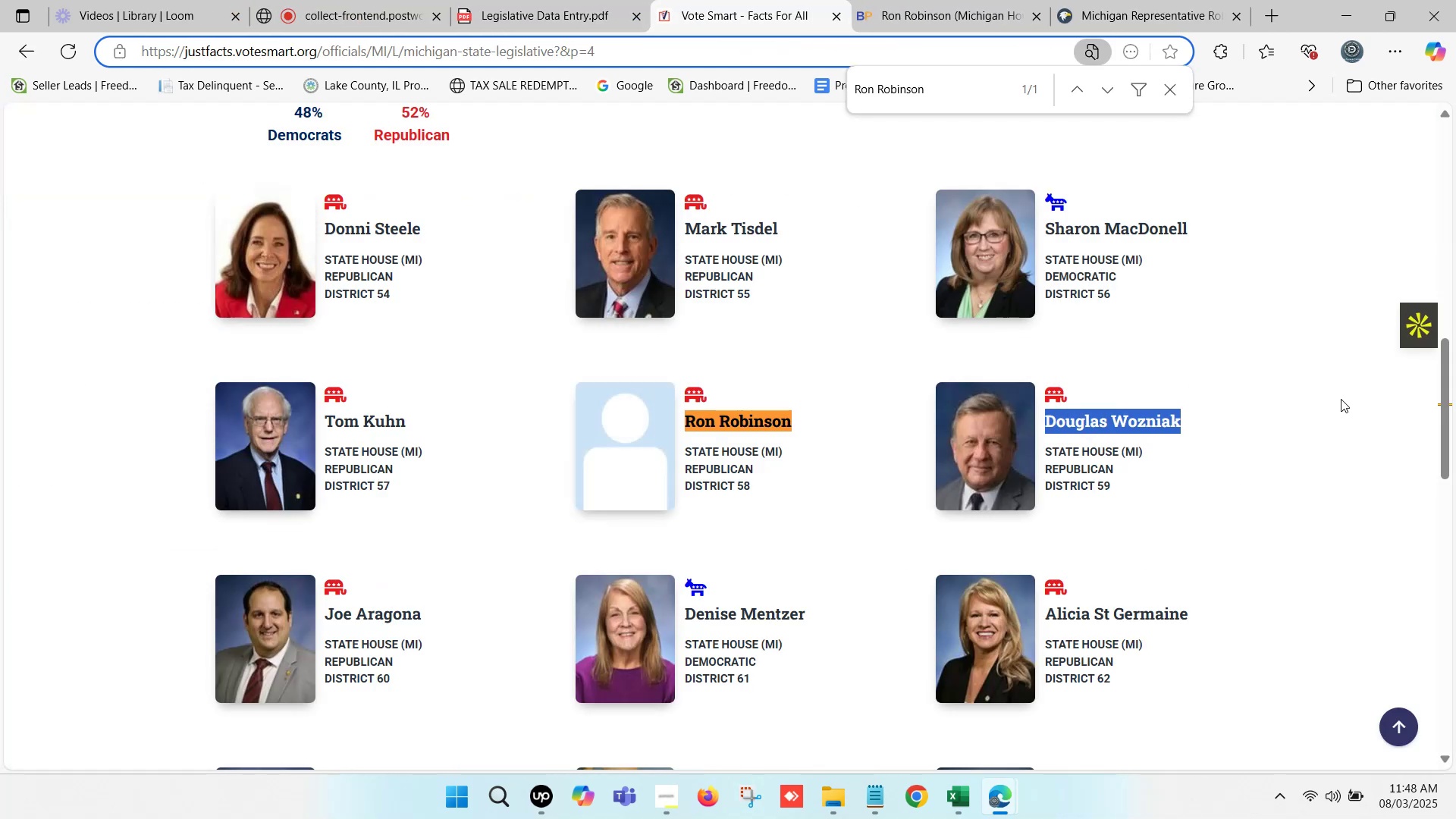 
key(Control+V)
 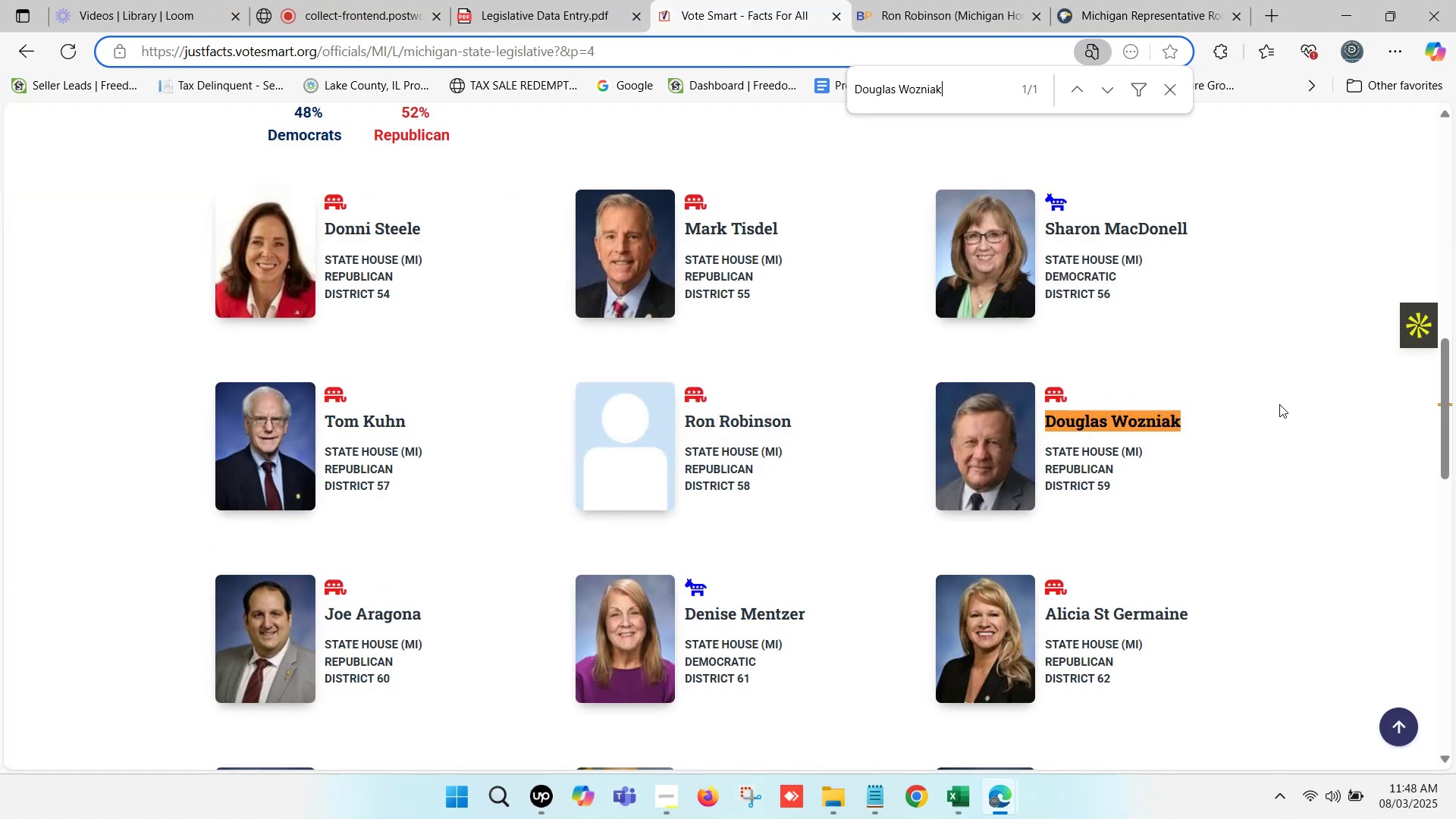 
hold_key(key=ControlLeft, duration=0.89)
left_click([1126, 422])
 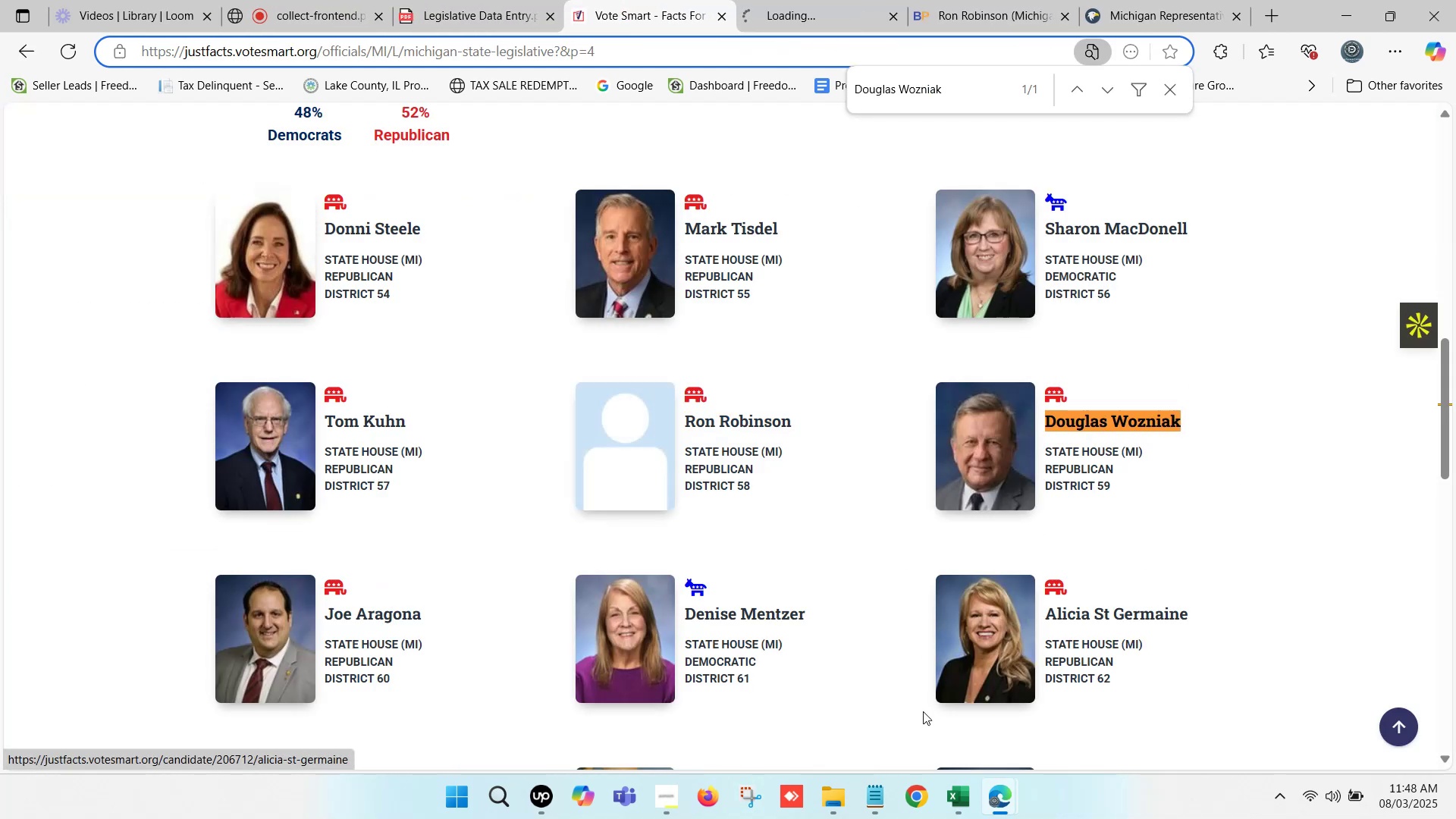 
left_click([959, 805])
 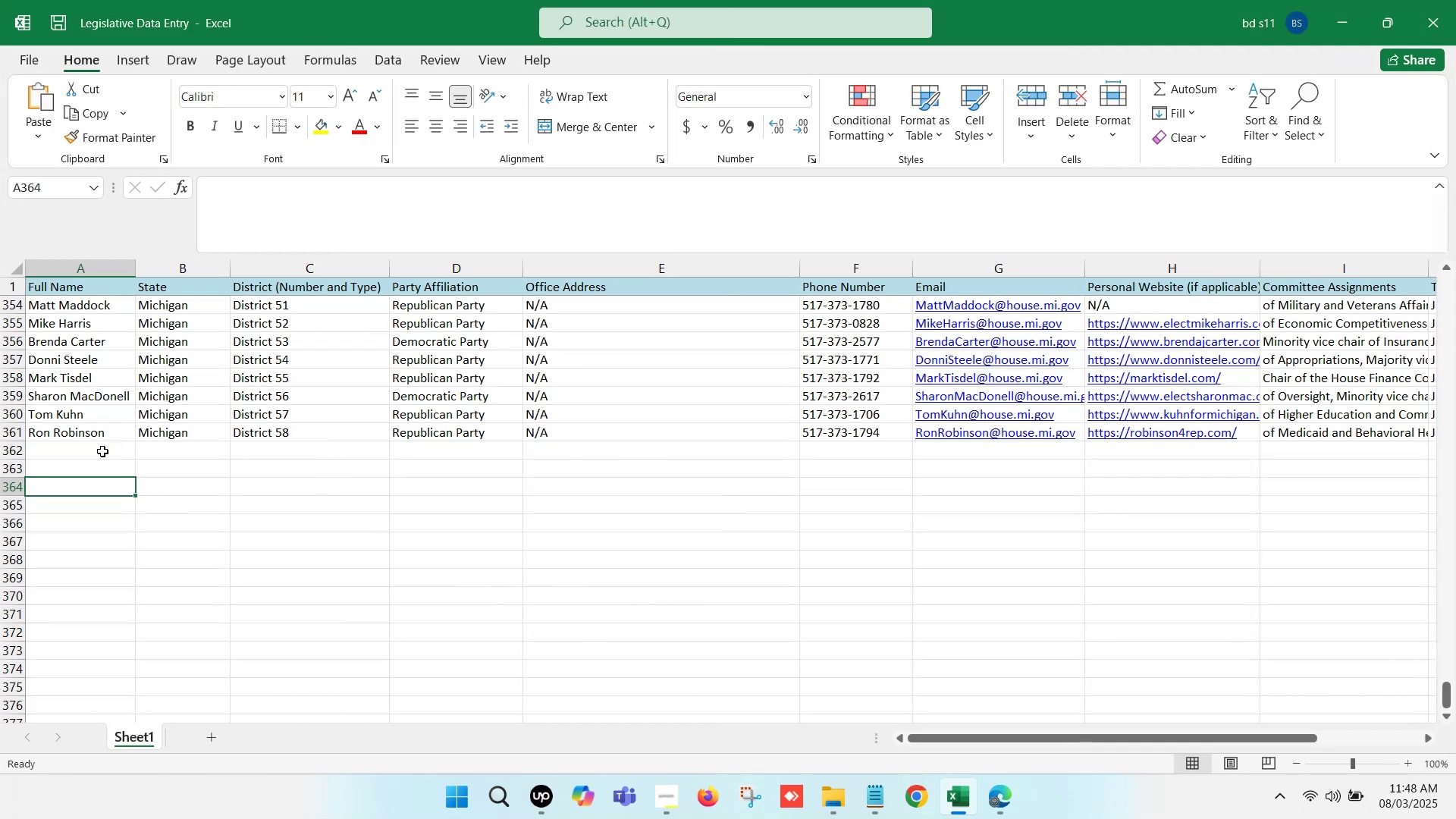 
double_click([99, 450])
 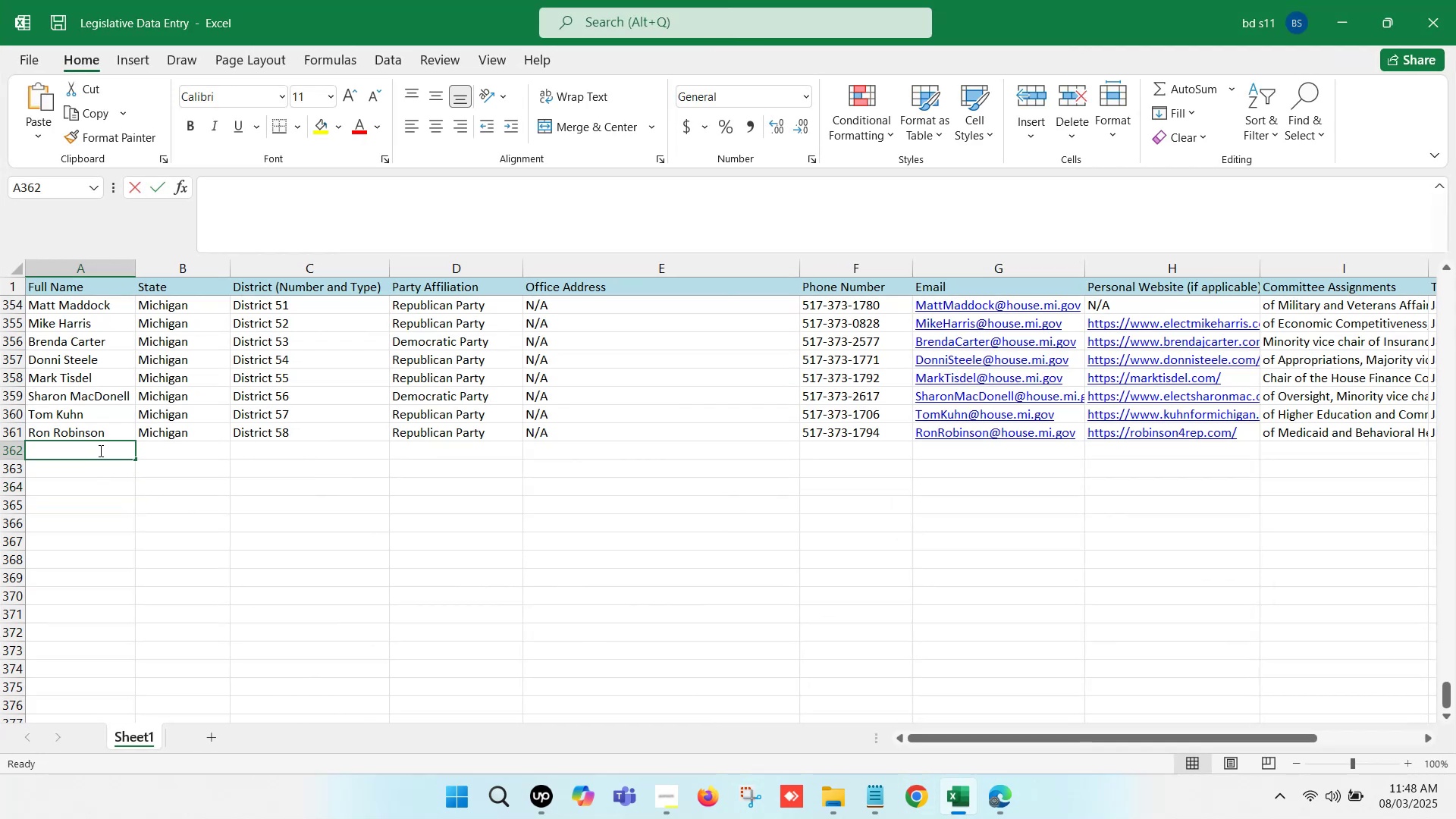 
key(Control+V)
 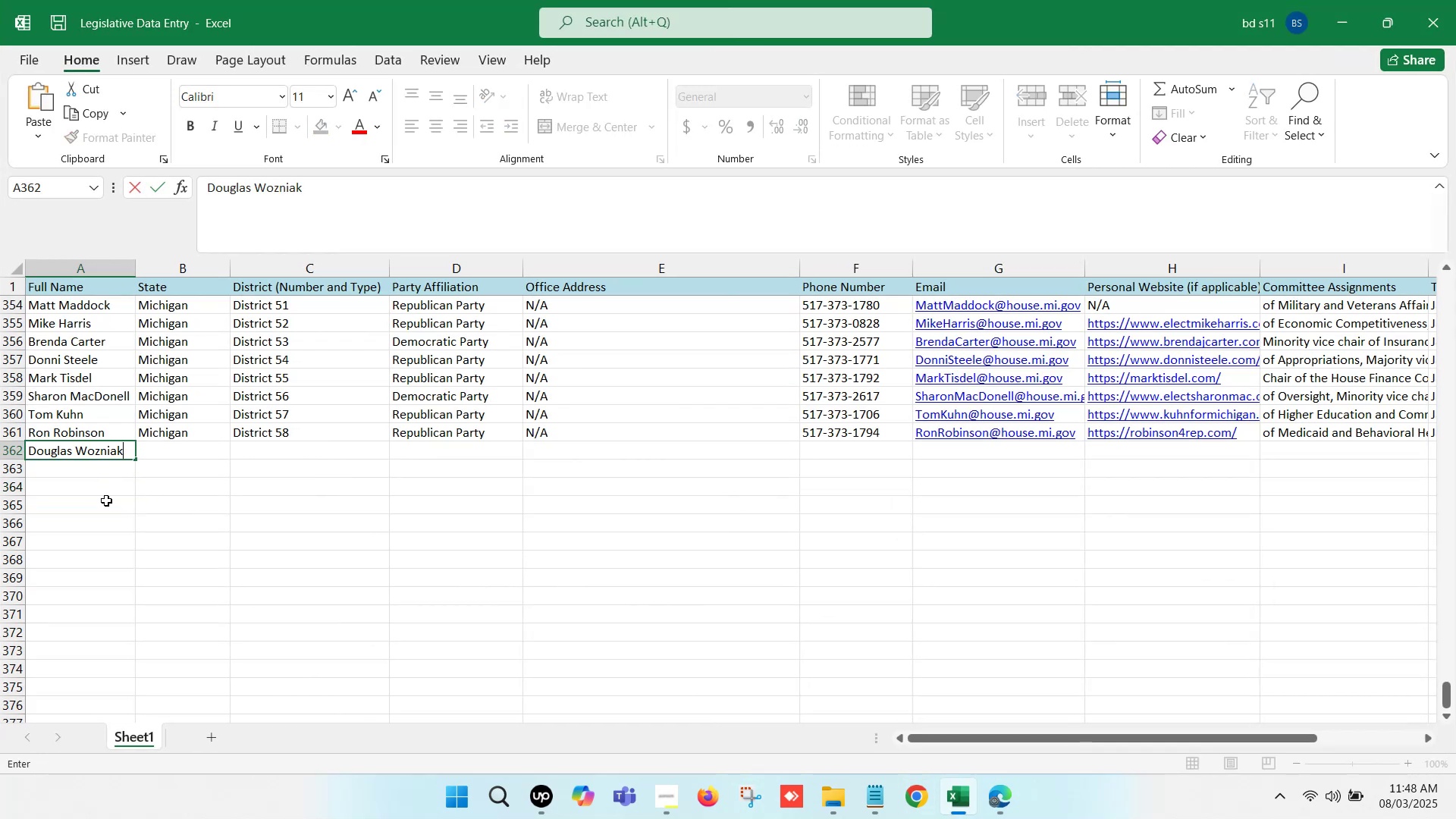 
left_click([107, 500])
 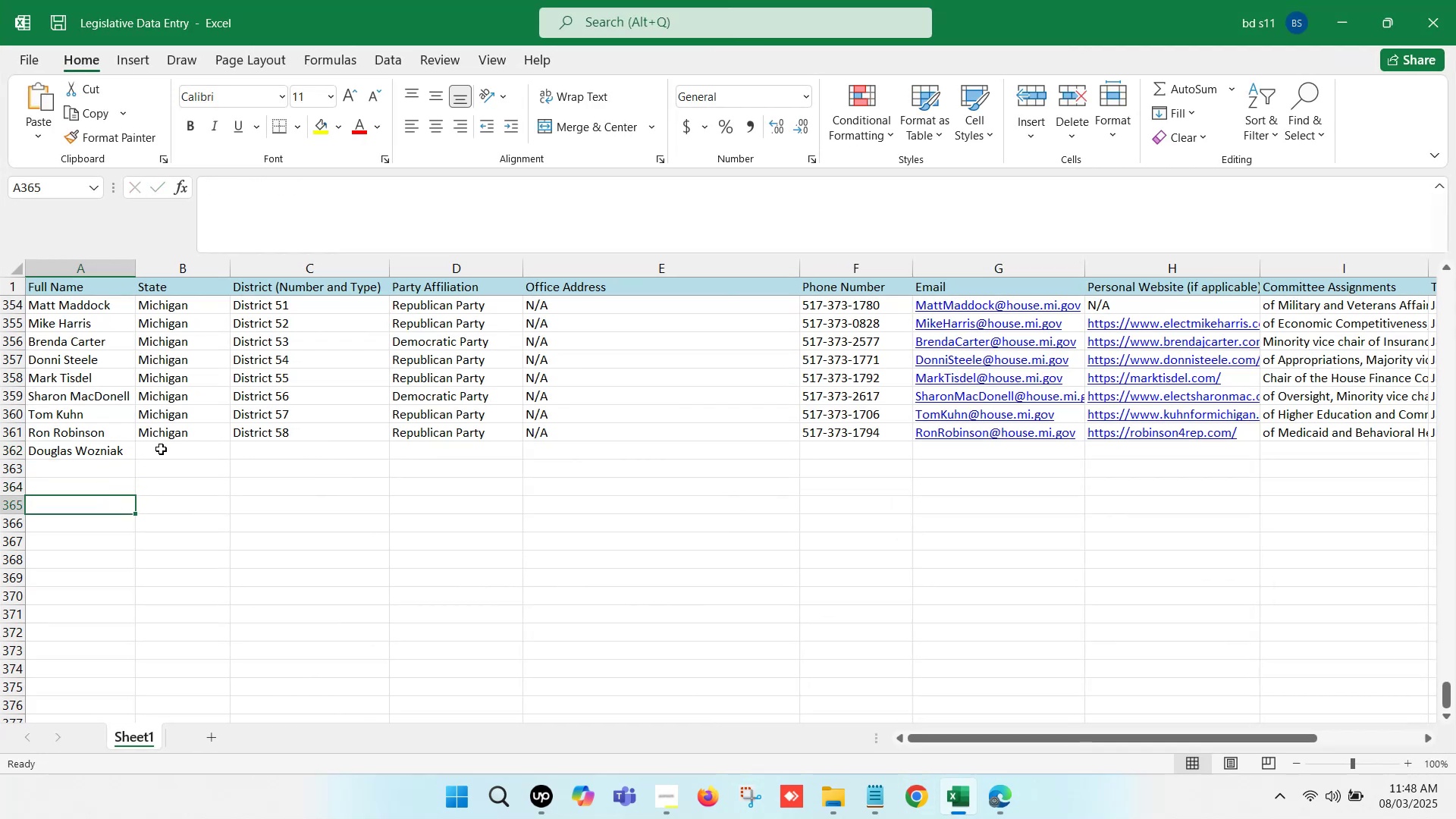 
left_click_drag(start_coordinate=[176, 436], to_coordinate=[535, 434])
 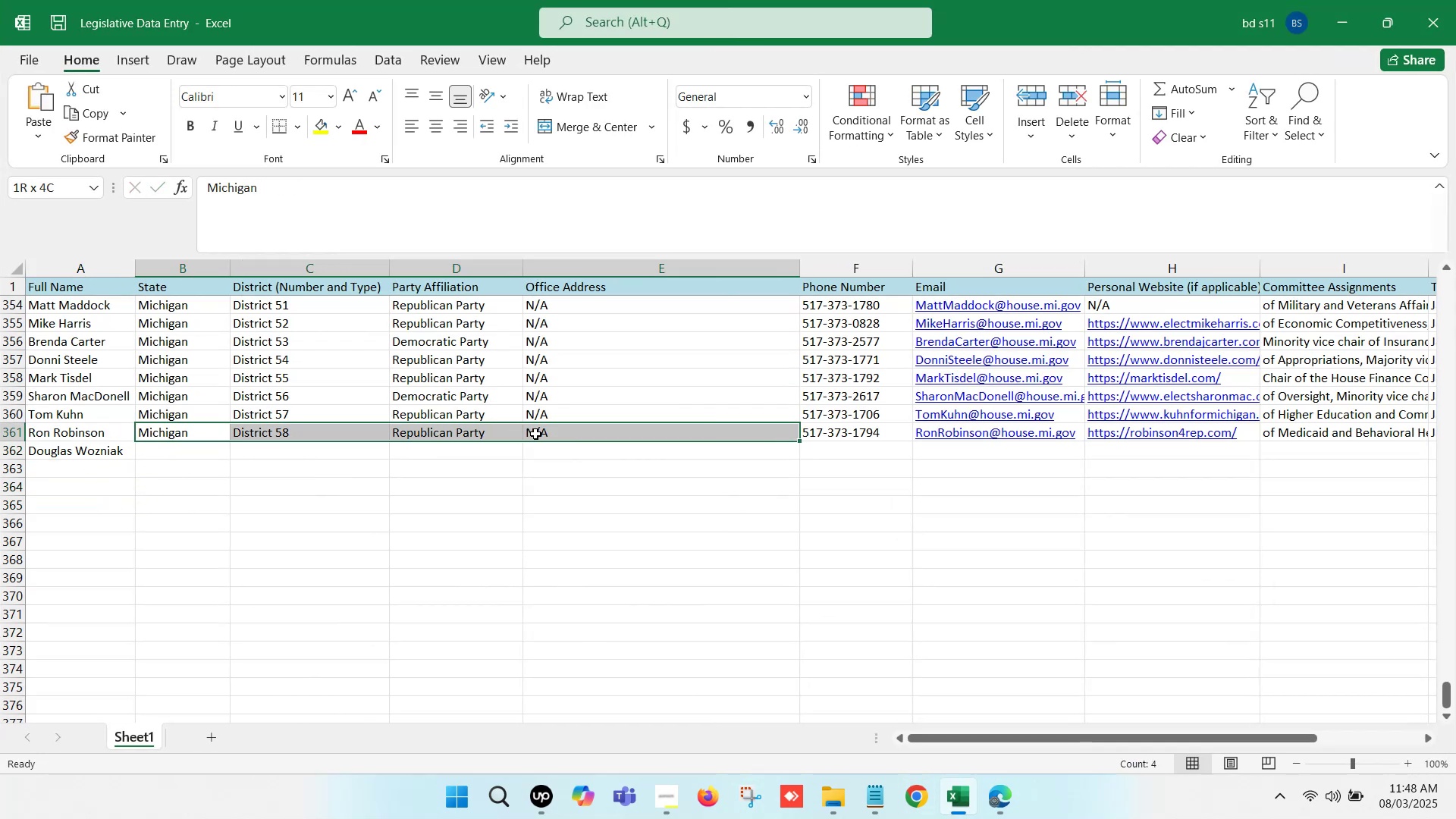 
key(Control+C)
 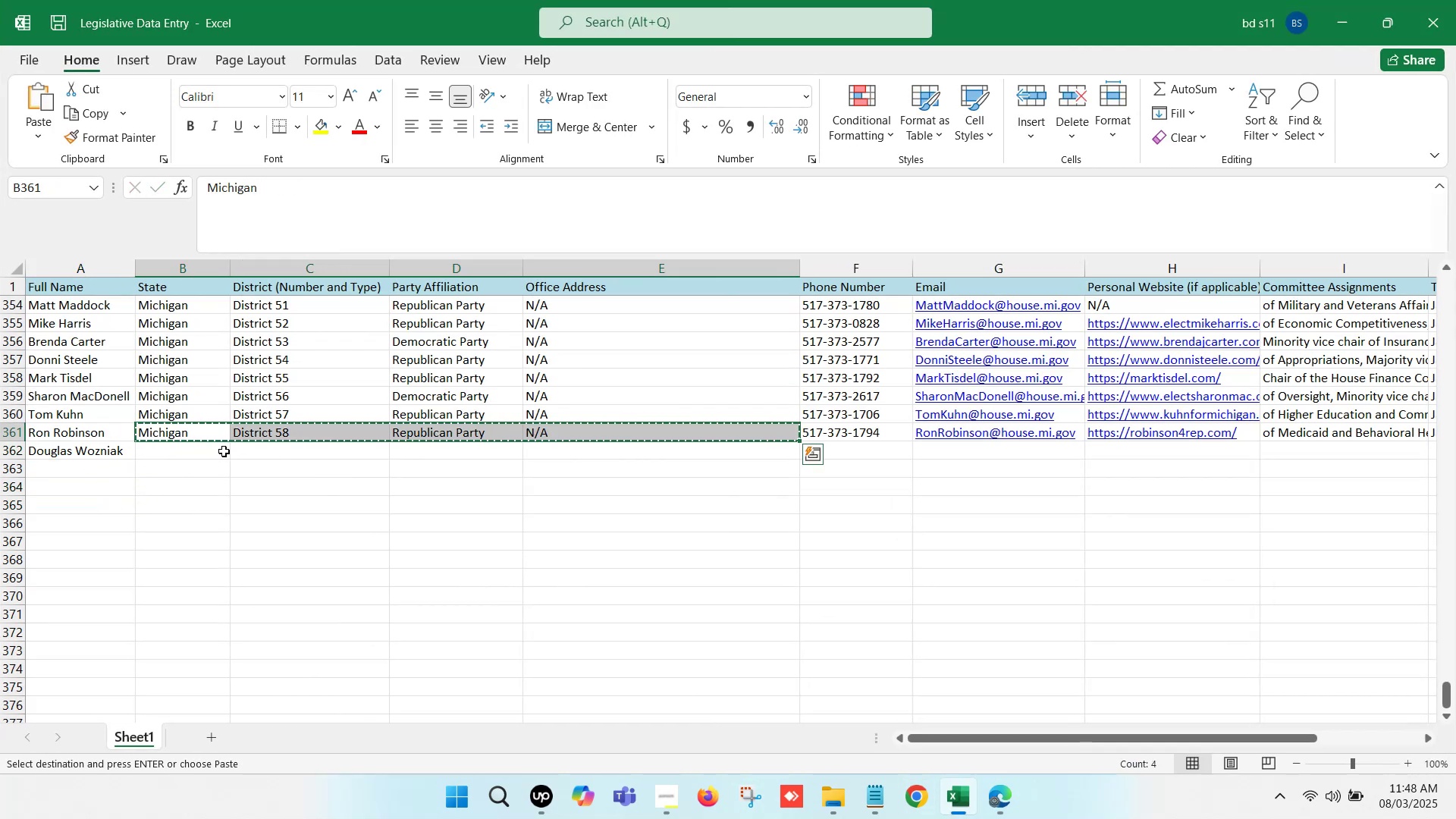 
left_click([214, 456])
 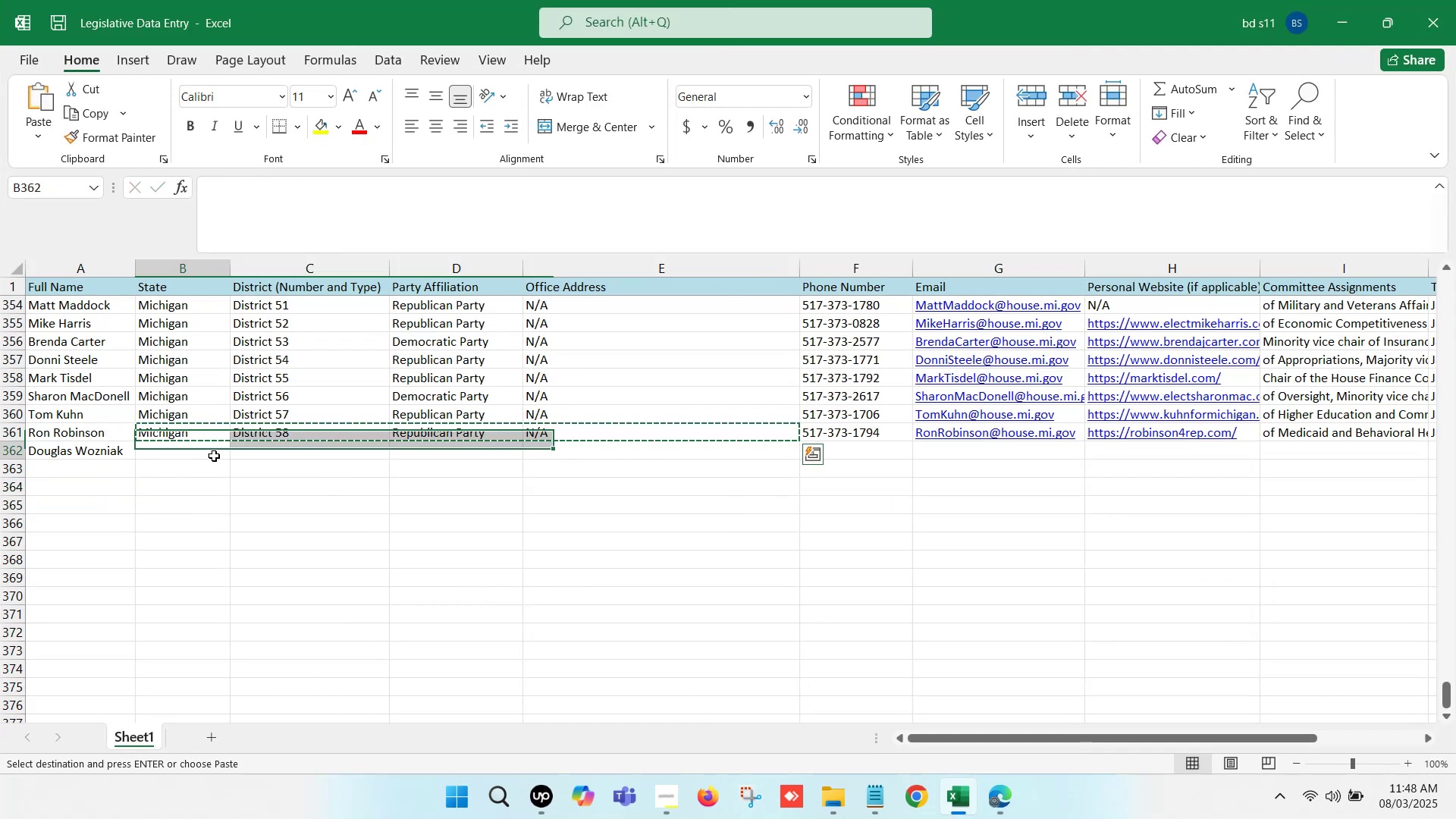 
key(Control+ControlLeft)
 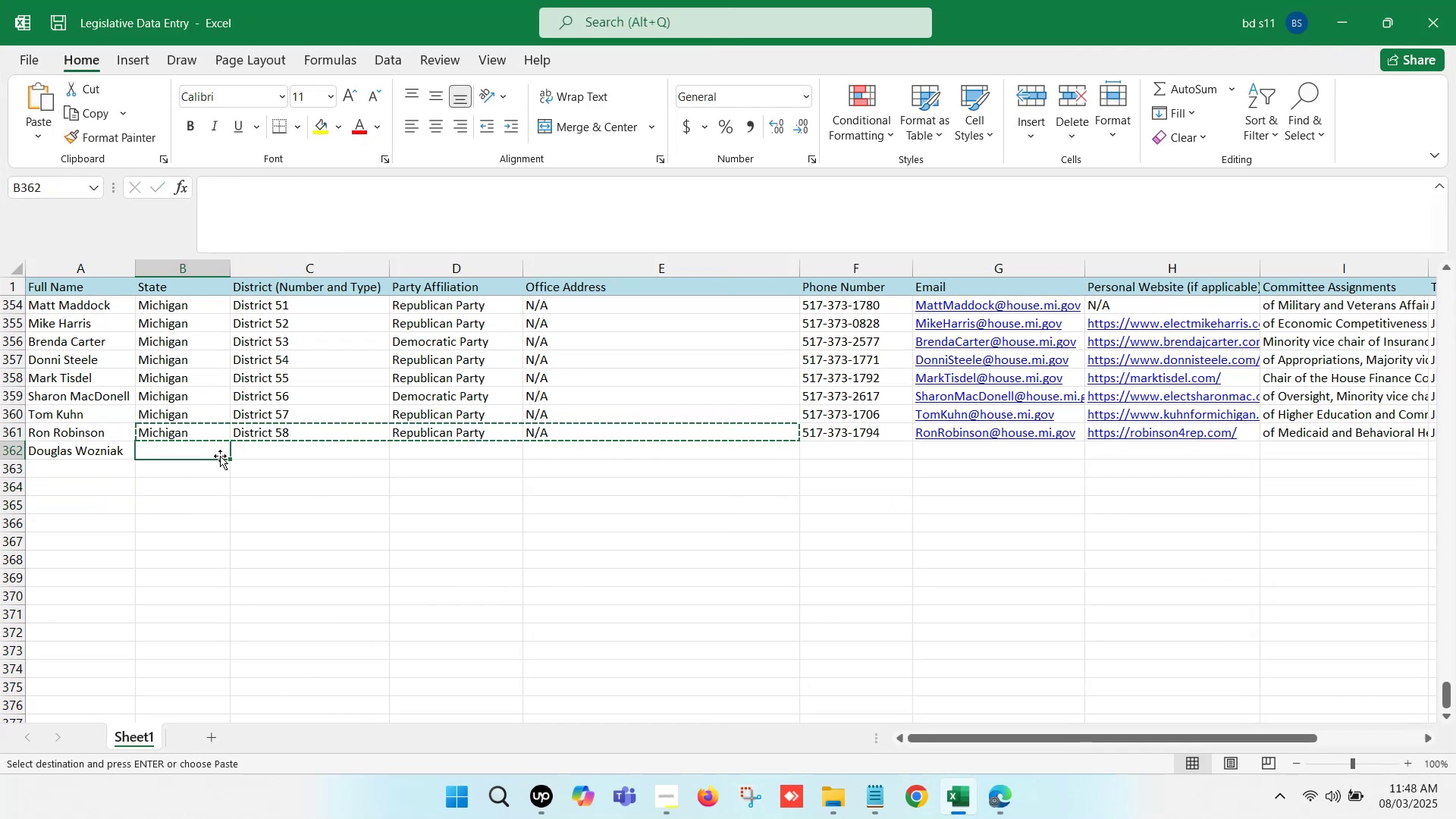 
key(Control+V)
 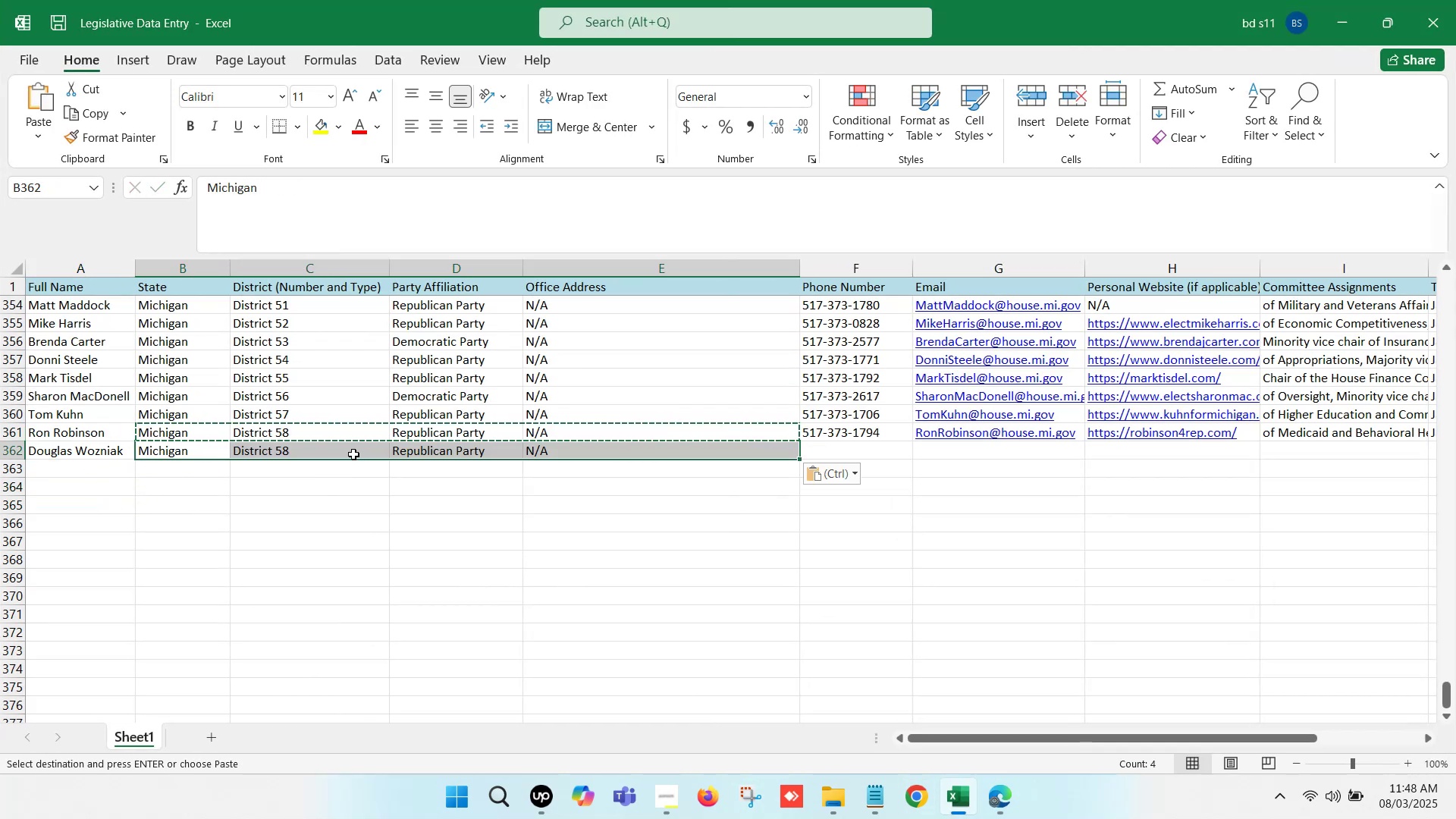 
double_click([346, 454])
 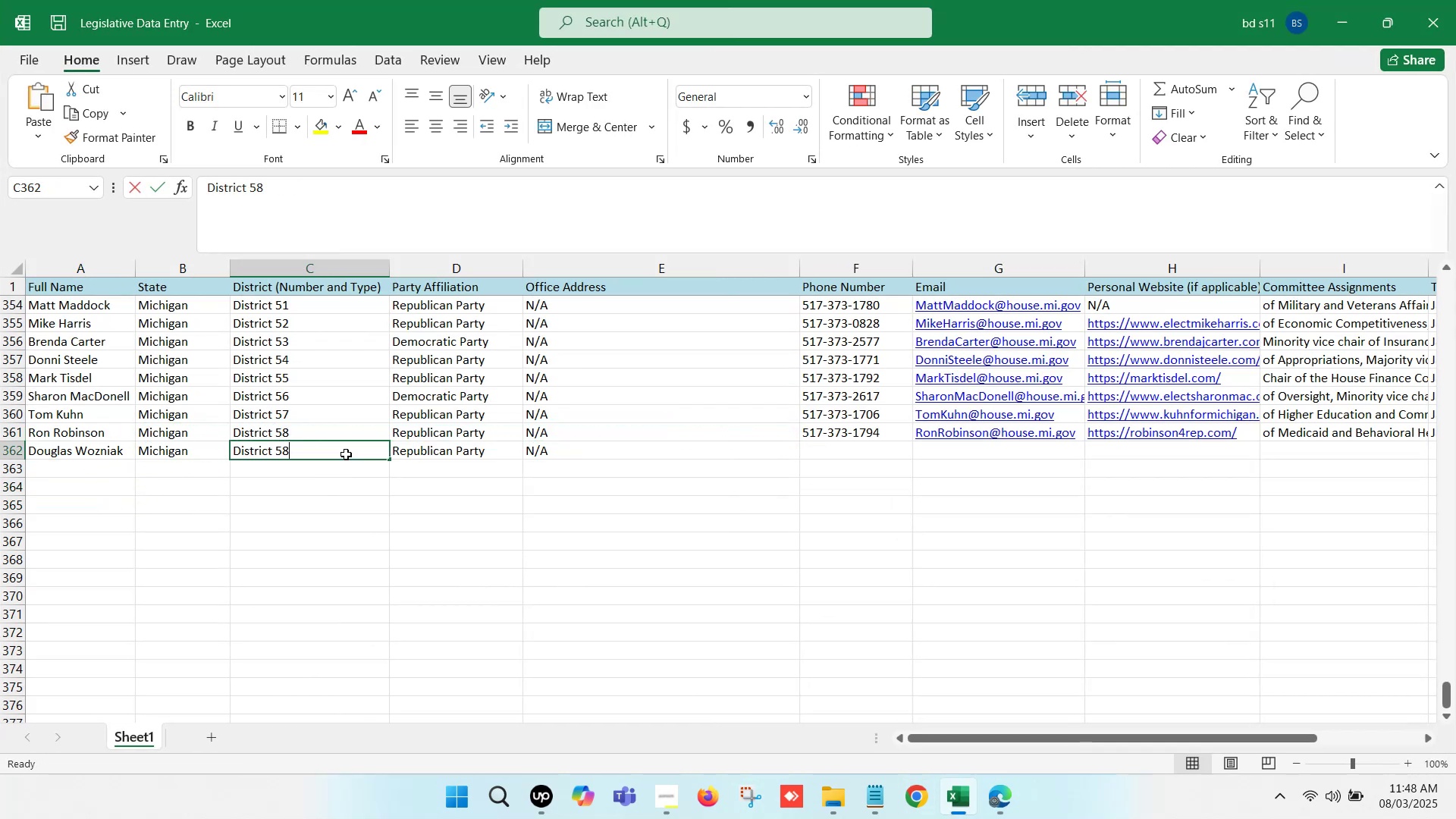 
key(Backspace)
 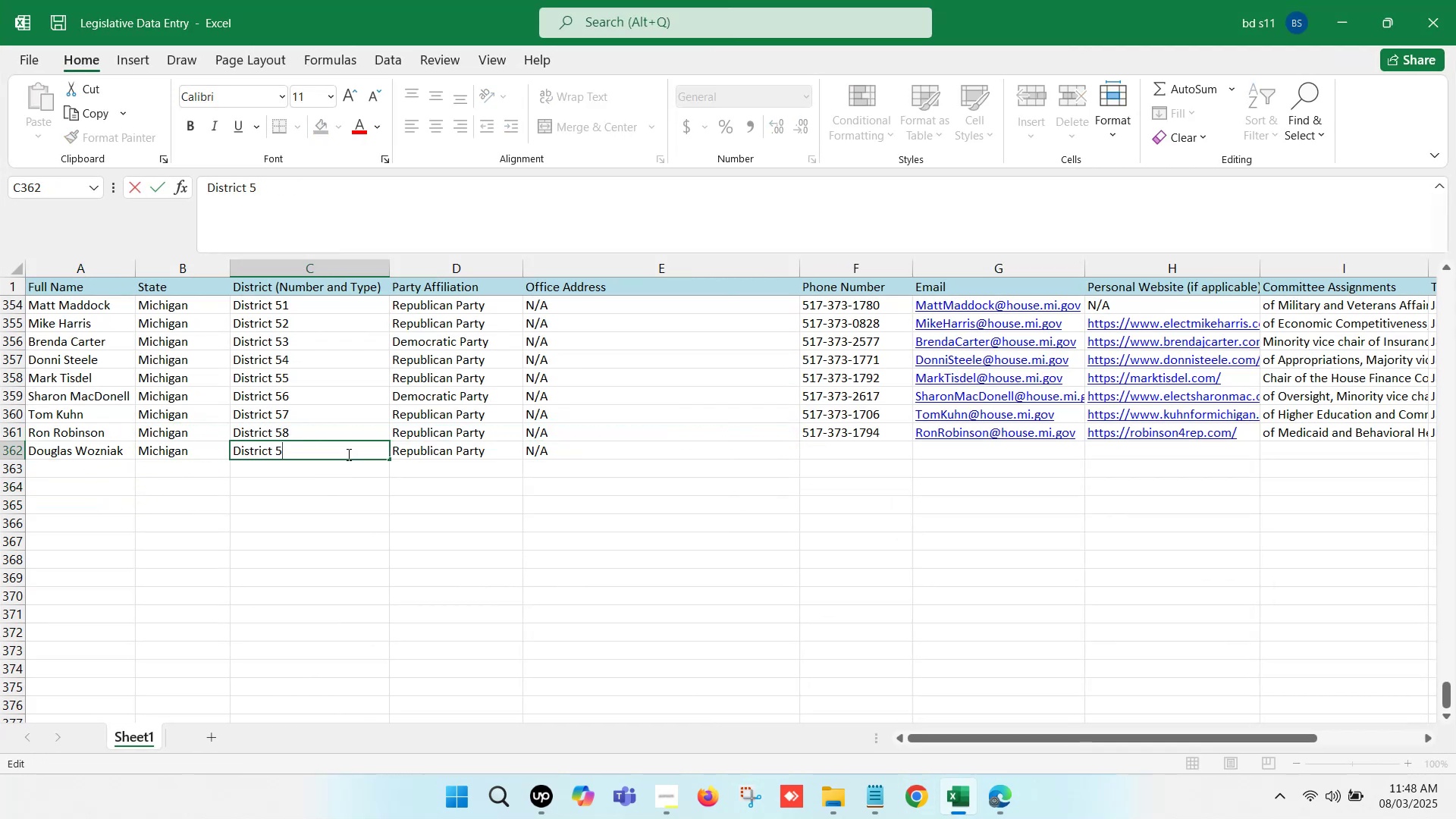 
key(9)
 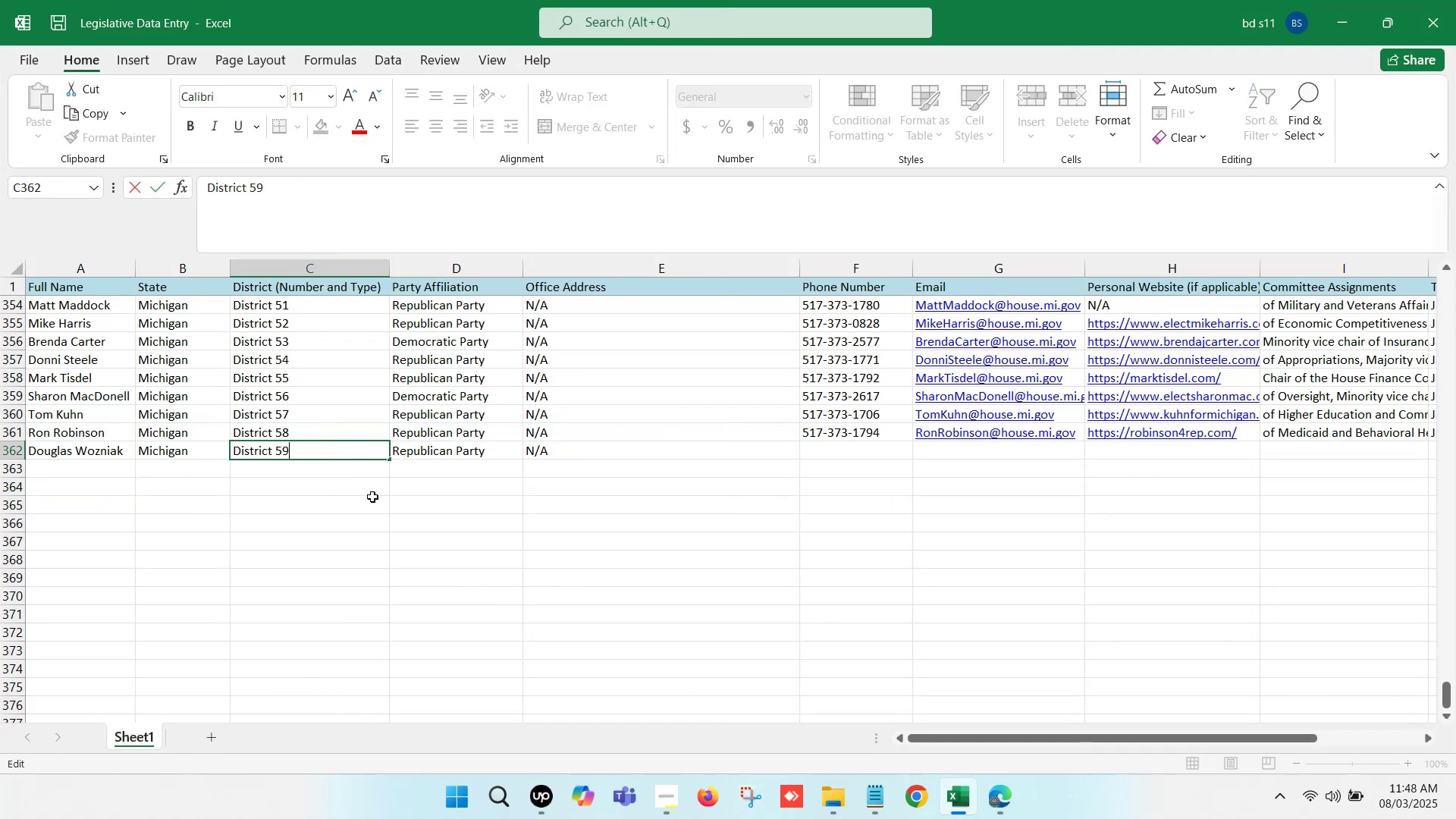 
left_click([373, 497])
 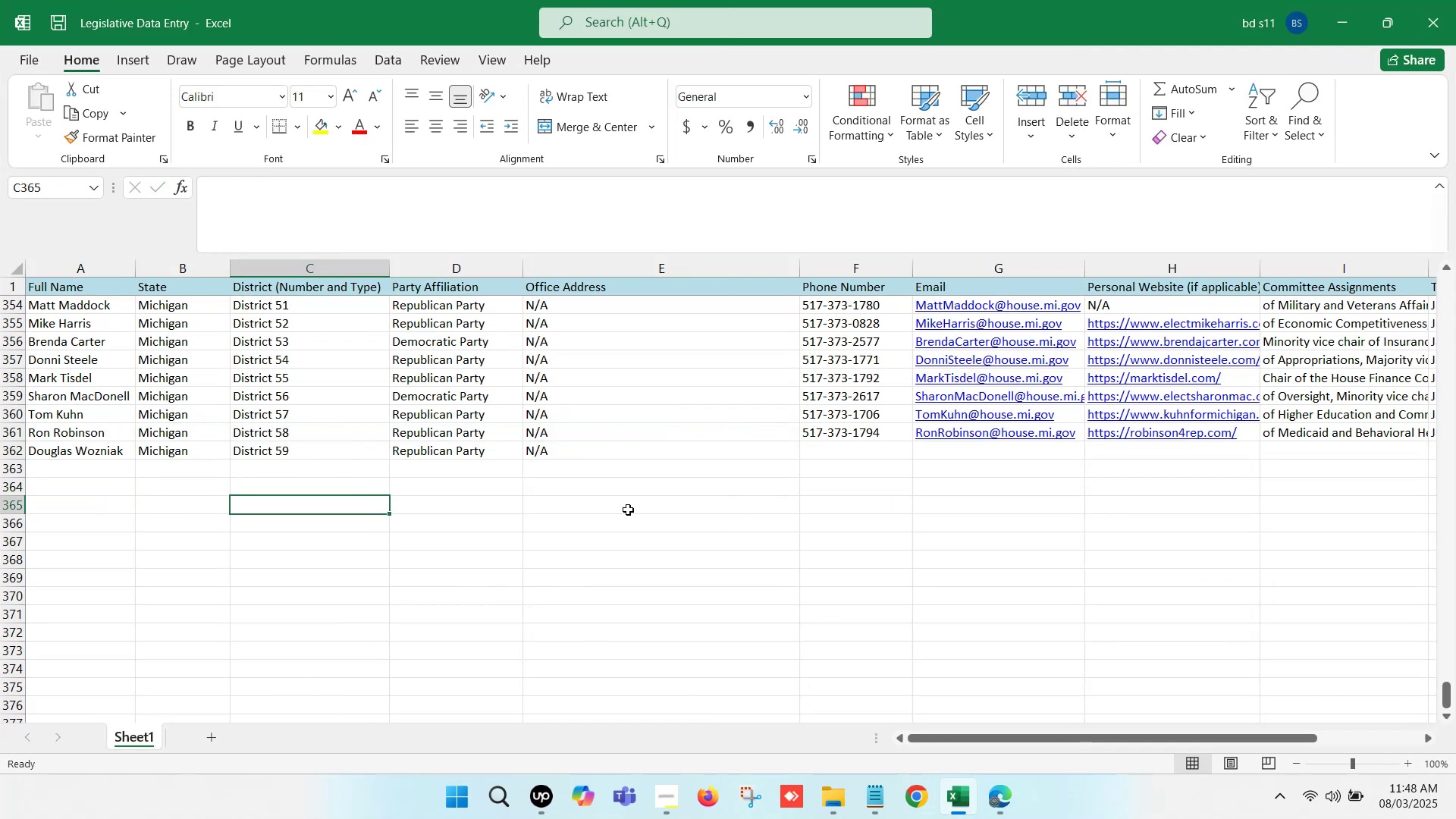 
key(Control+S)
 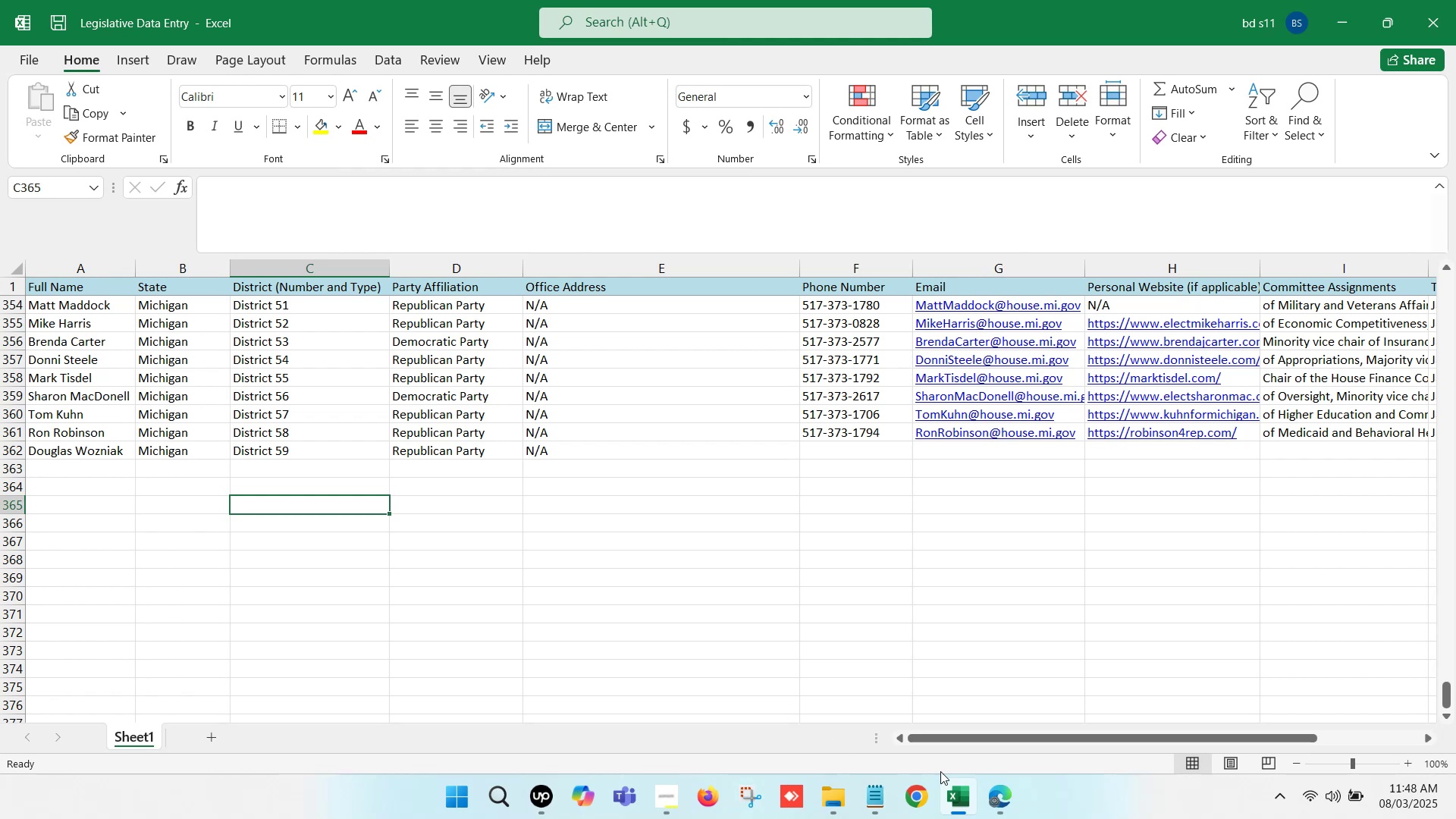 
left_click([960, 791])
 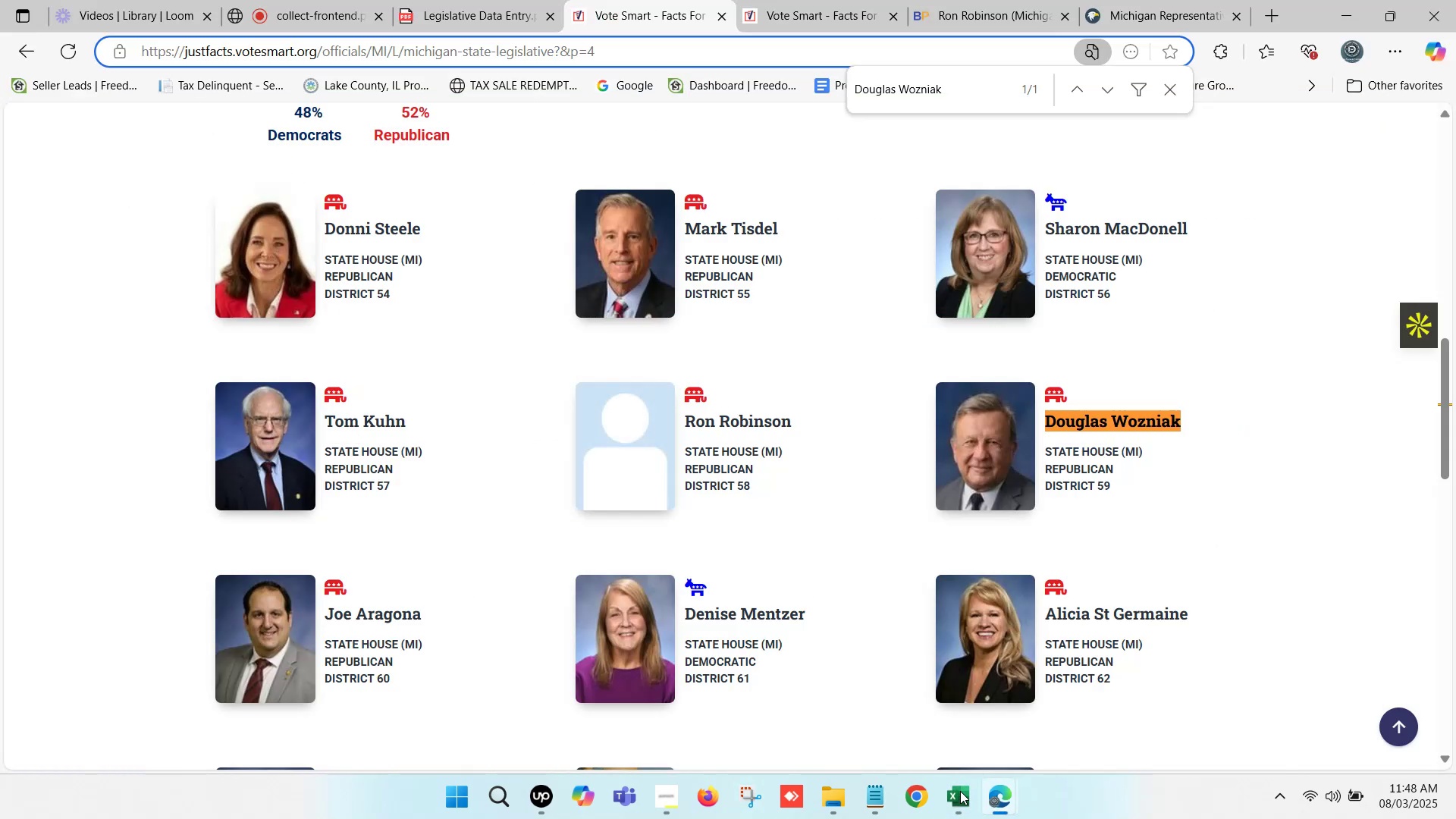 
left_click([960, 791])
 